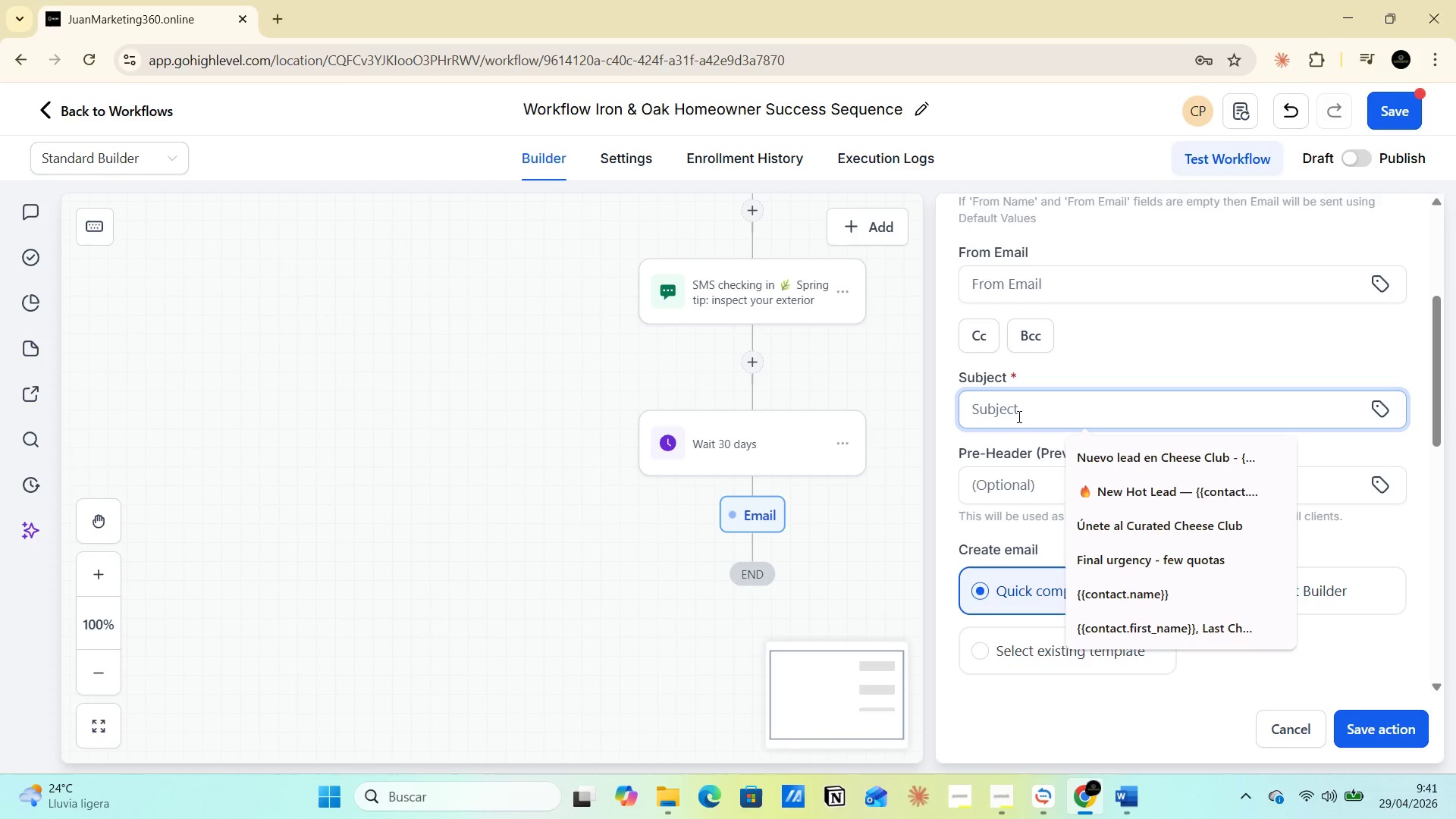 
key(Control+V)
 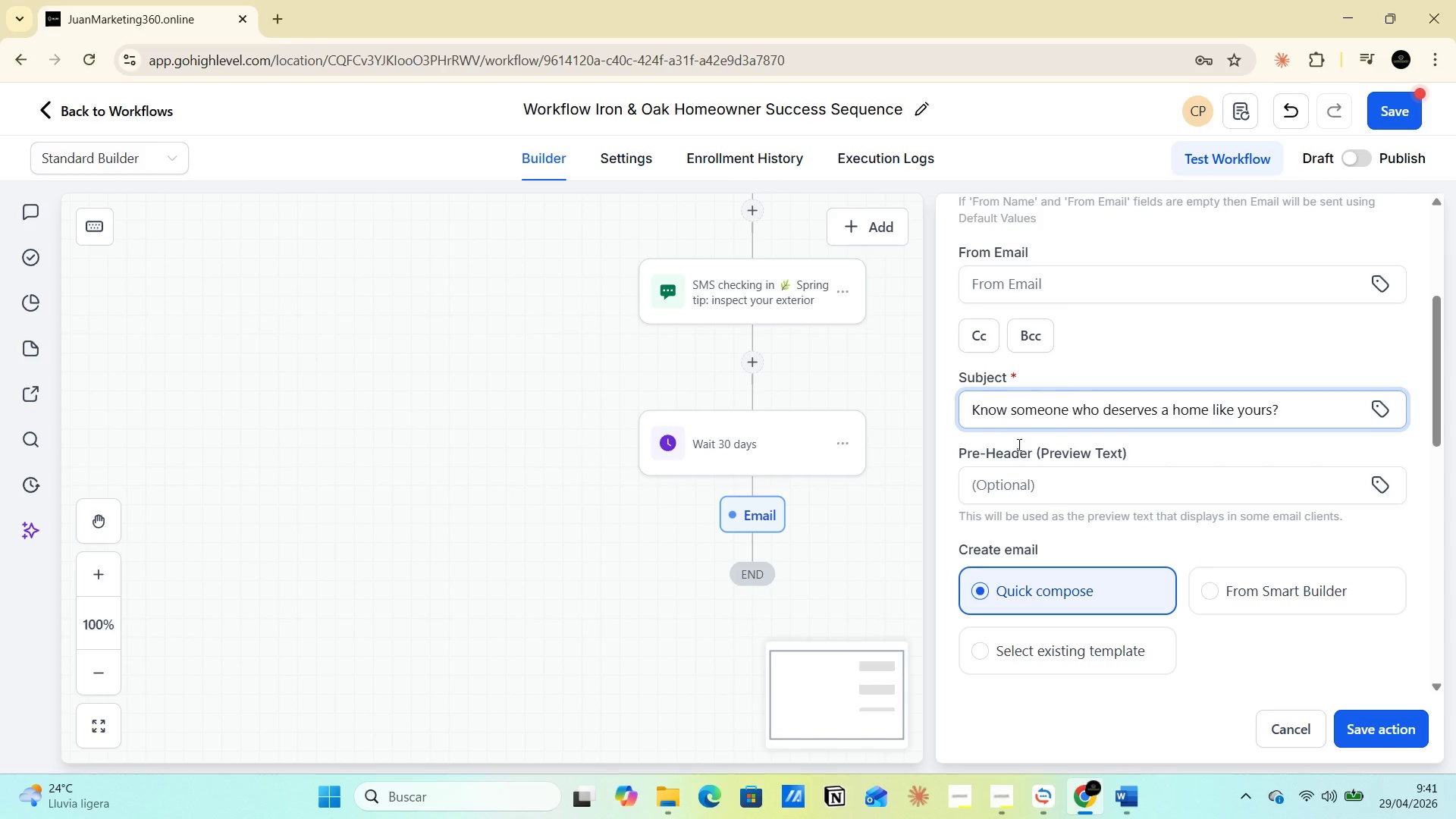 
scroll: coordinate [1019, 498], scroll_direction: down, amount: 3.0
 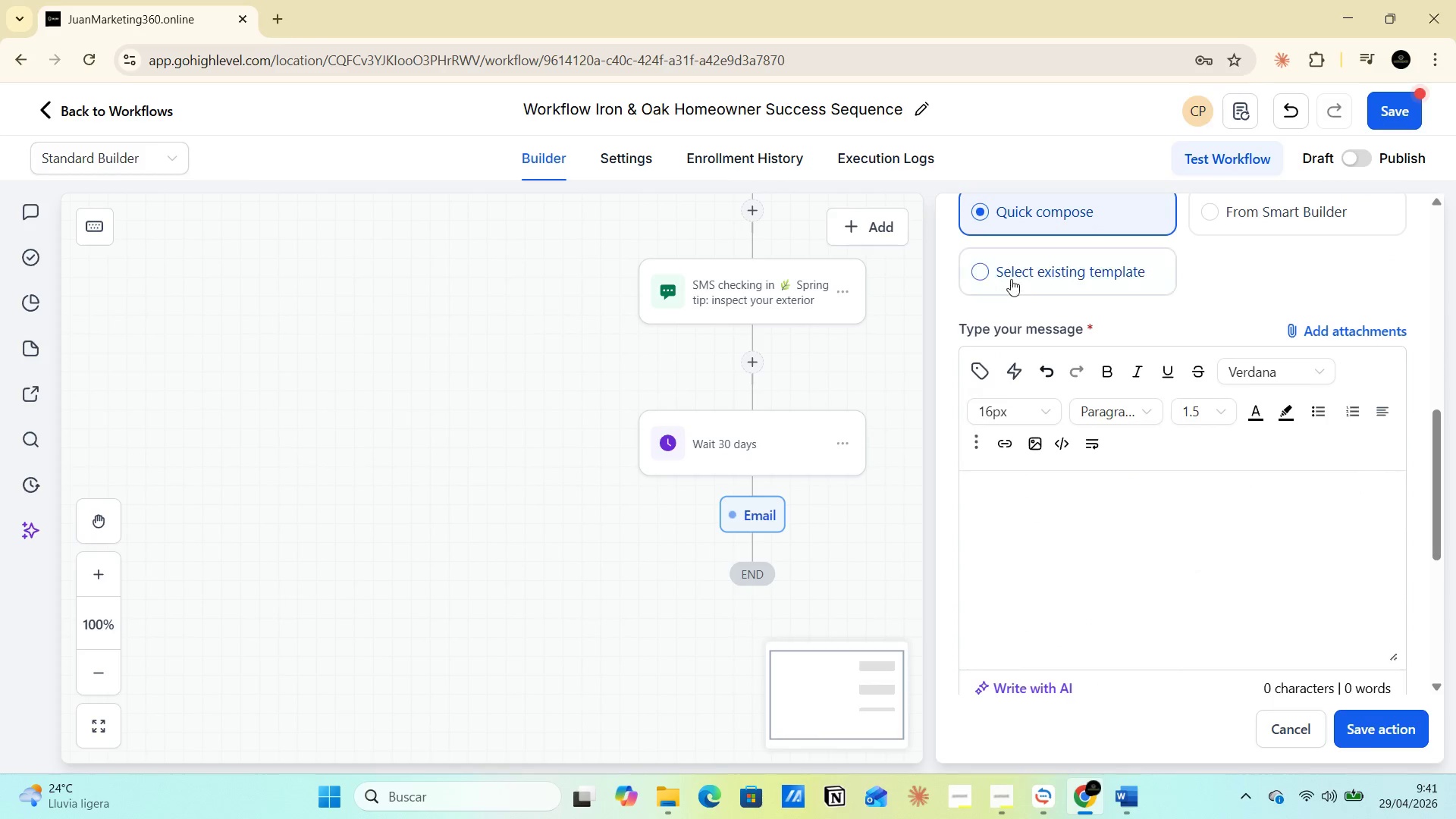 
left_click([1003, 271])
 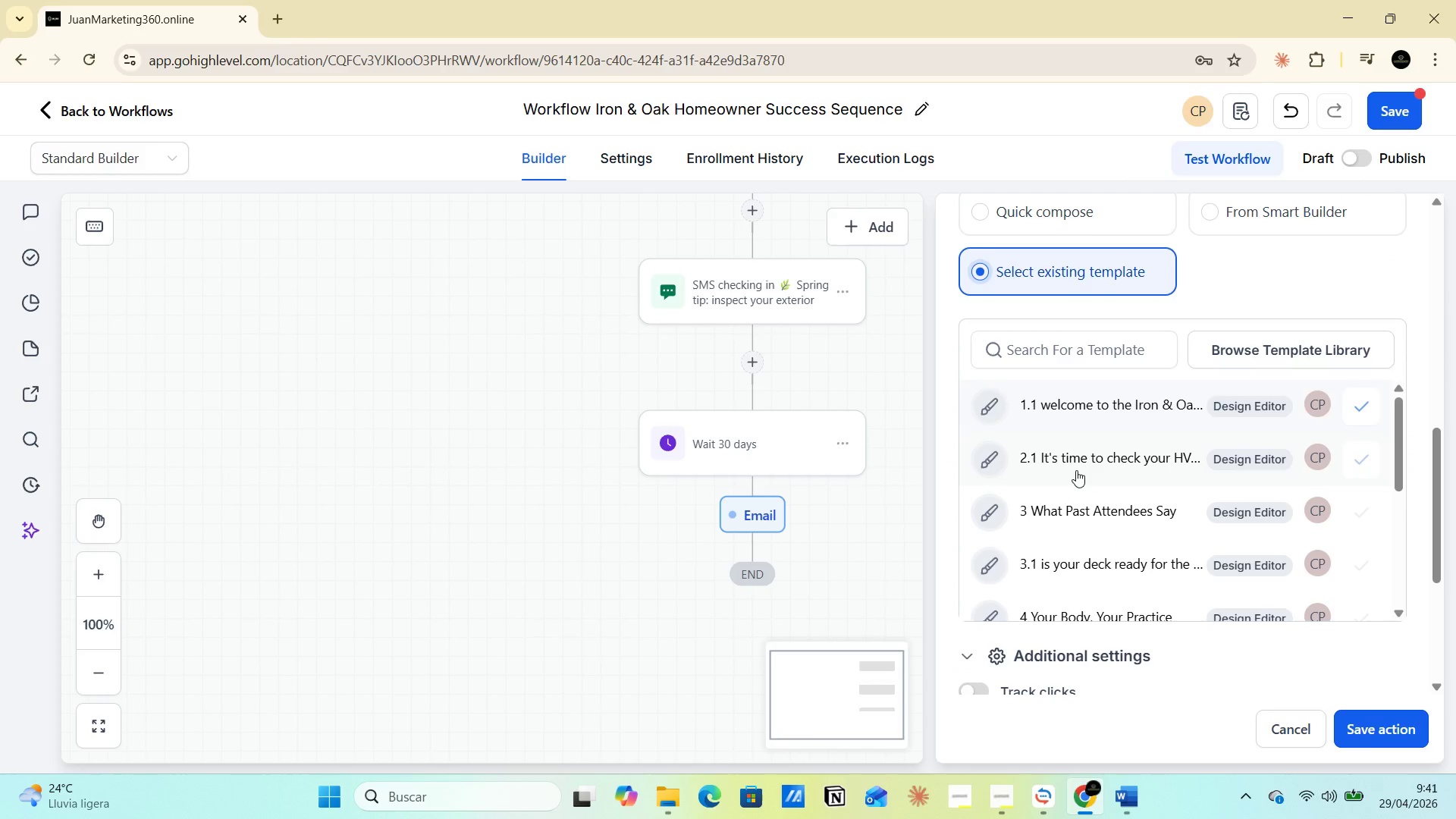 
scroll: coordinate [1089, 502], scroll_direction: down, amount: 1.0
 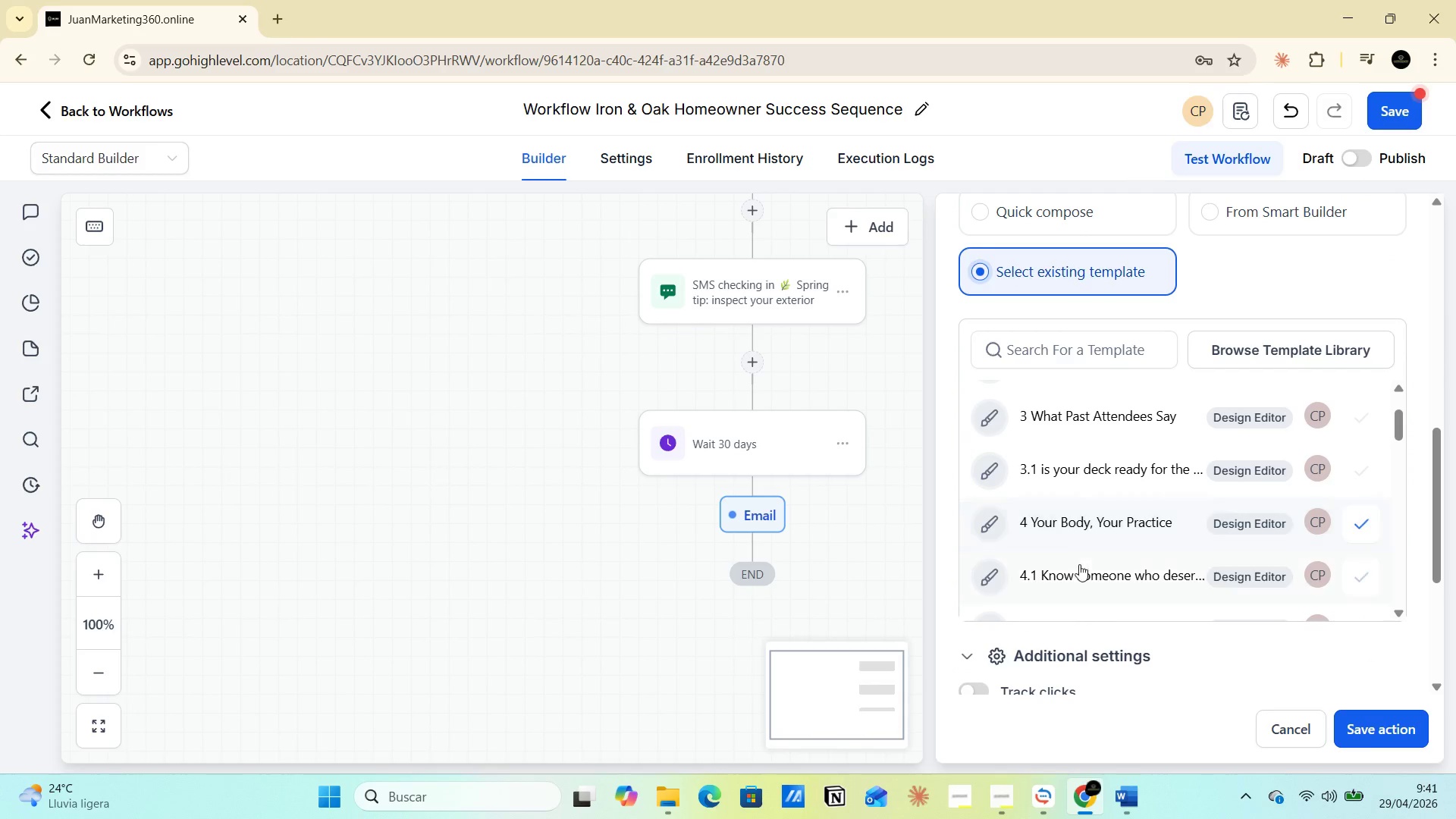 
left_click([1079, 566])
 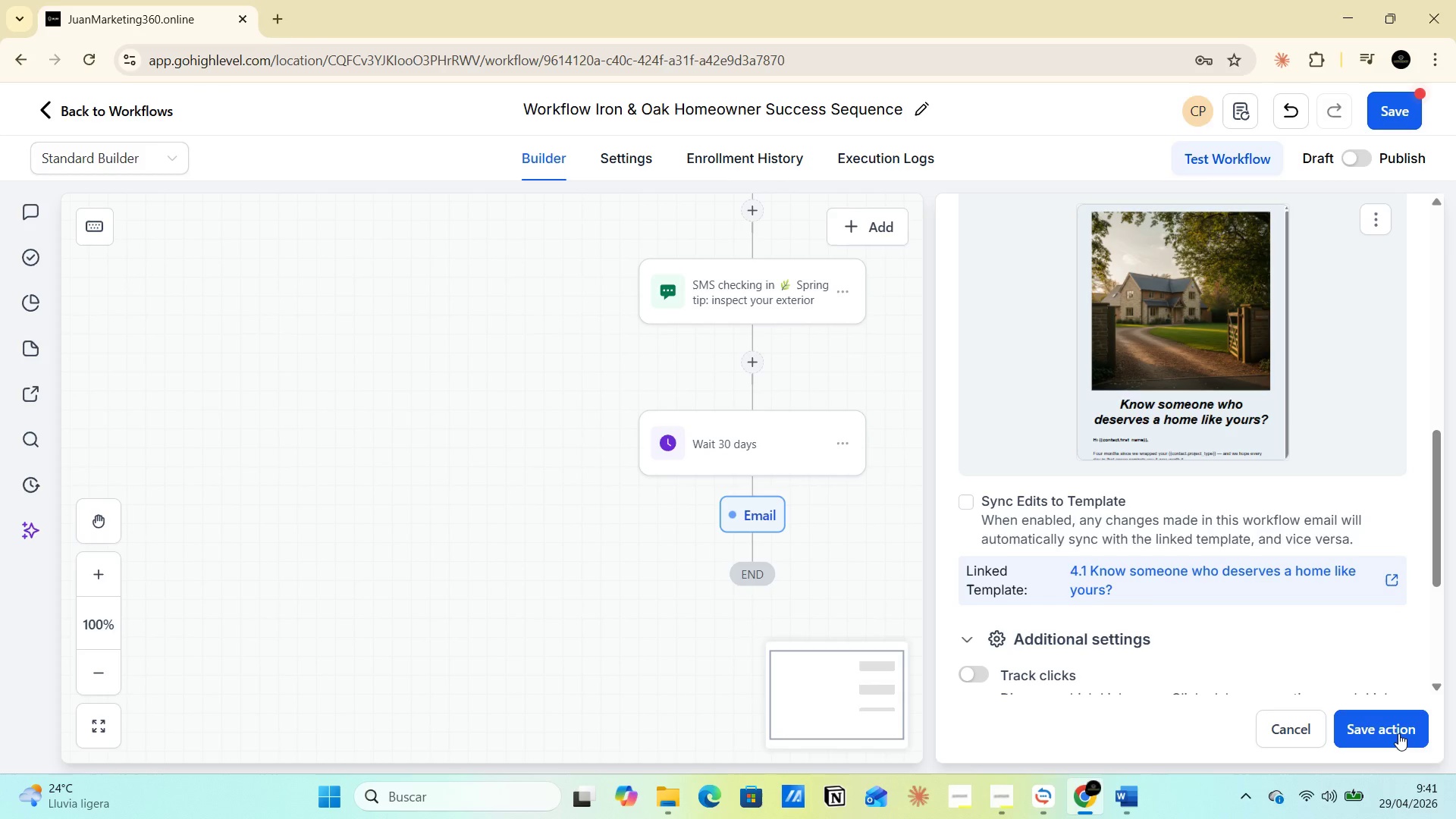 
wait(7.74)
 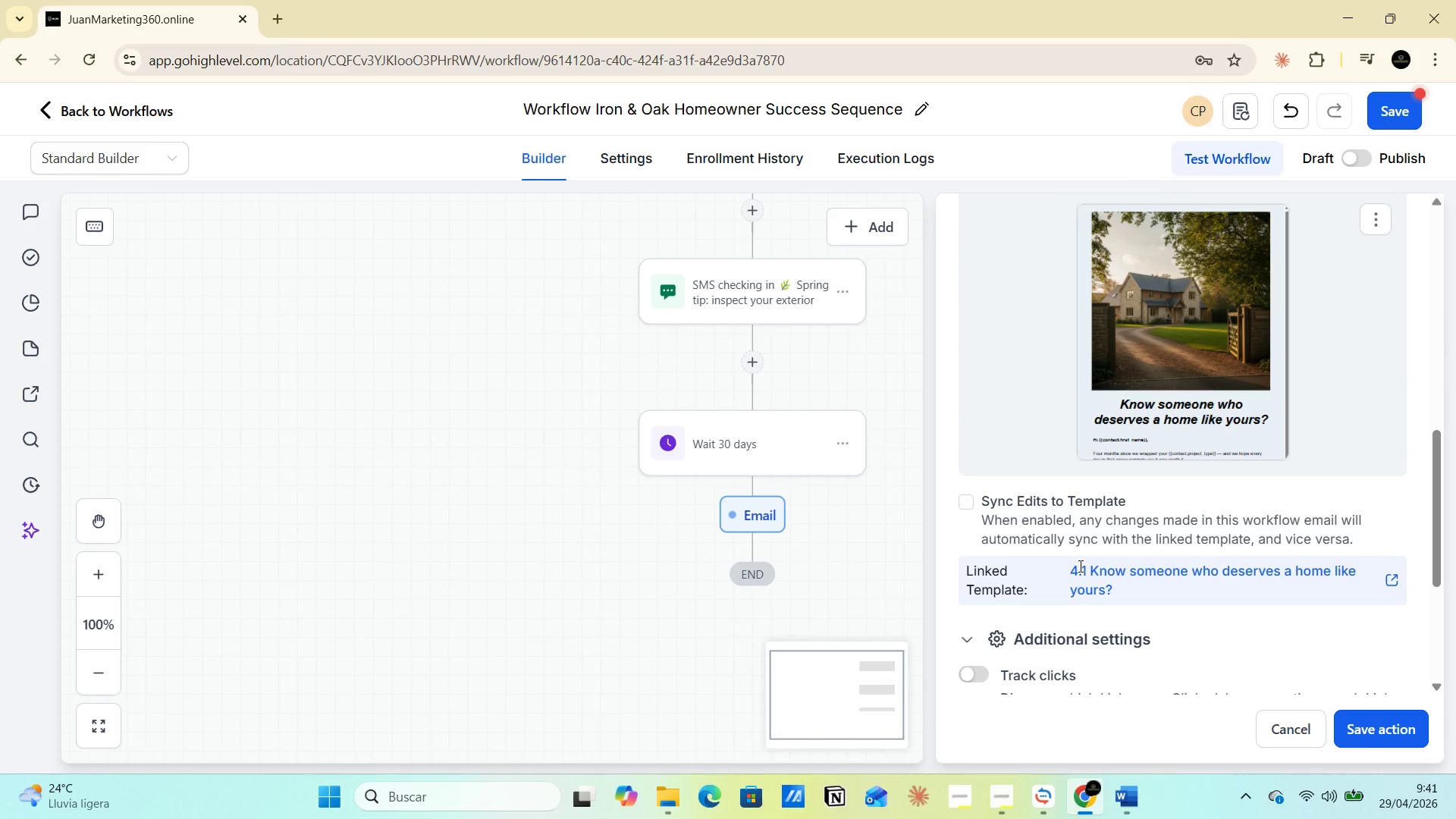 
left_click([1398, 733])
 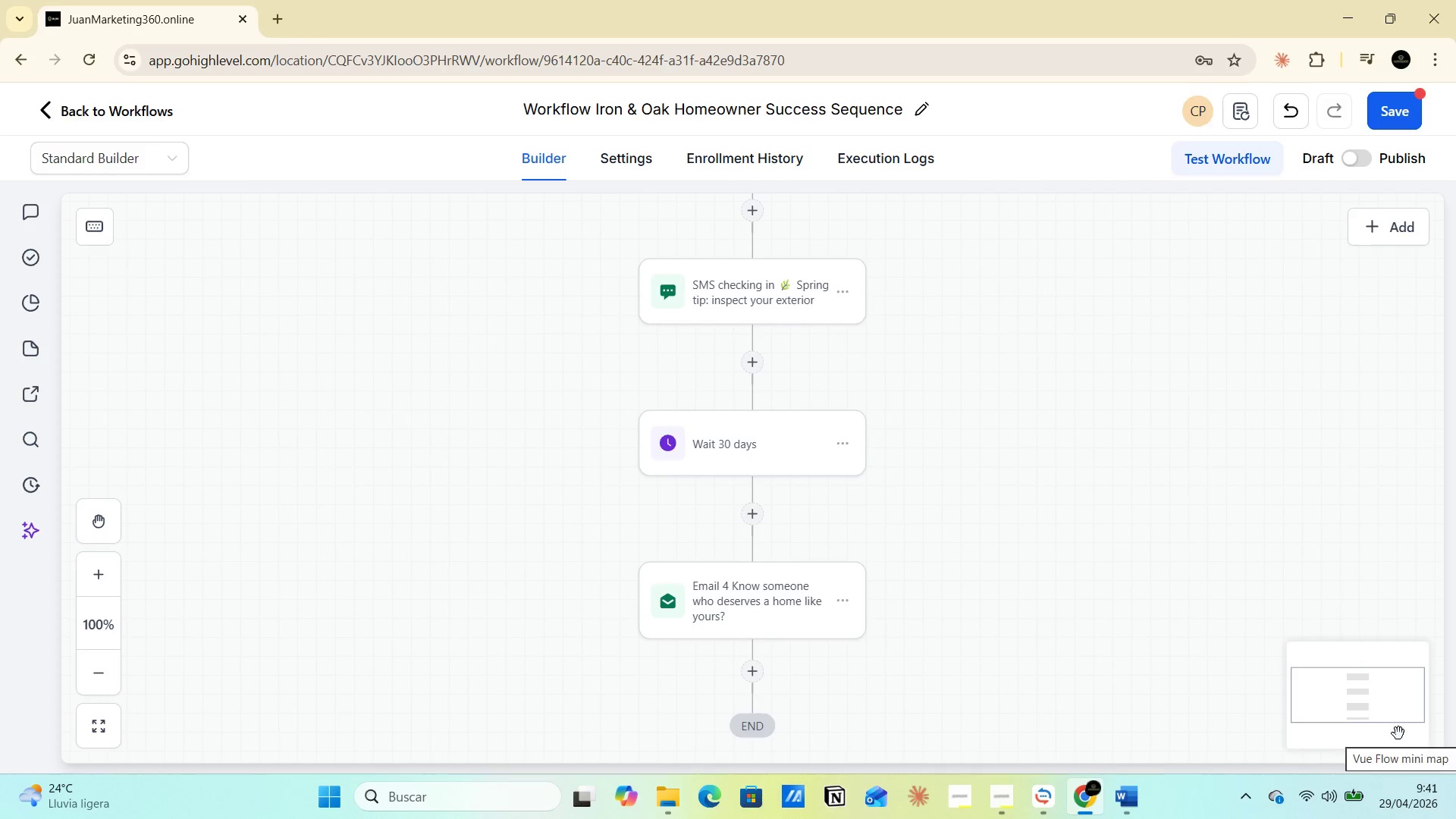 
scroll: coordinate [1026, 633], scroll_direction: down, amount: 1.0
 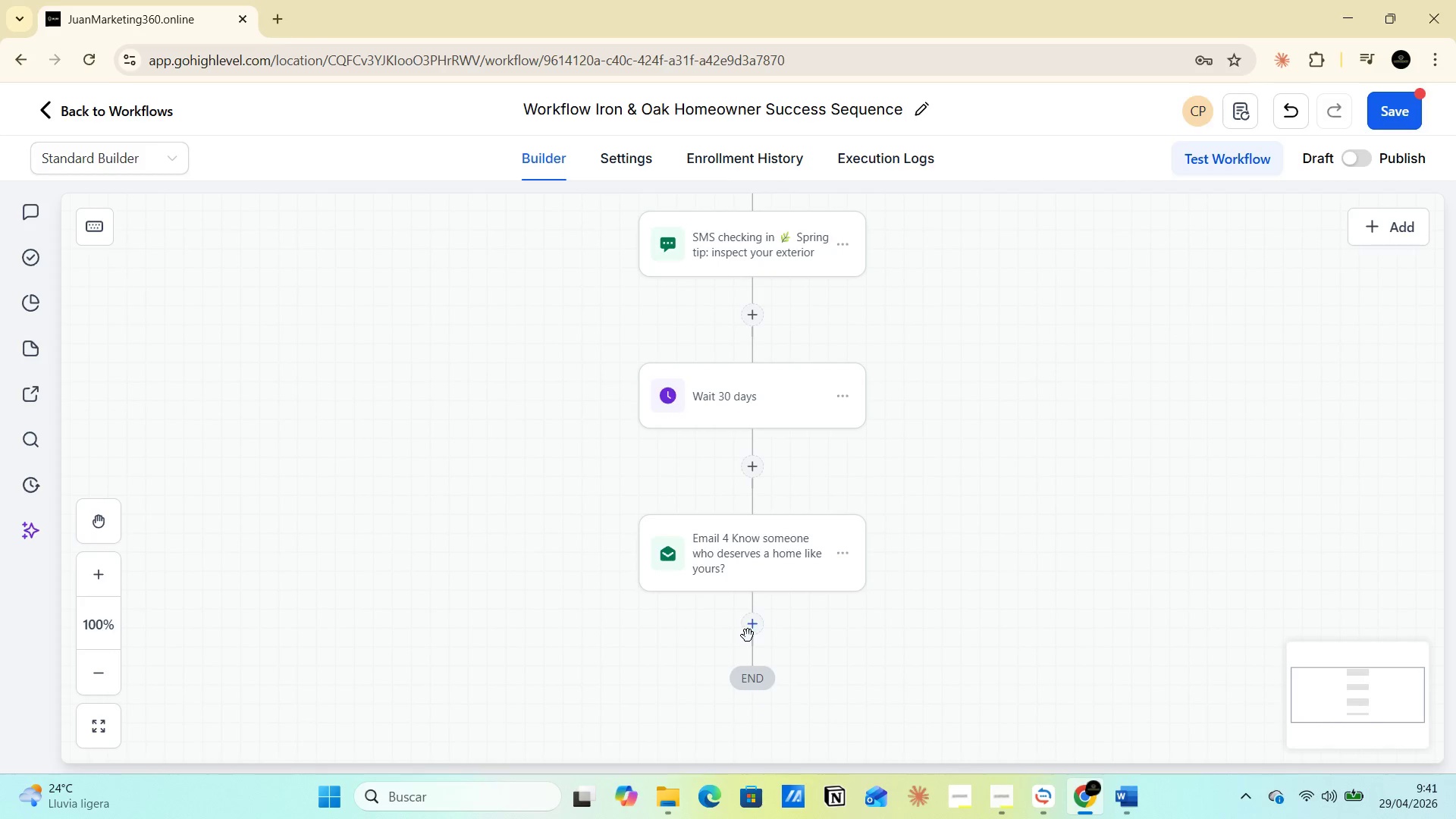 
left_click([748, 632])
 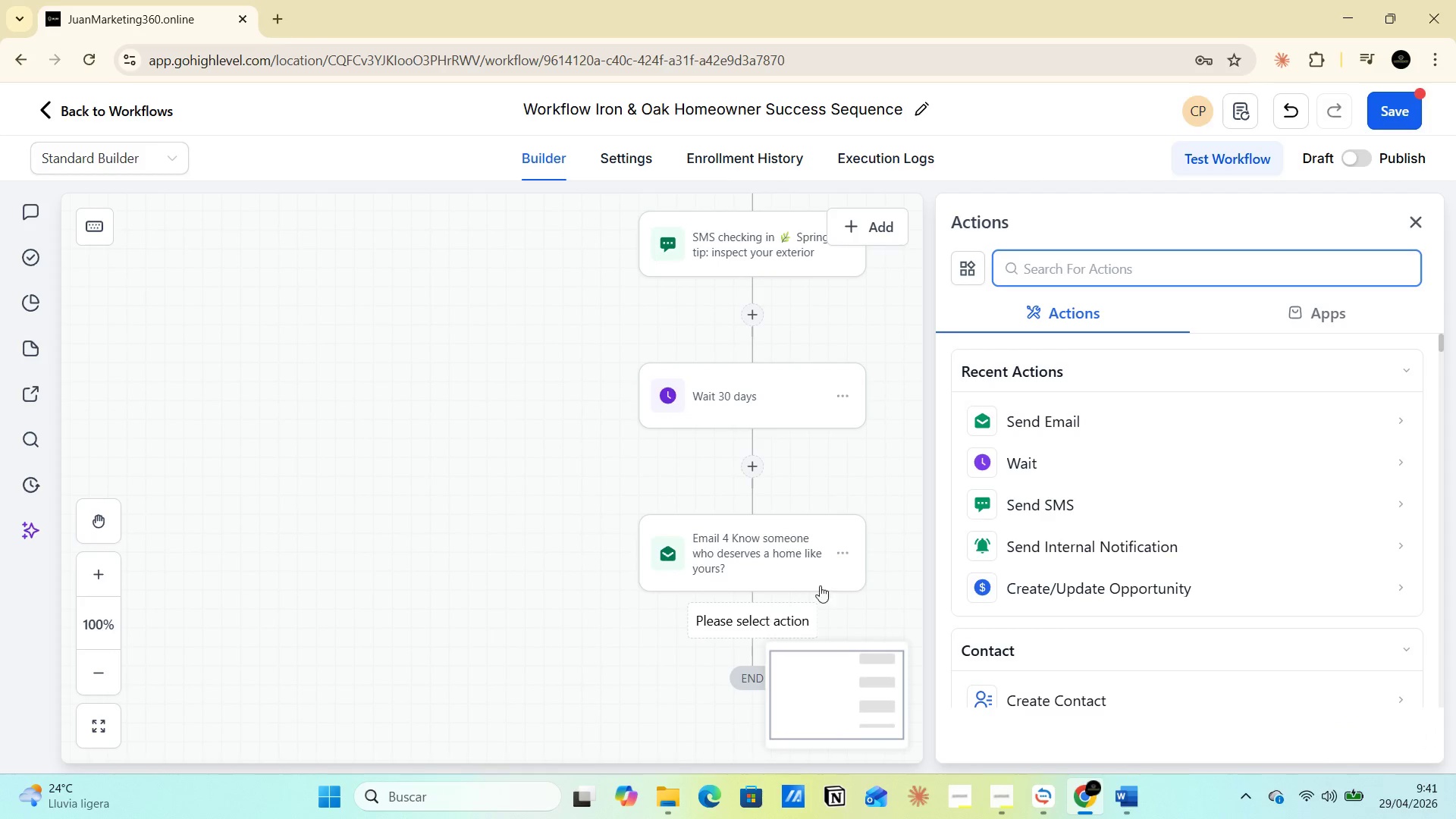 
left_click([782, 539])
 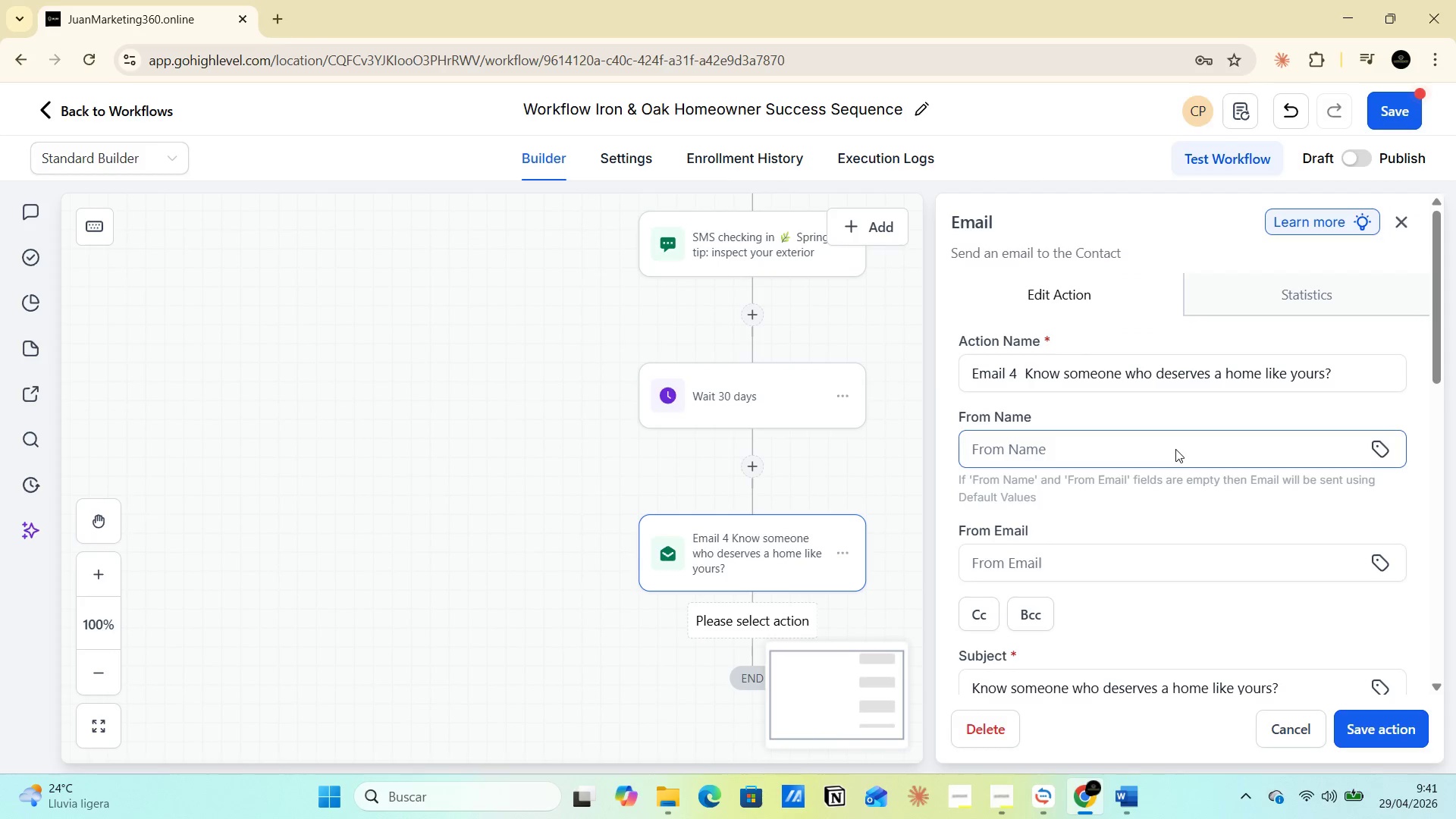 
scroll: coordinate [1156, 448], scroll_direction: down, amount: 1.0
 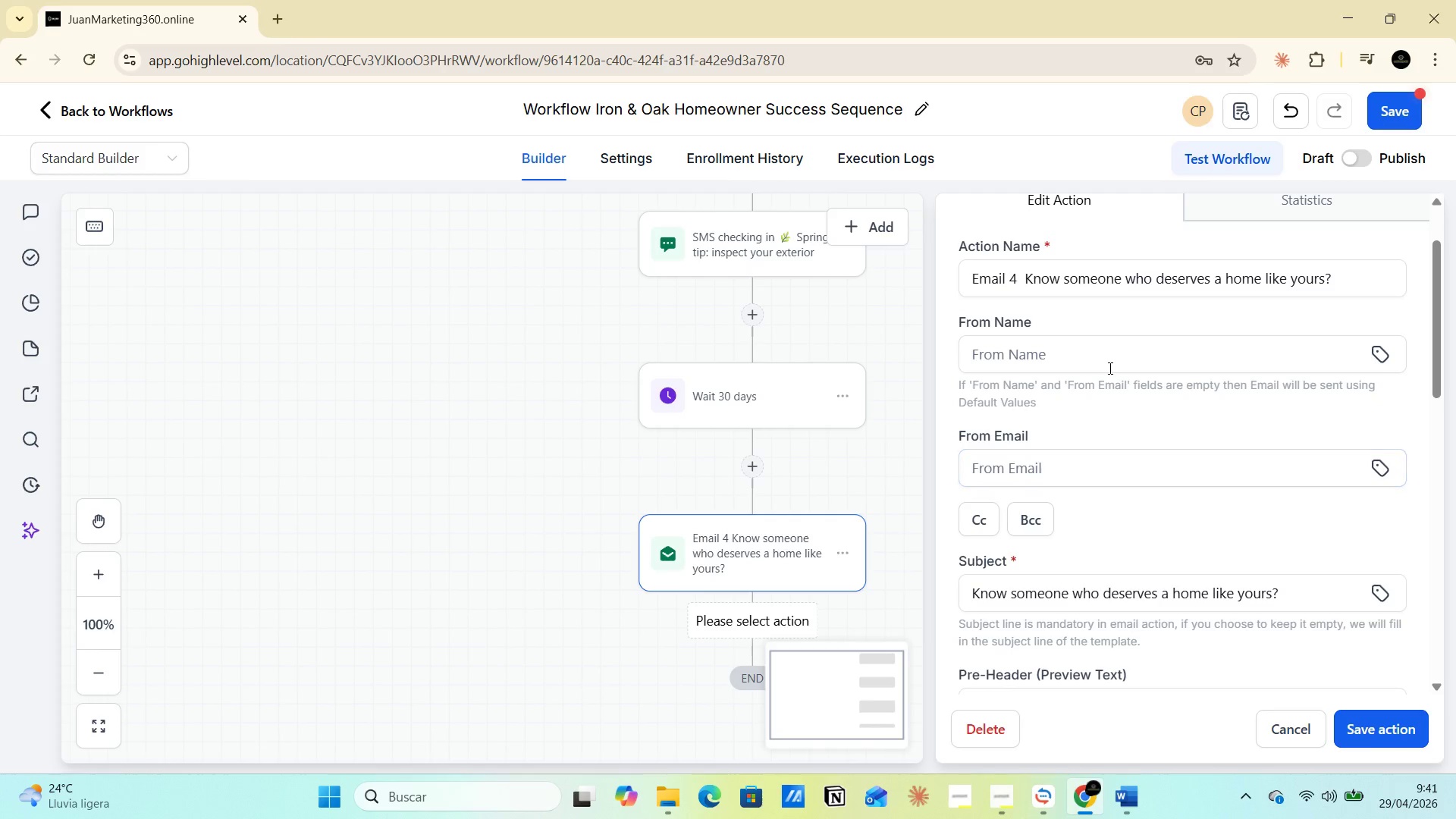 
left_click([1109, 367])
 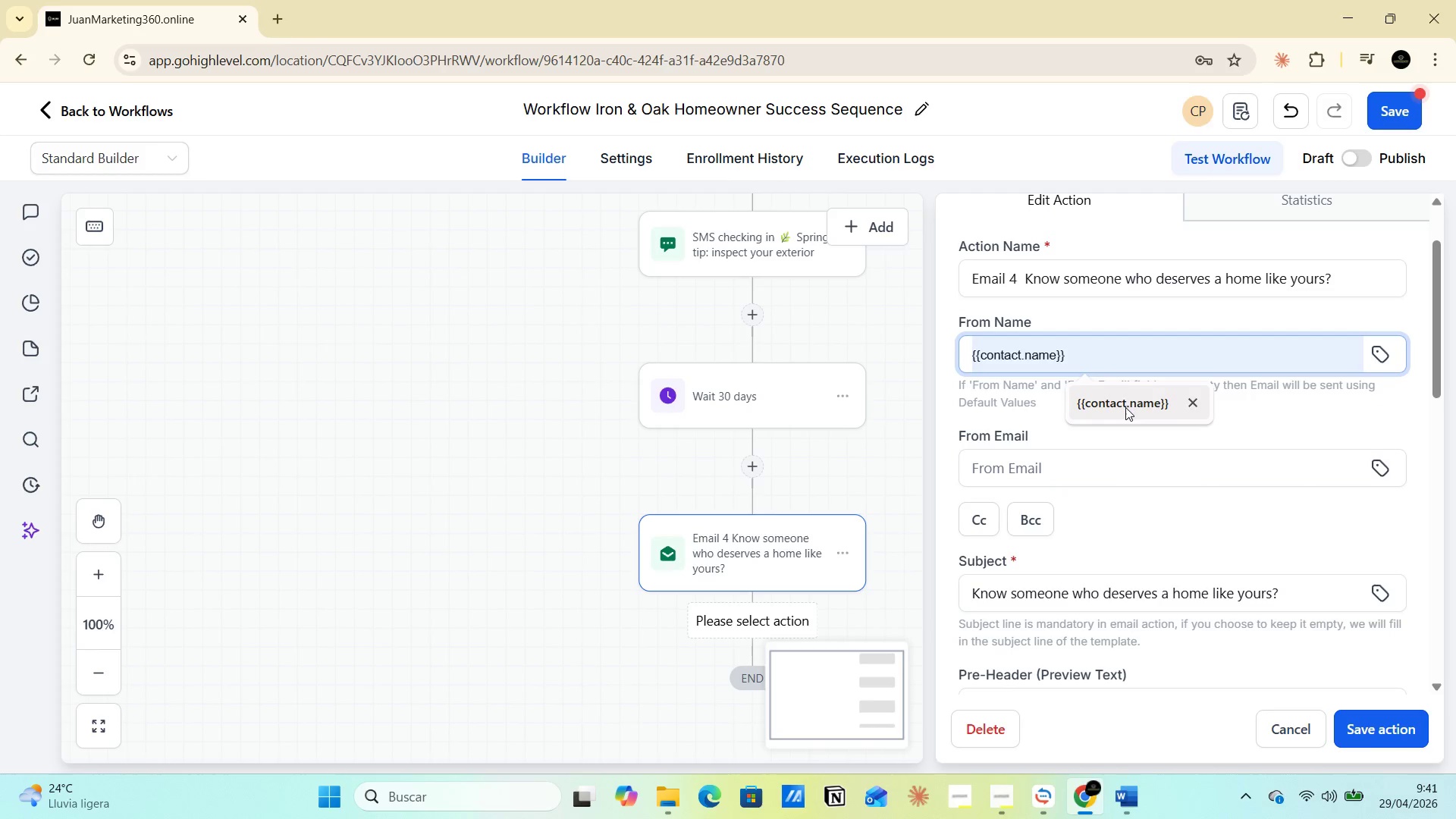 
left_click([1125, 407])
 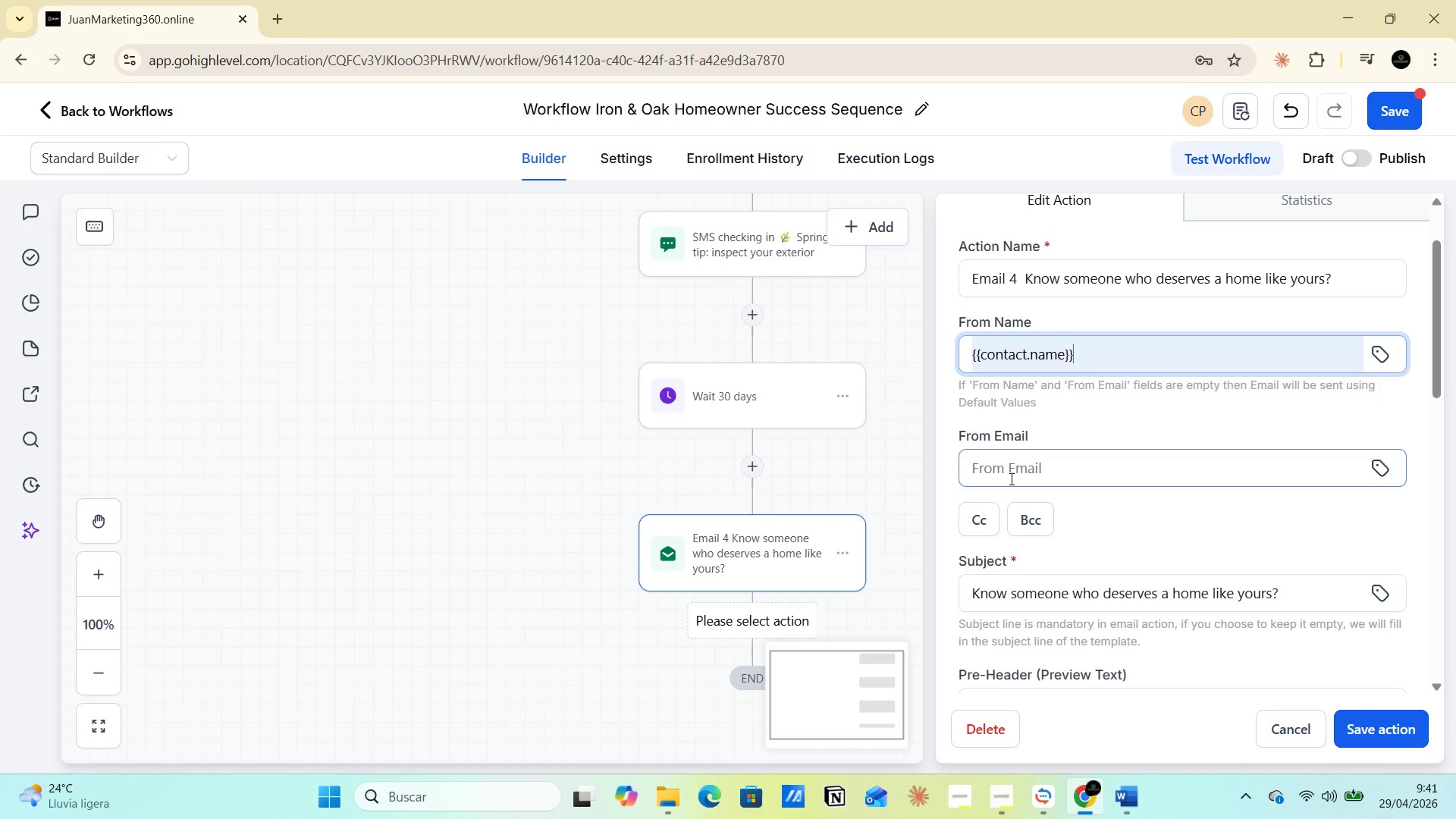 
left_click([1010, 479])
 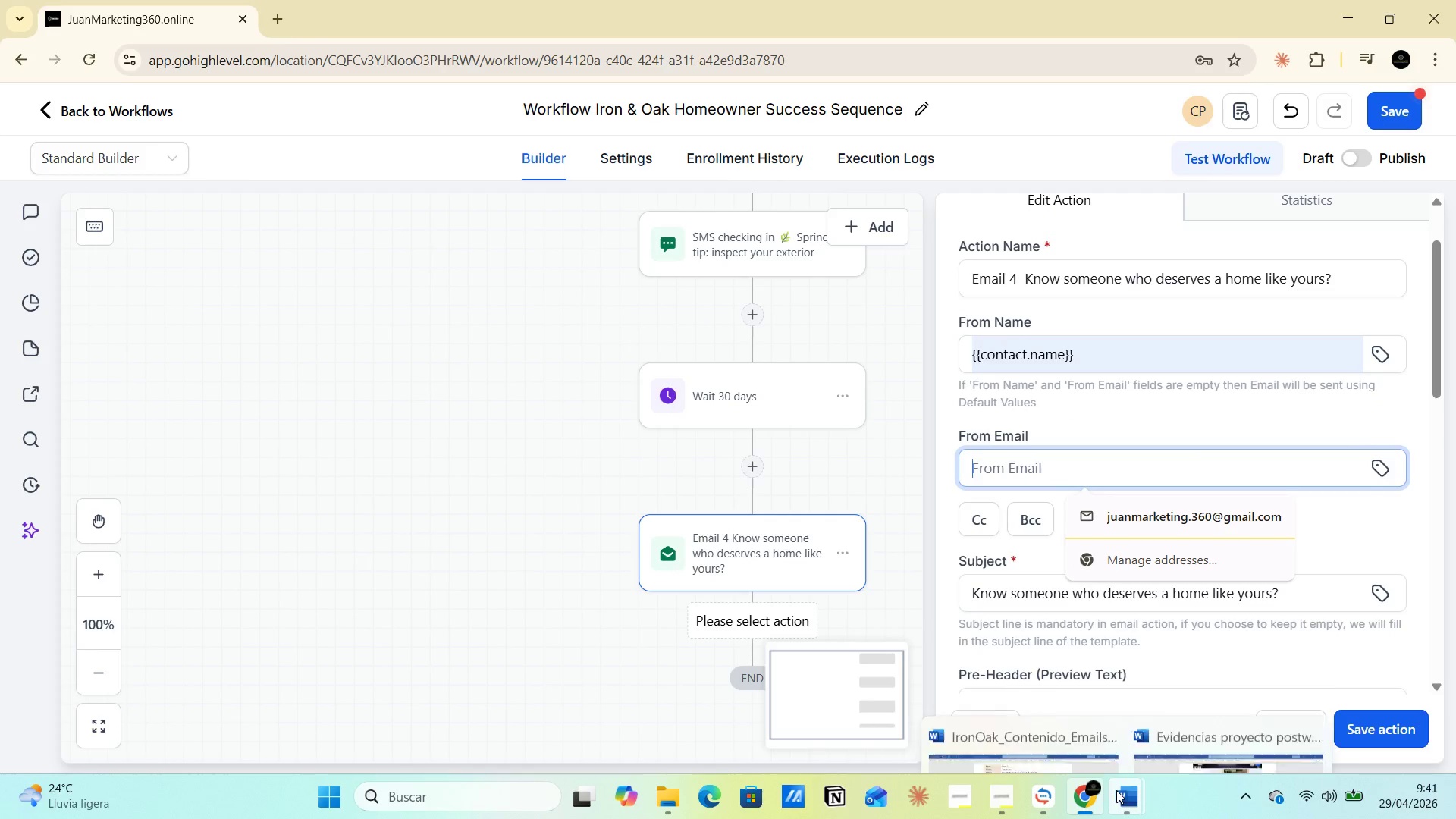 
left_click([1036, 698])
 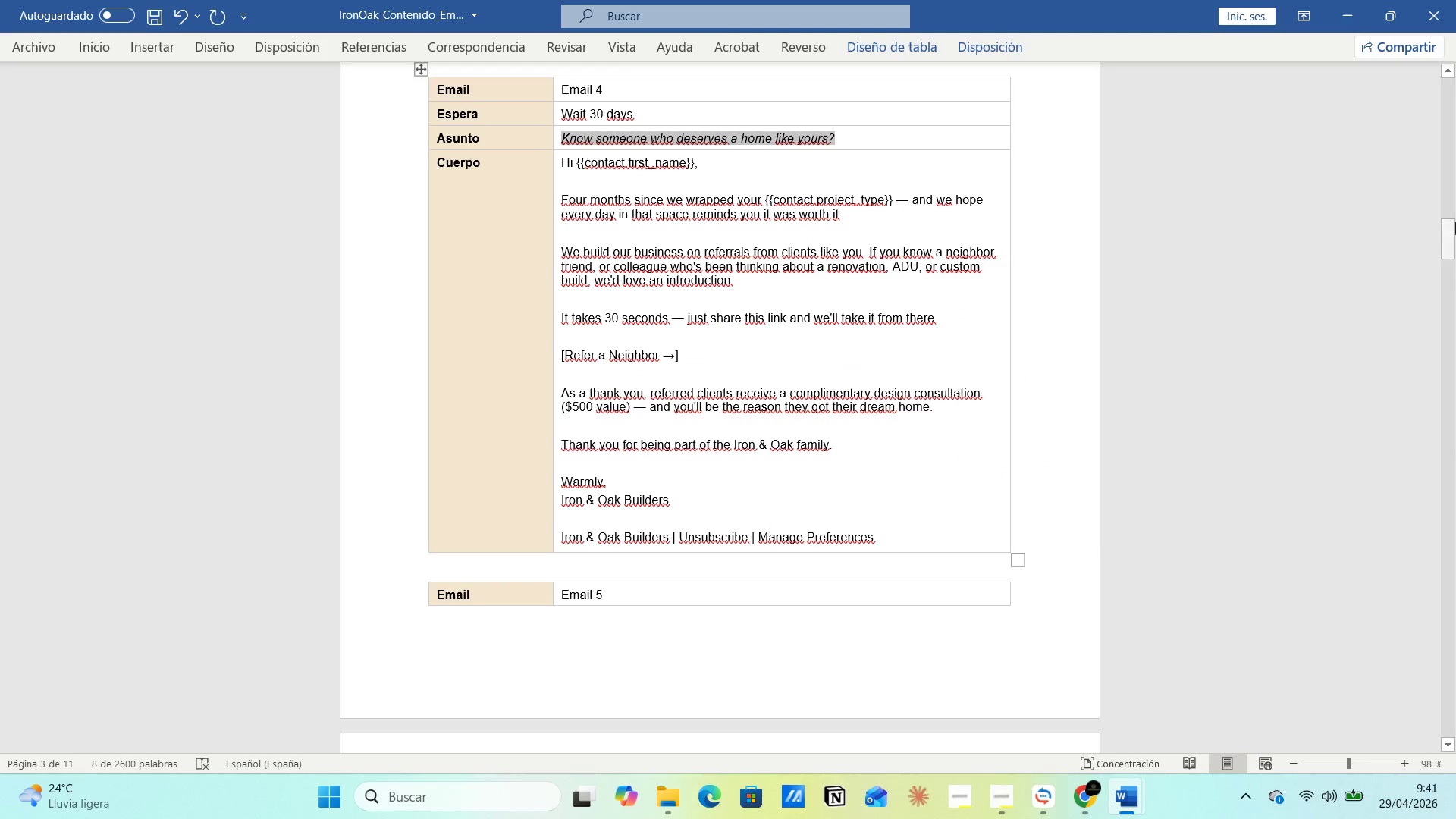 
left_click_drag(start_coordinate=[1454, 231], to_coordinate=[1455, 726])
 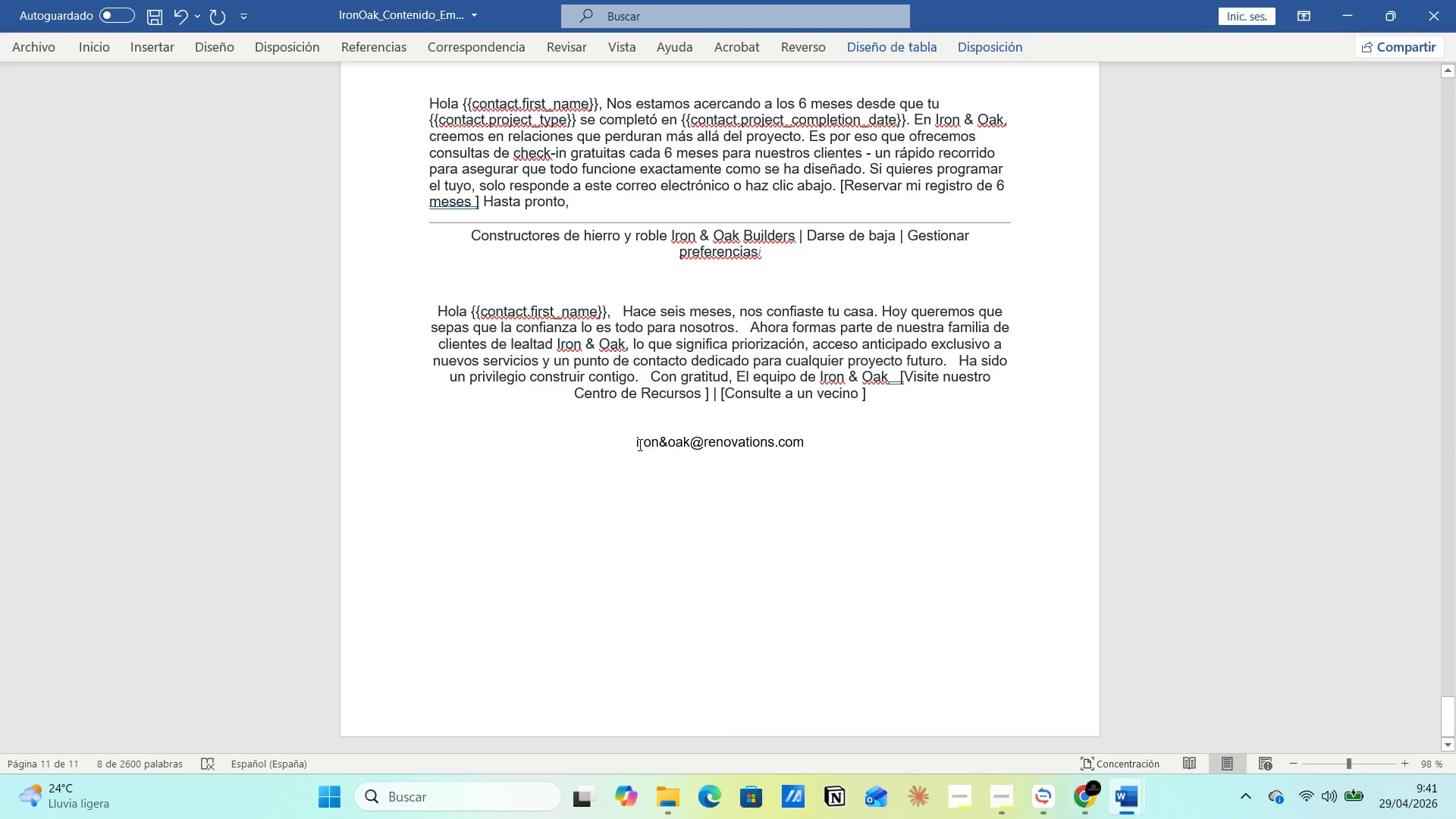 
left_click_drag(start_coordinate=[627, 438], to_coordinate=[830, 436])
 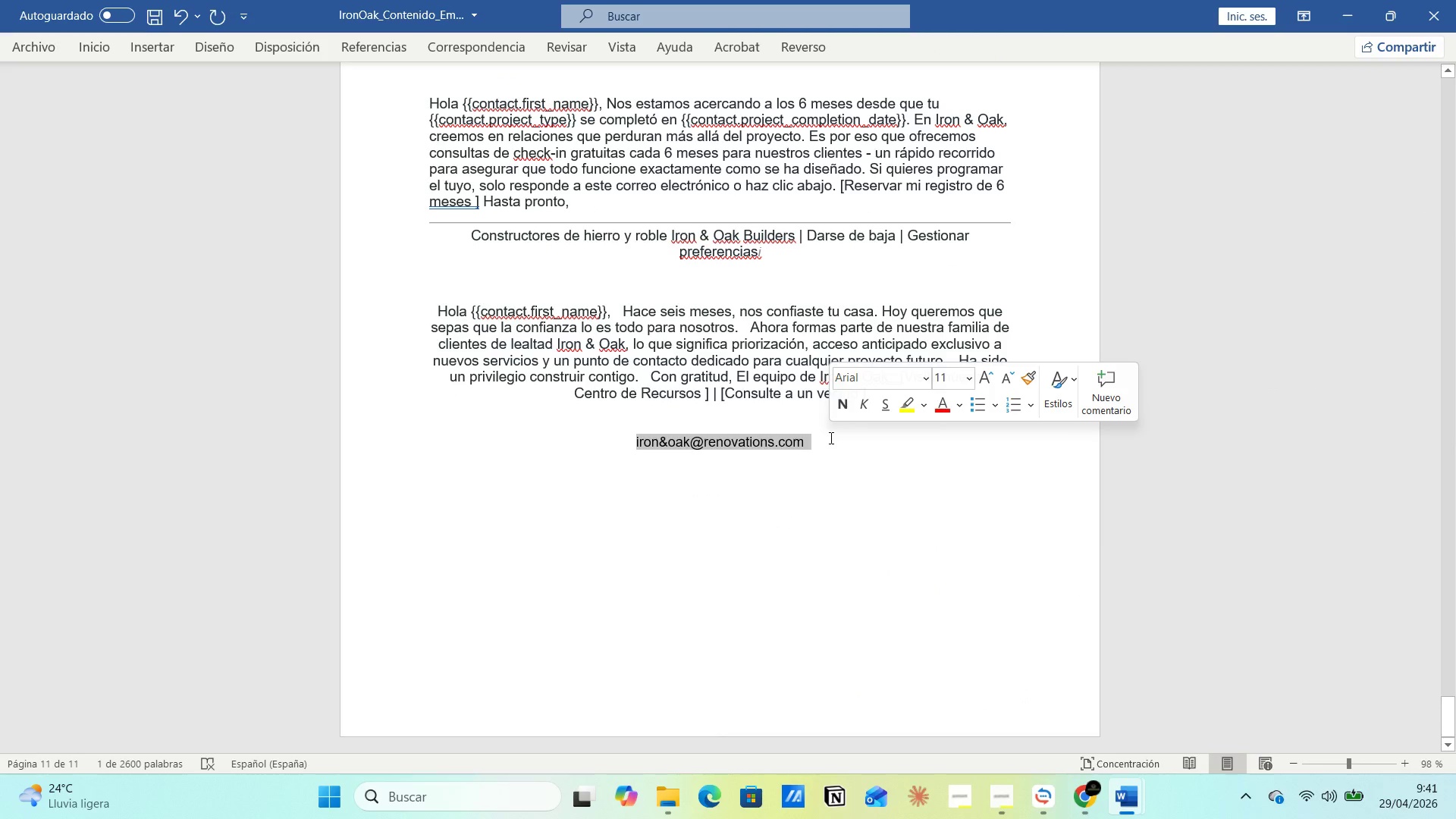 
key(Control+C)
 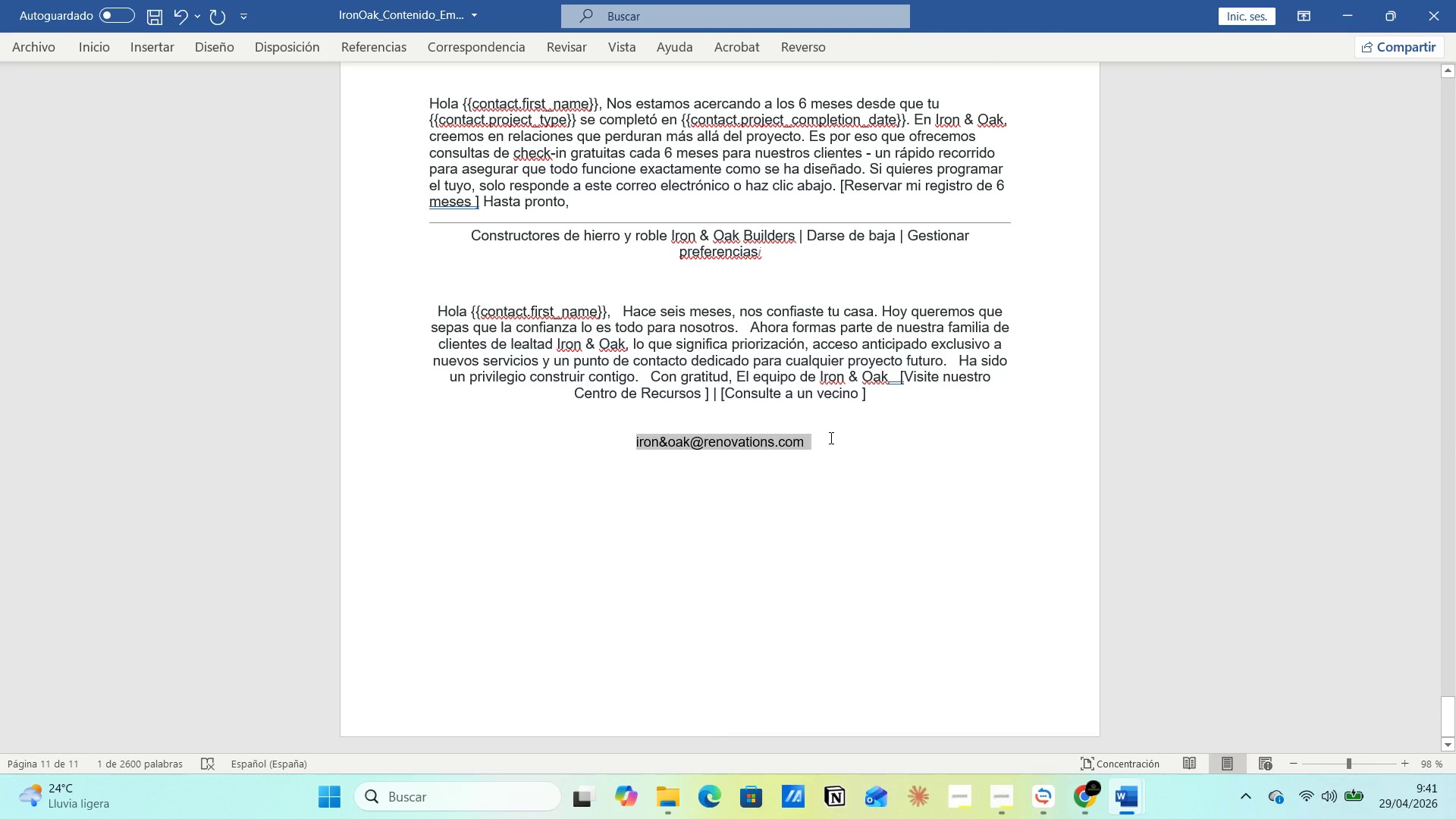 
key(Alt+Tab)
 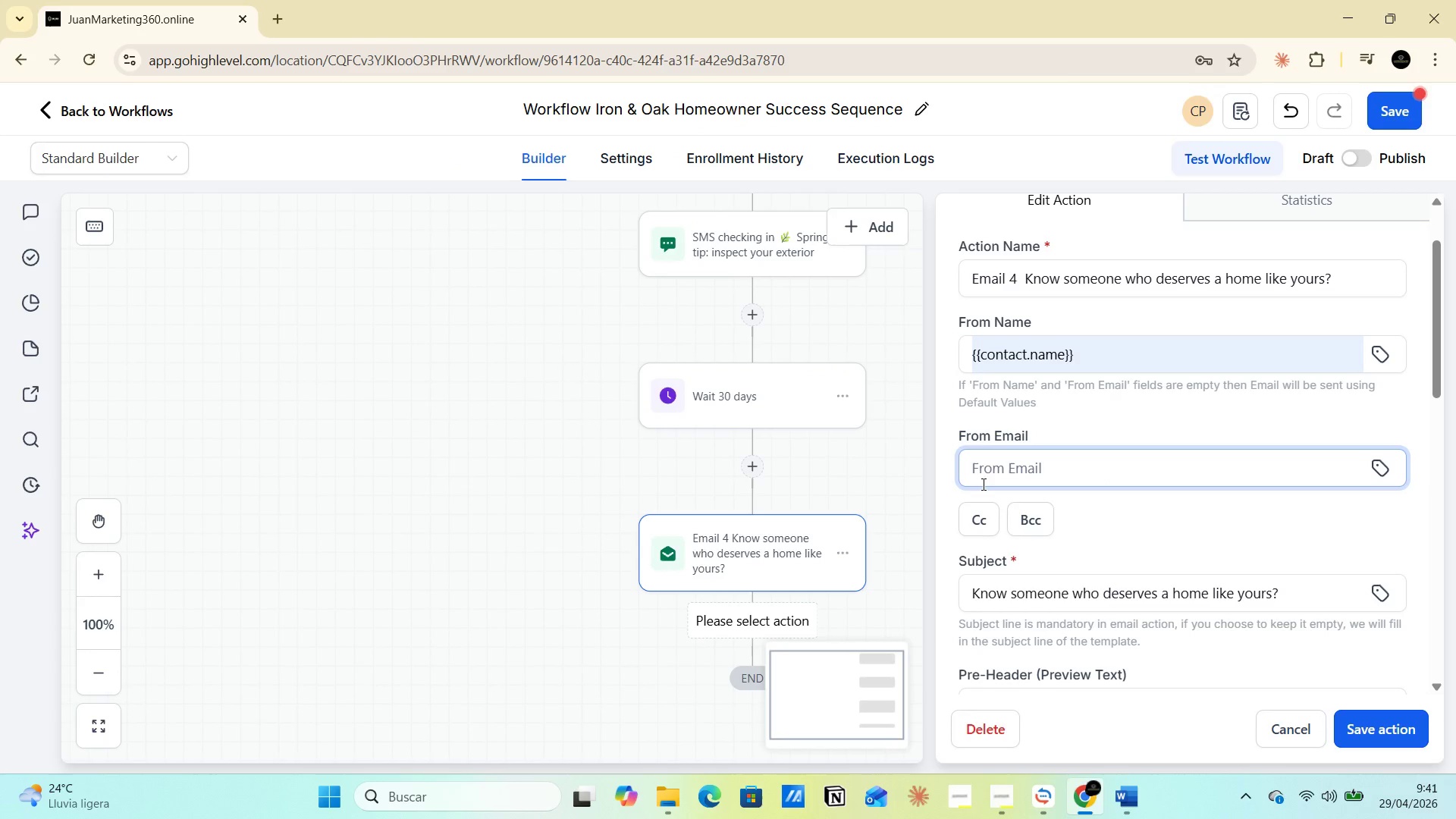 
left_click([985, 469])
 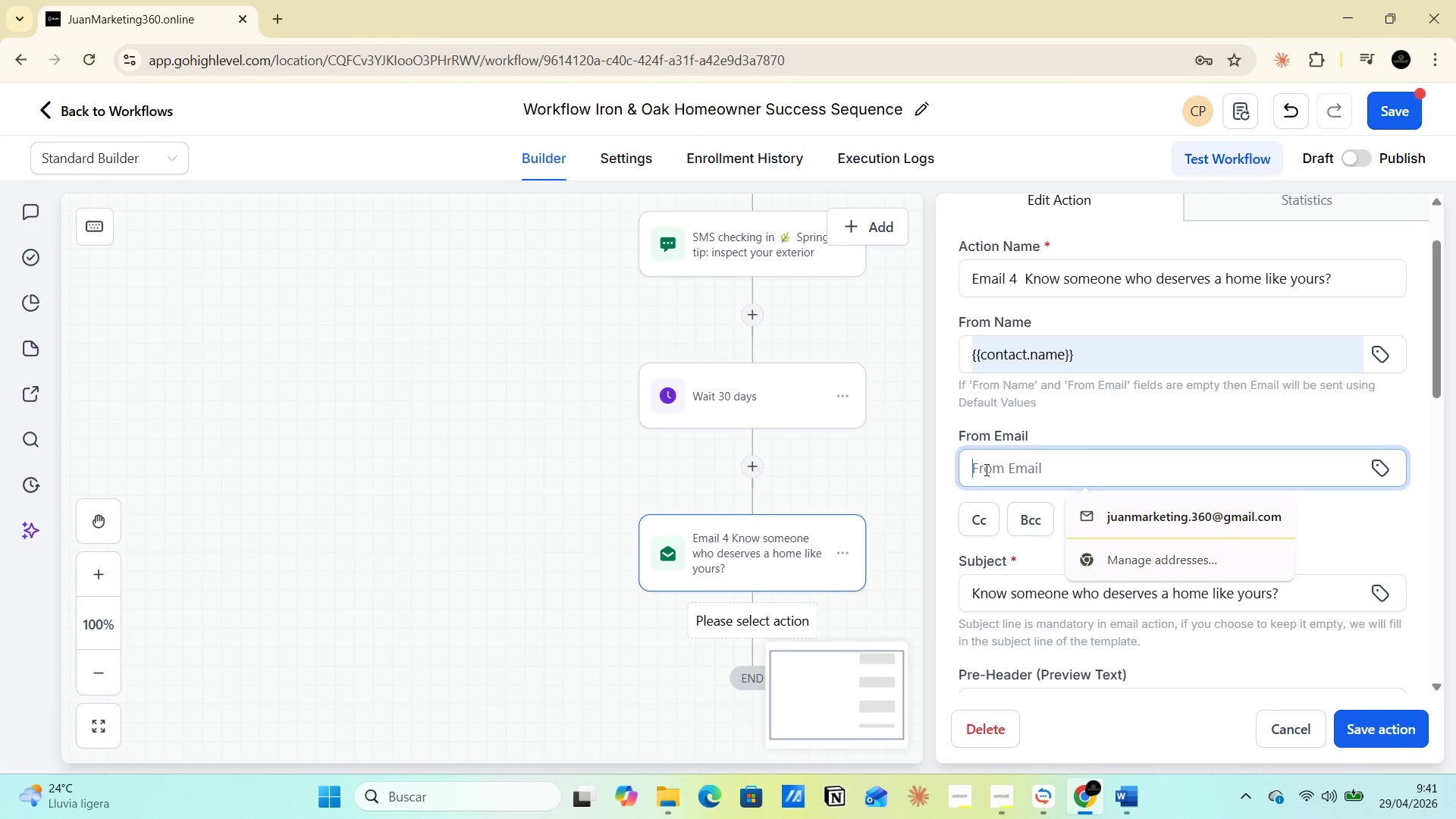 
key(Control+V)
 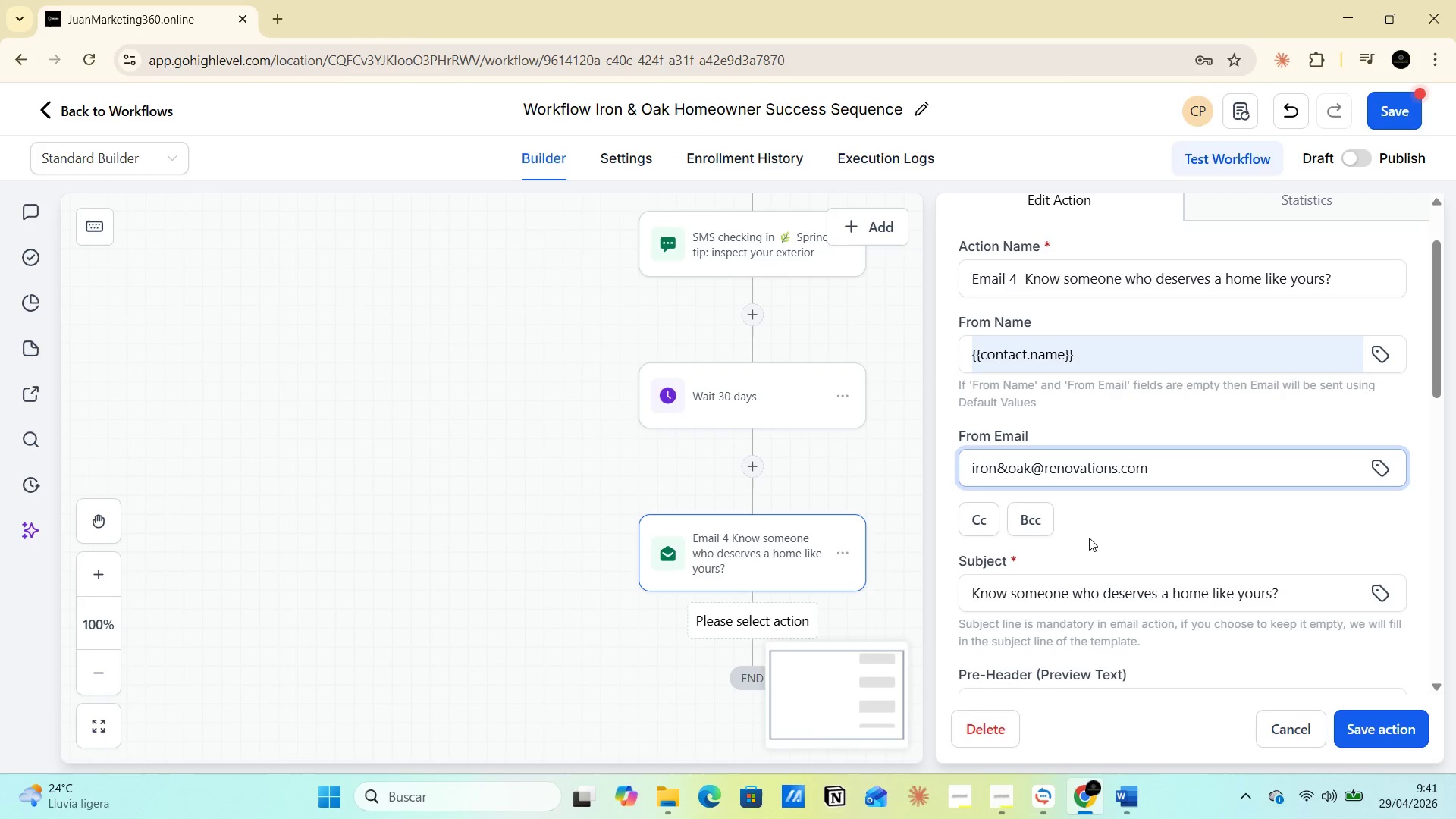 
left_click([1099, 532])
 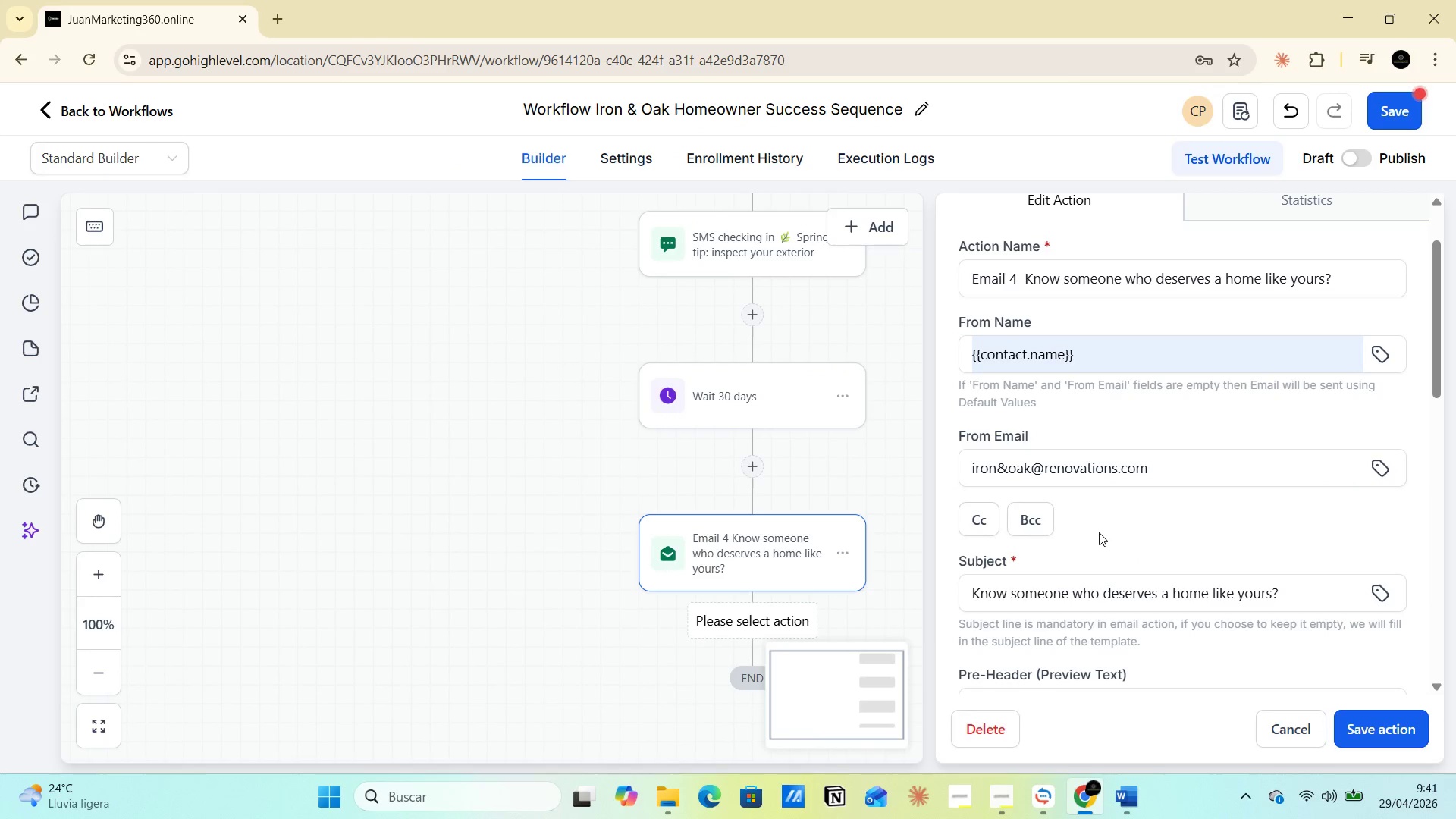 
scroll: coordinate [1116, 612], scroll_direction: down, amount: 8.0
 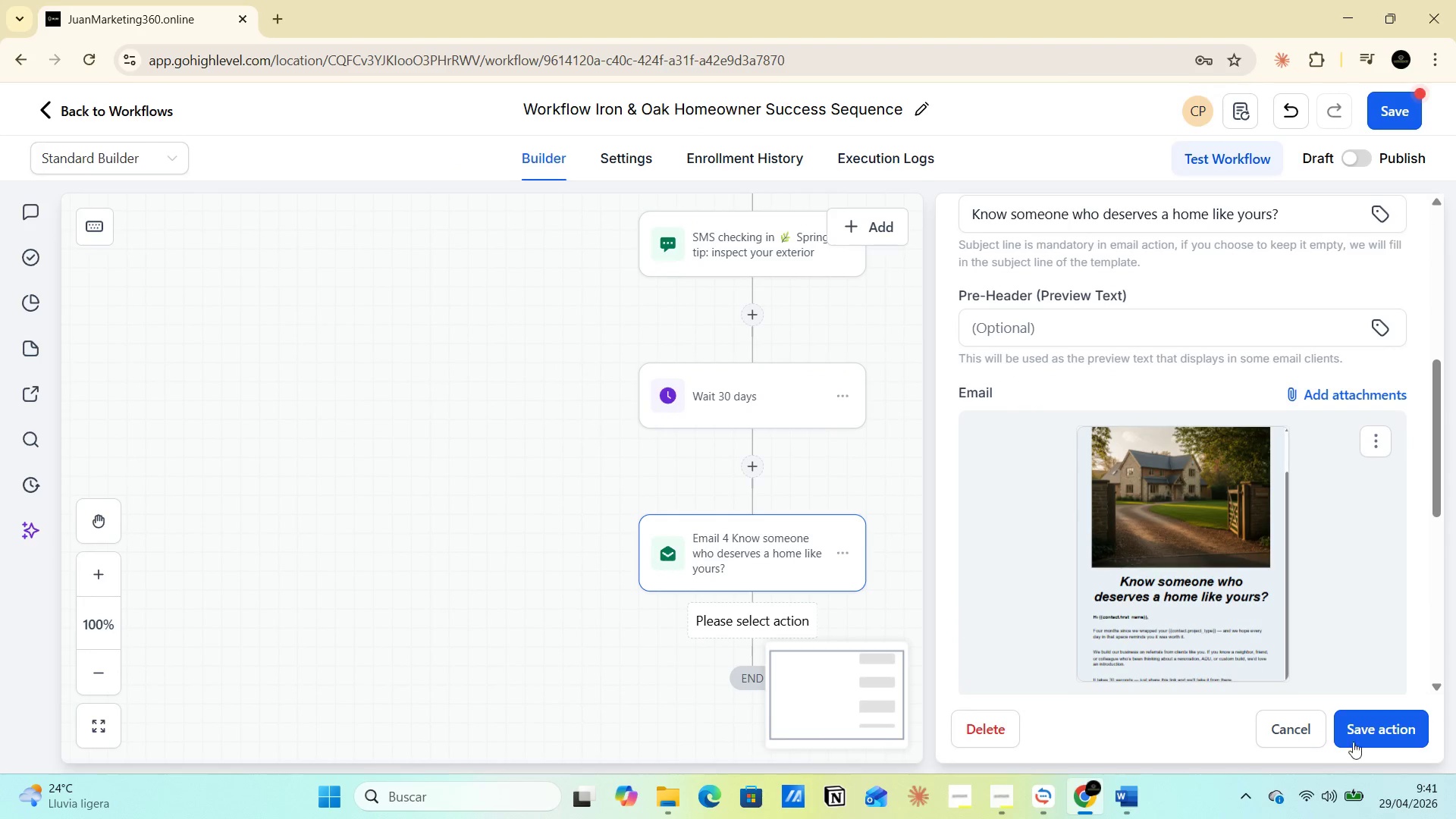 
left_click([1382, 726])
 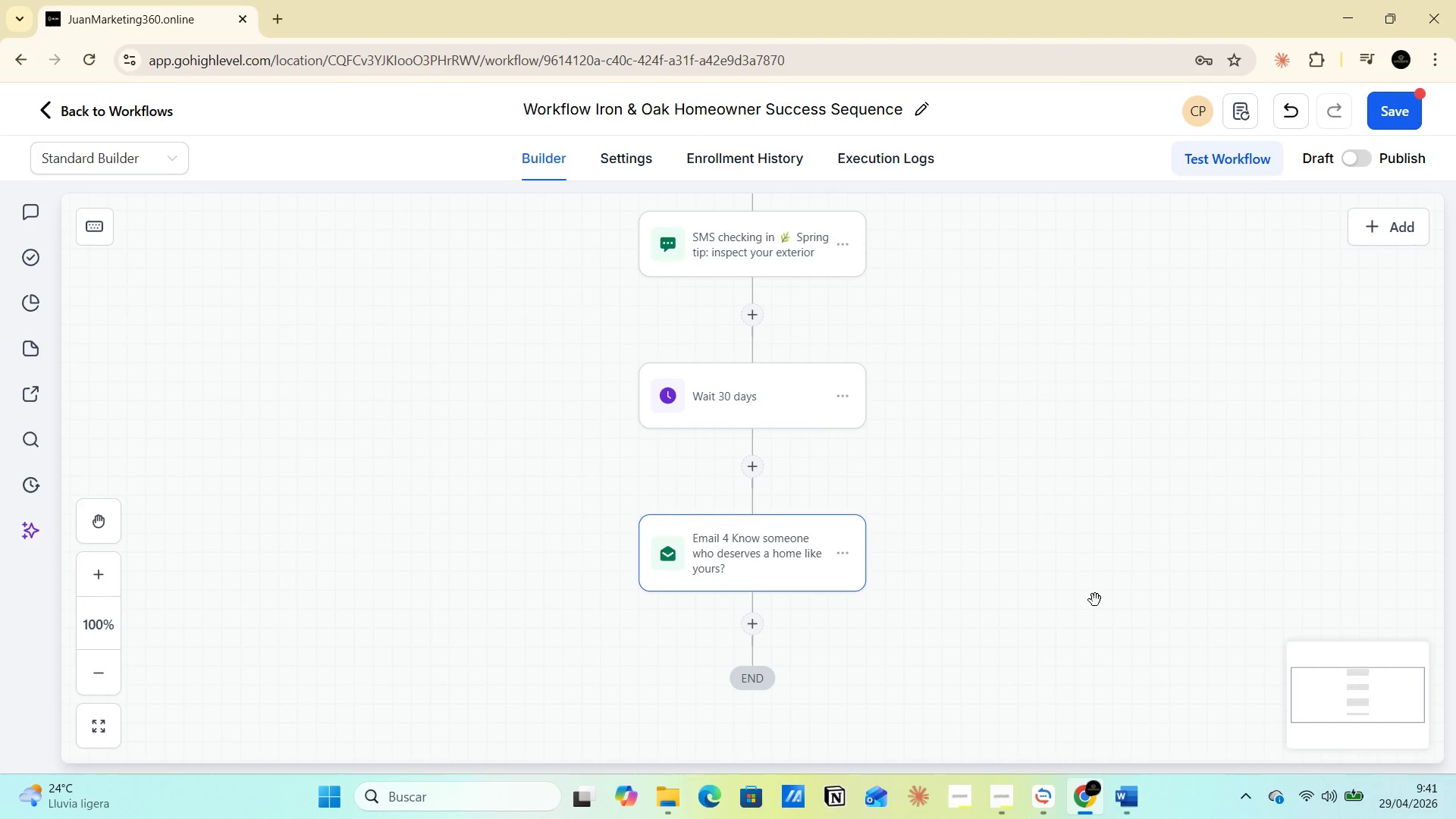 
scroll: coordinate [987, 490], scroll_direction: down, amount: 2.0
 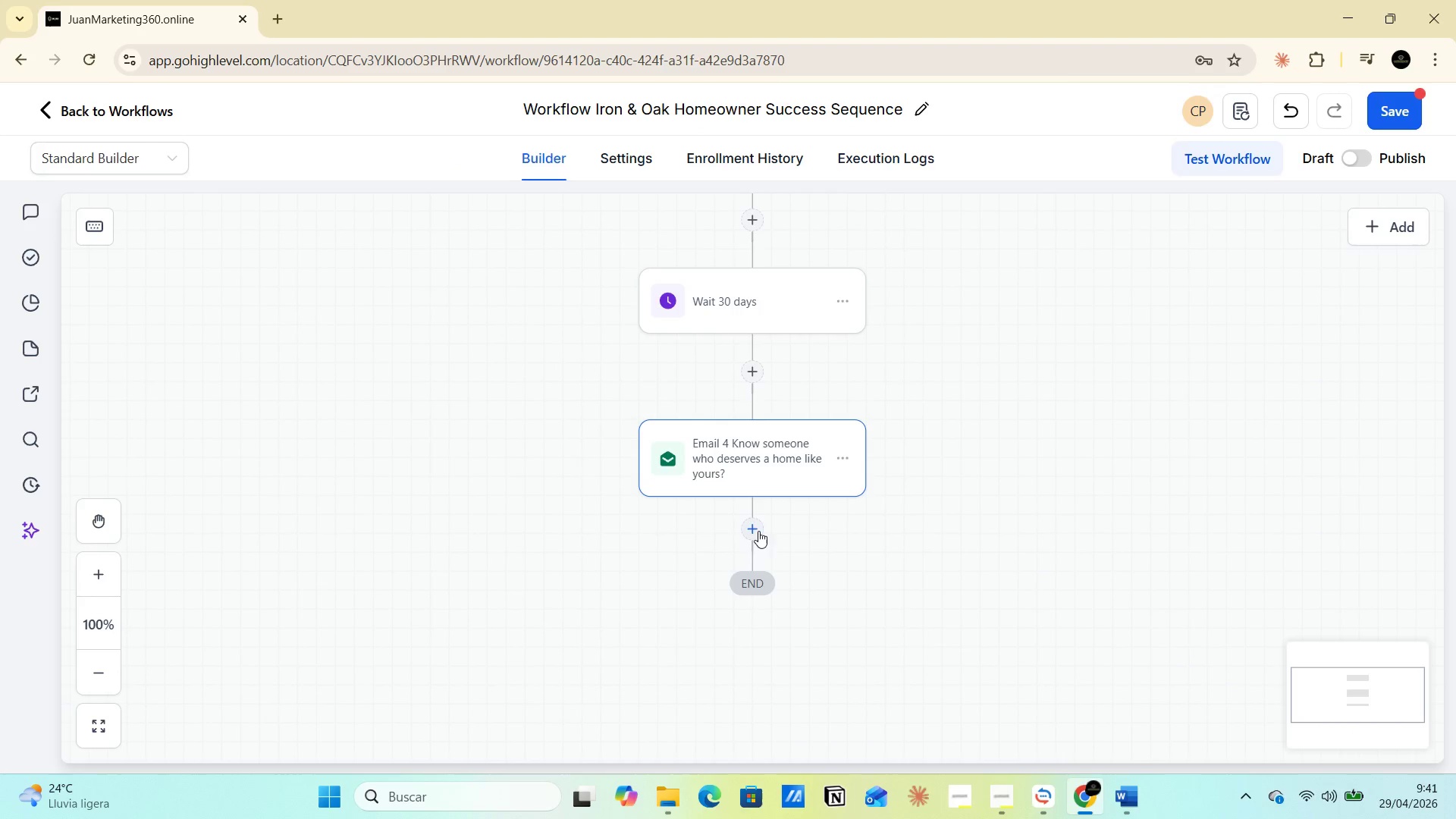 
left_click([752, 533])
 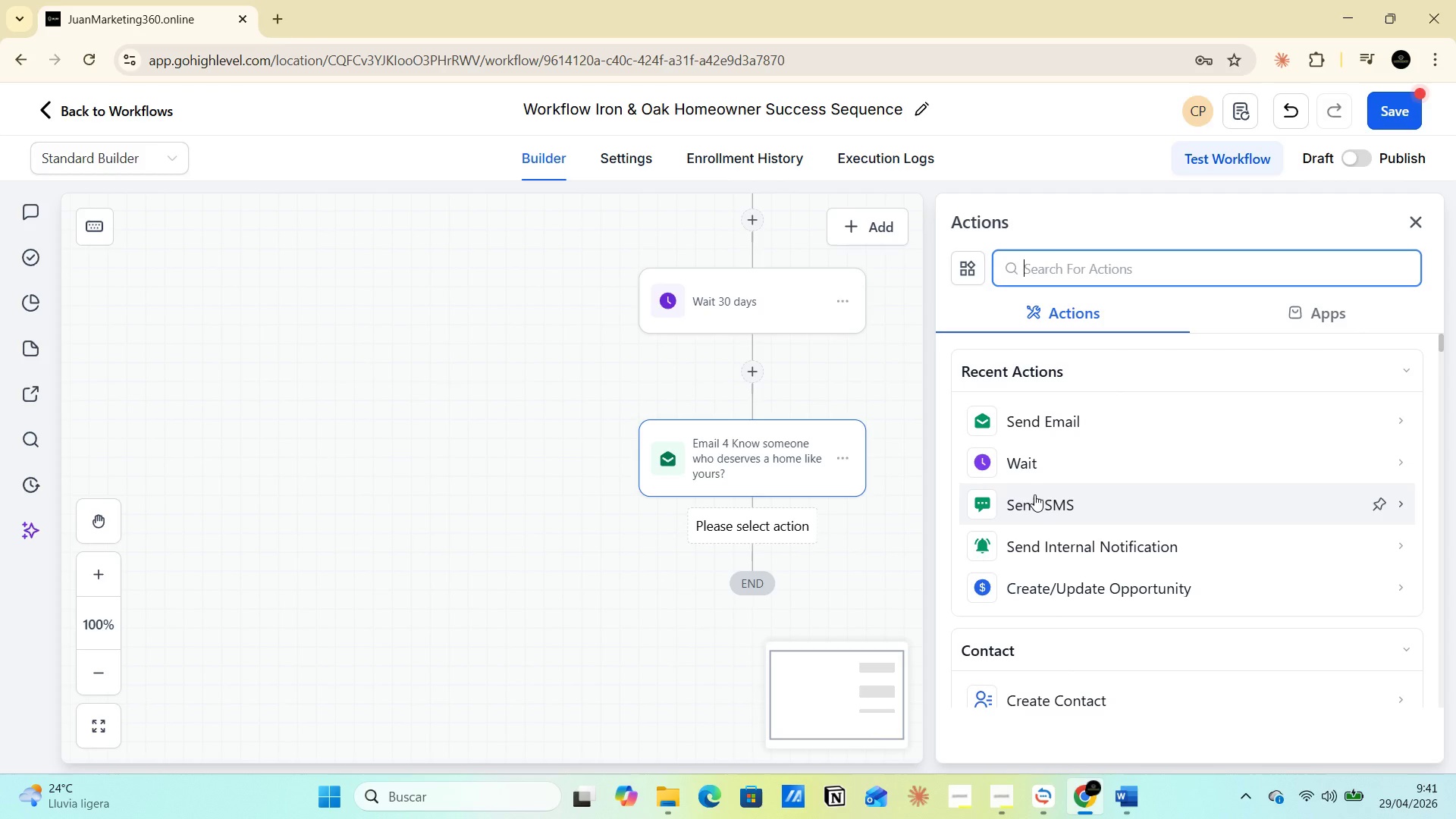 
left_click([1042, 497])
 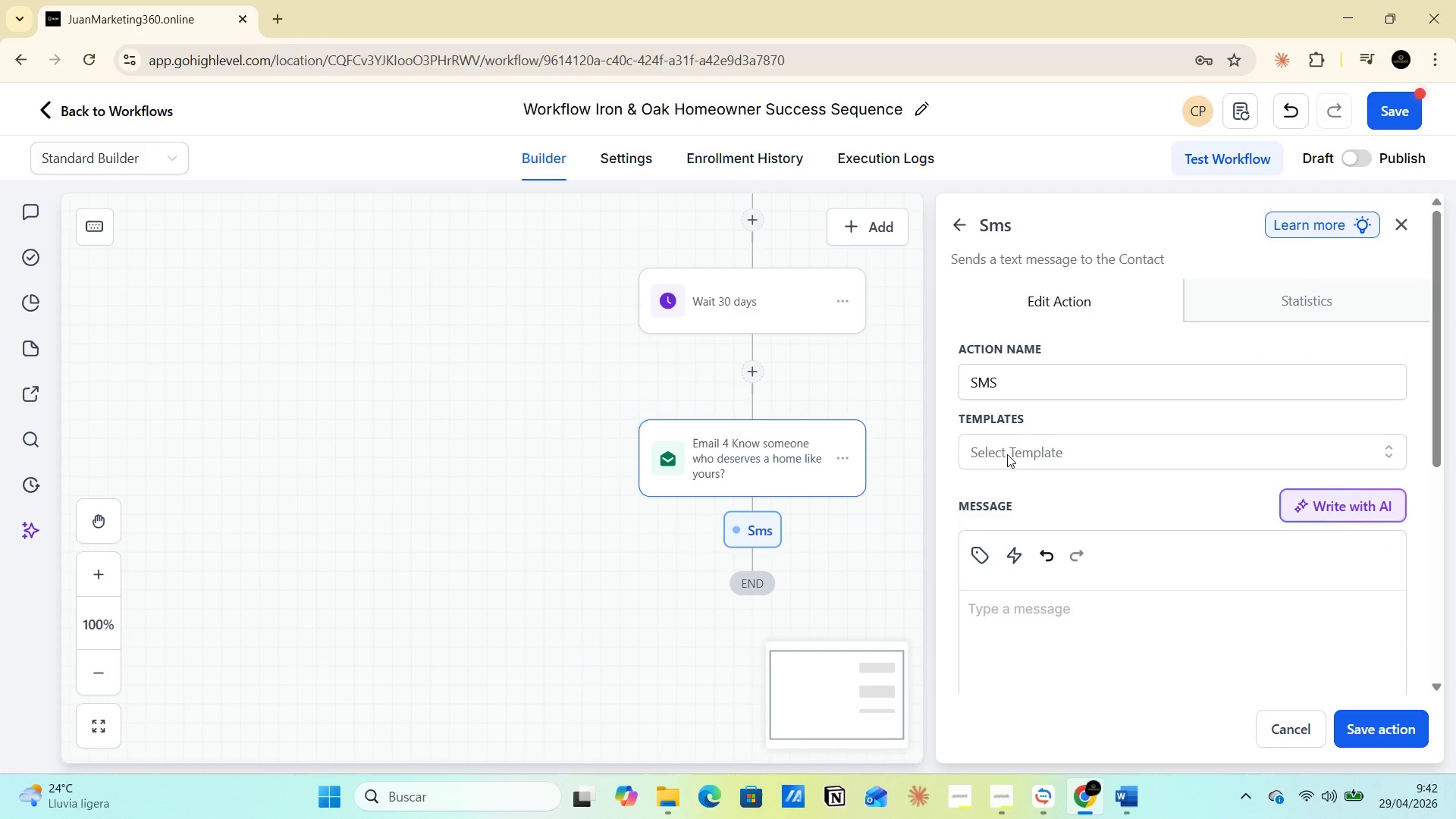 
left_click([1023, 388])
 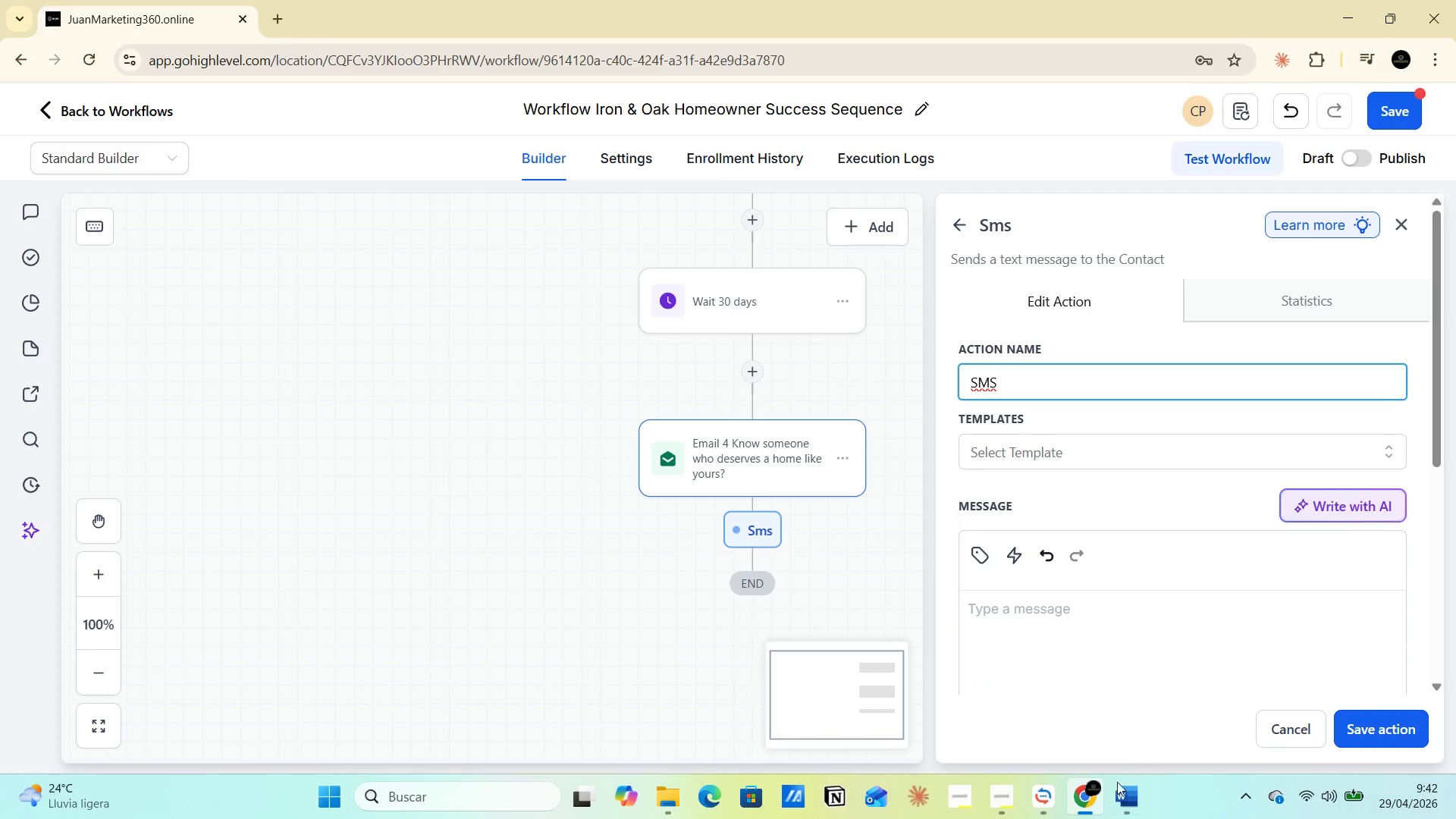 
left_click([1112, 801])
 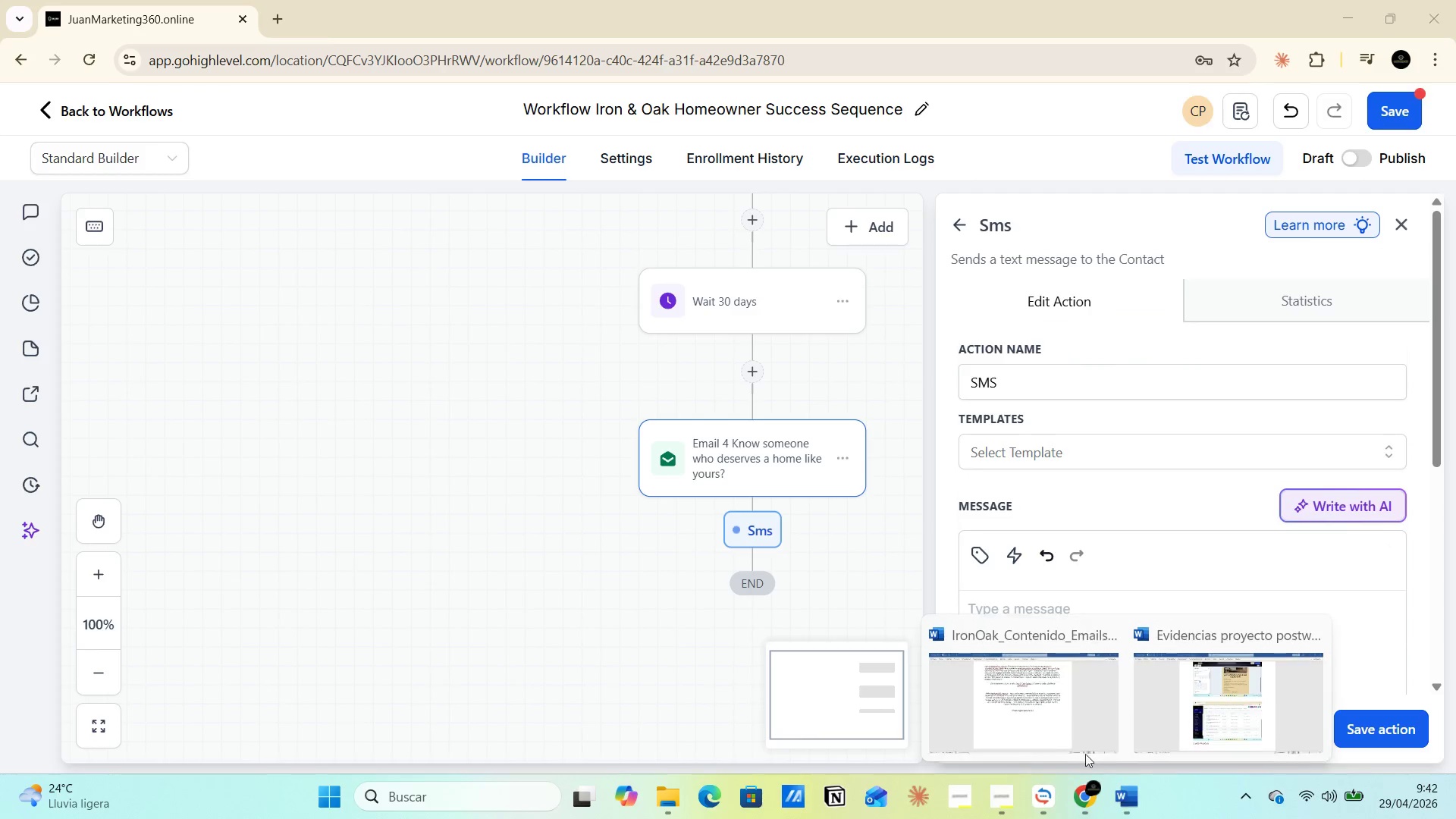 
left_click([1042, 713])
 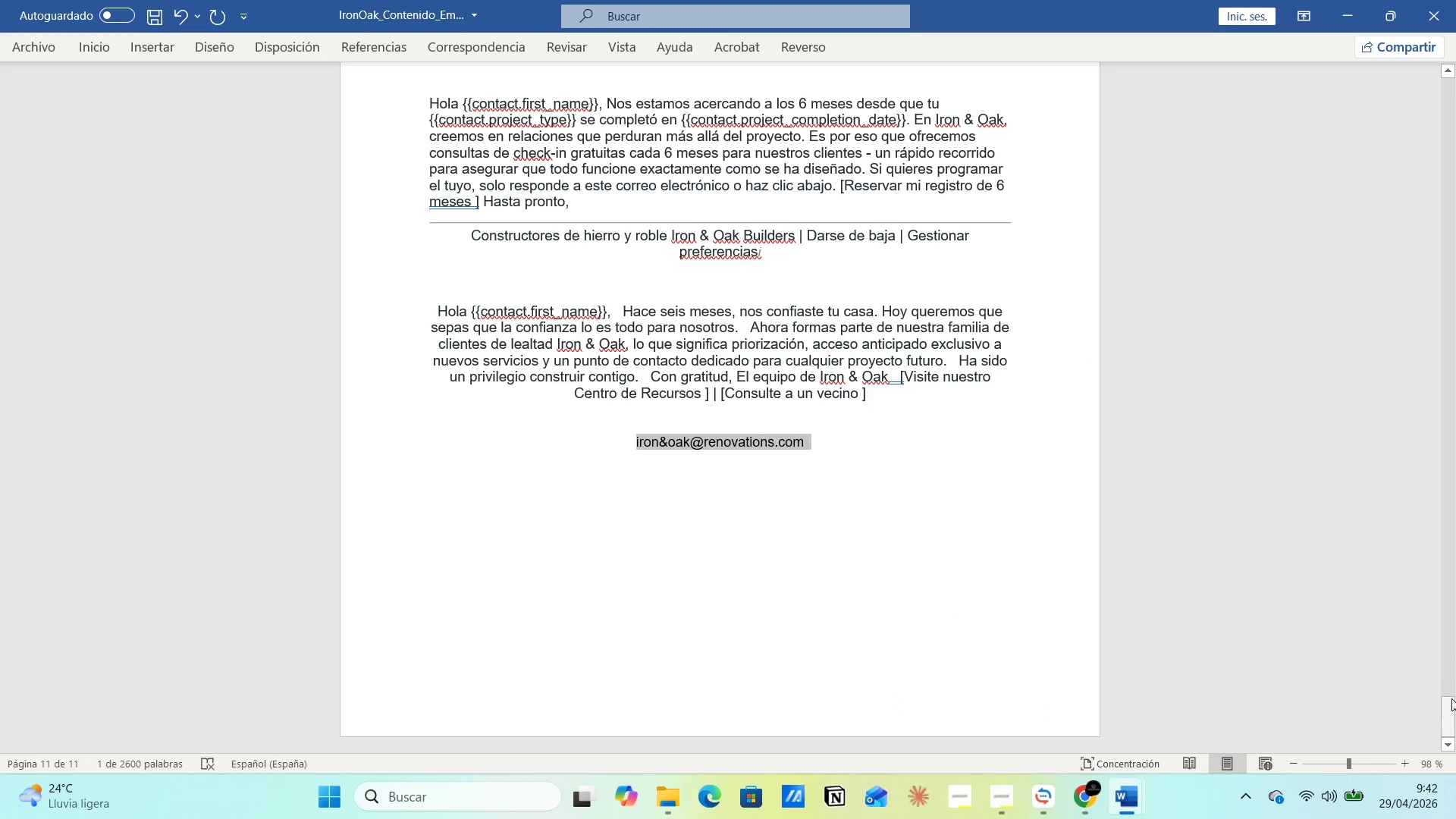 
left_click_drag(start_coordinate=[1450, 711], to_coordinate=[1455, 400])
 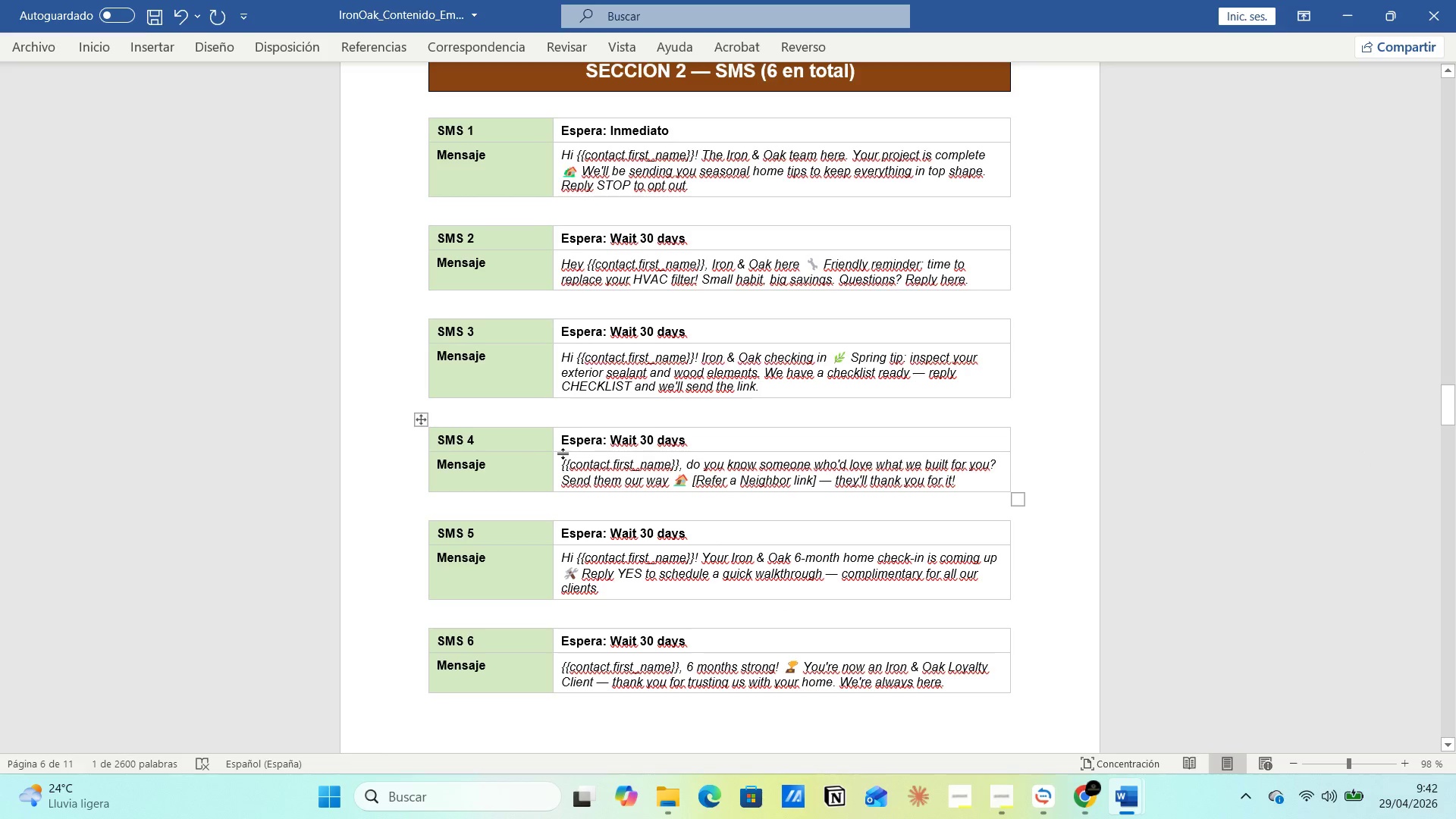 
left_click_drag(start_coordinate=[563, 461], to_coordinate=[965, 482])
 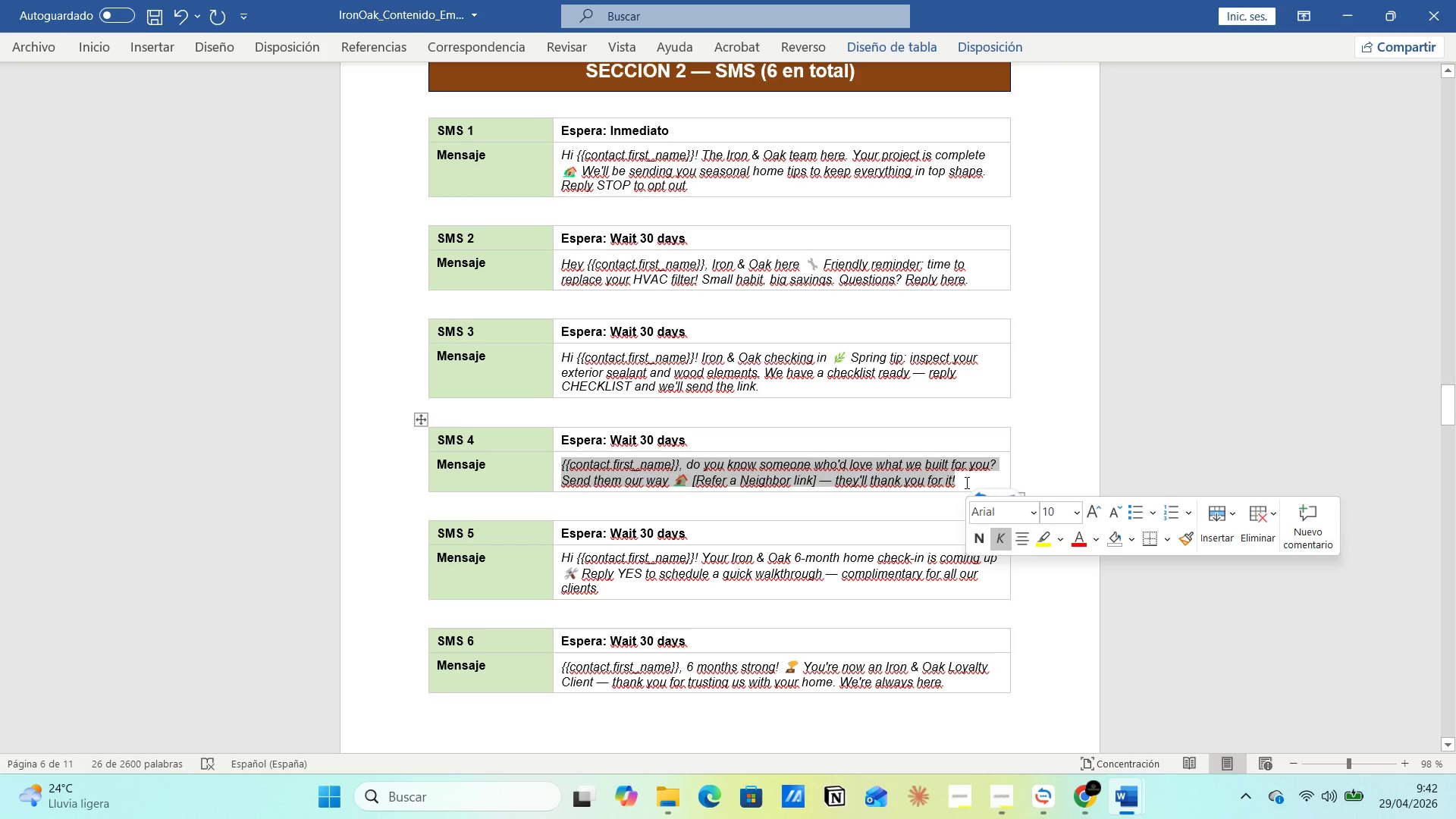 
key(Control+C)
 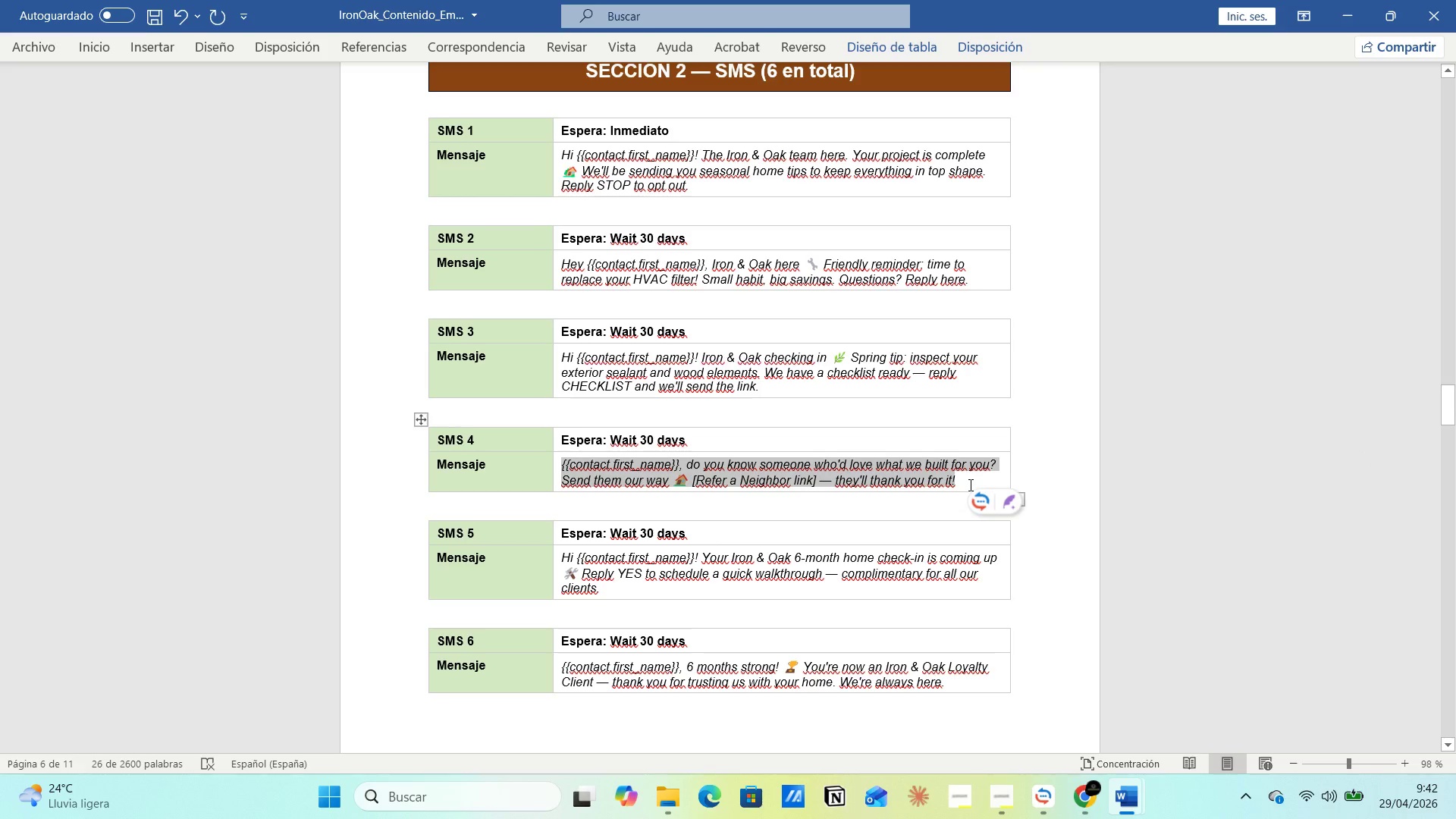 
key(Alt+Tab)
 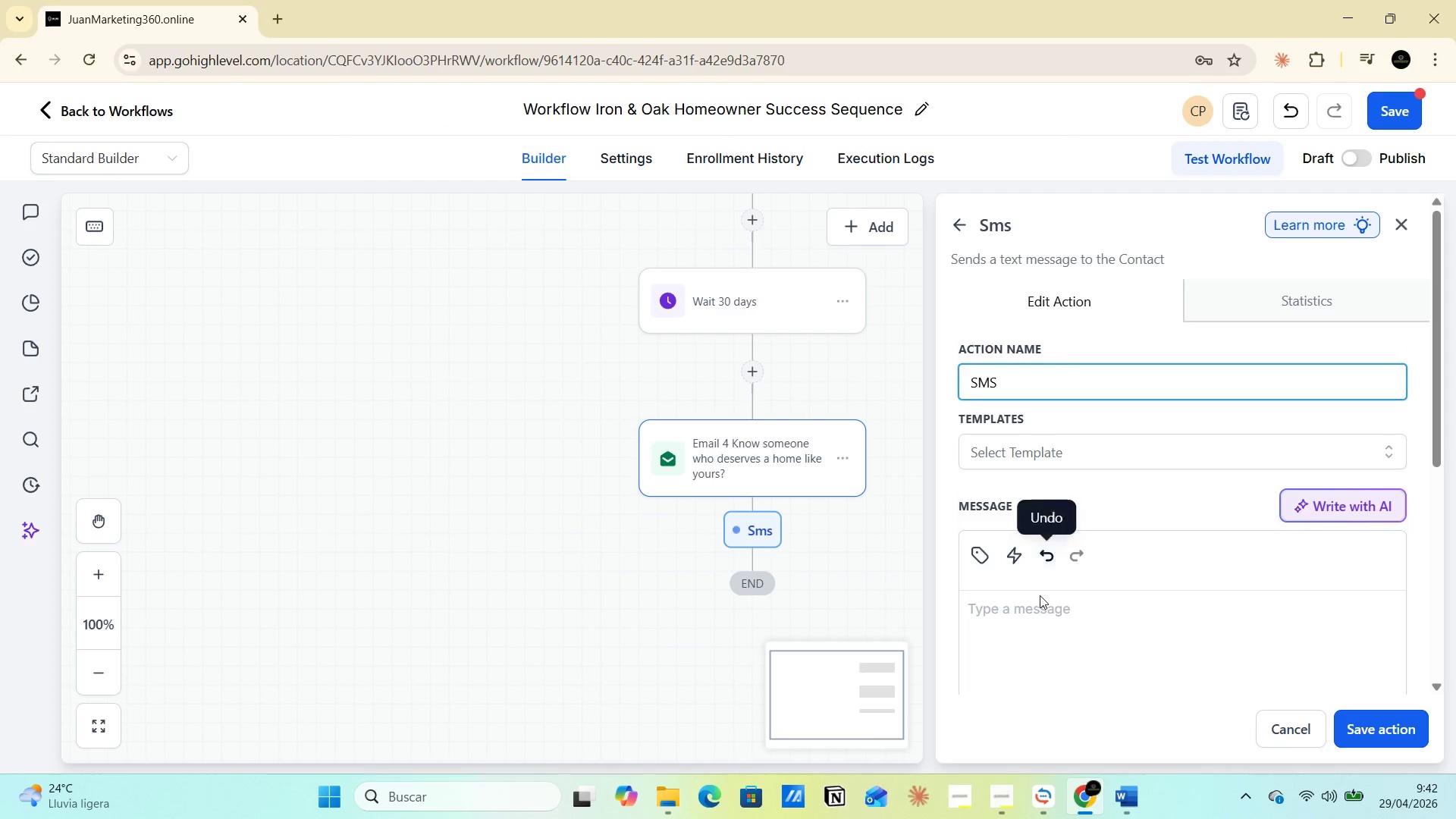 
left_click([1037, 601])
 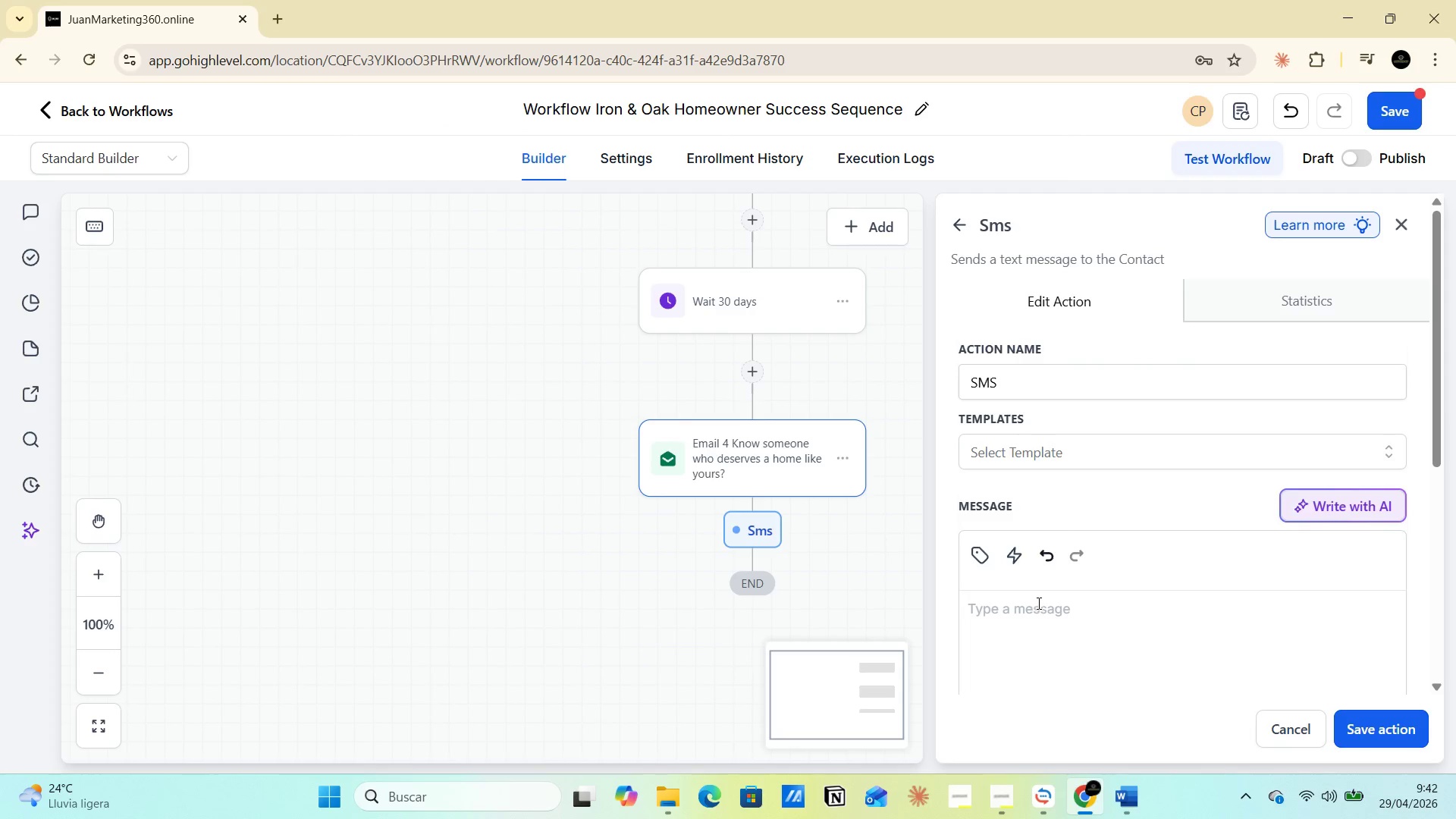 
key(Control+V)
 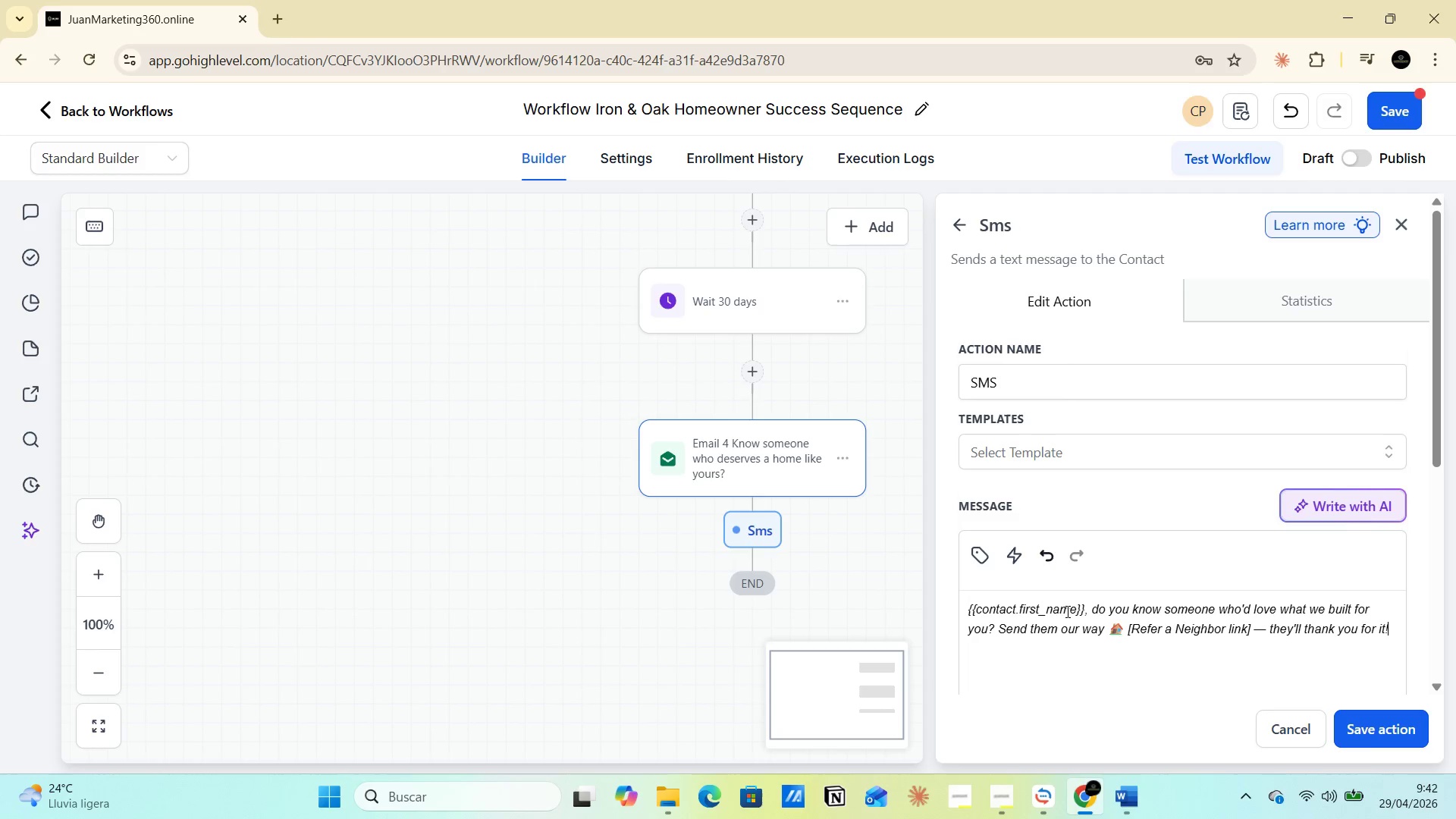 
left_click([1050, 390])
 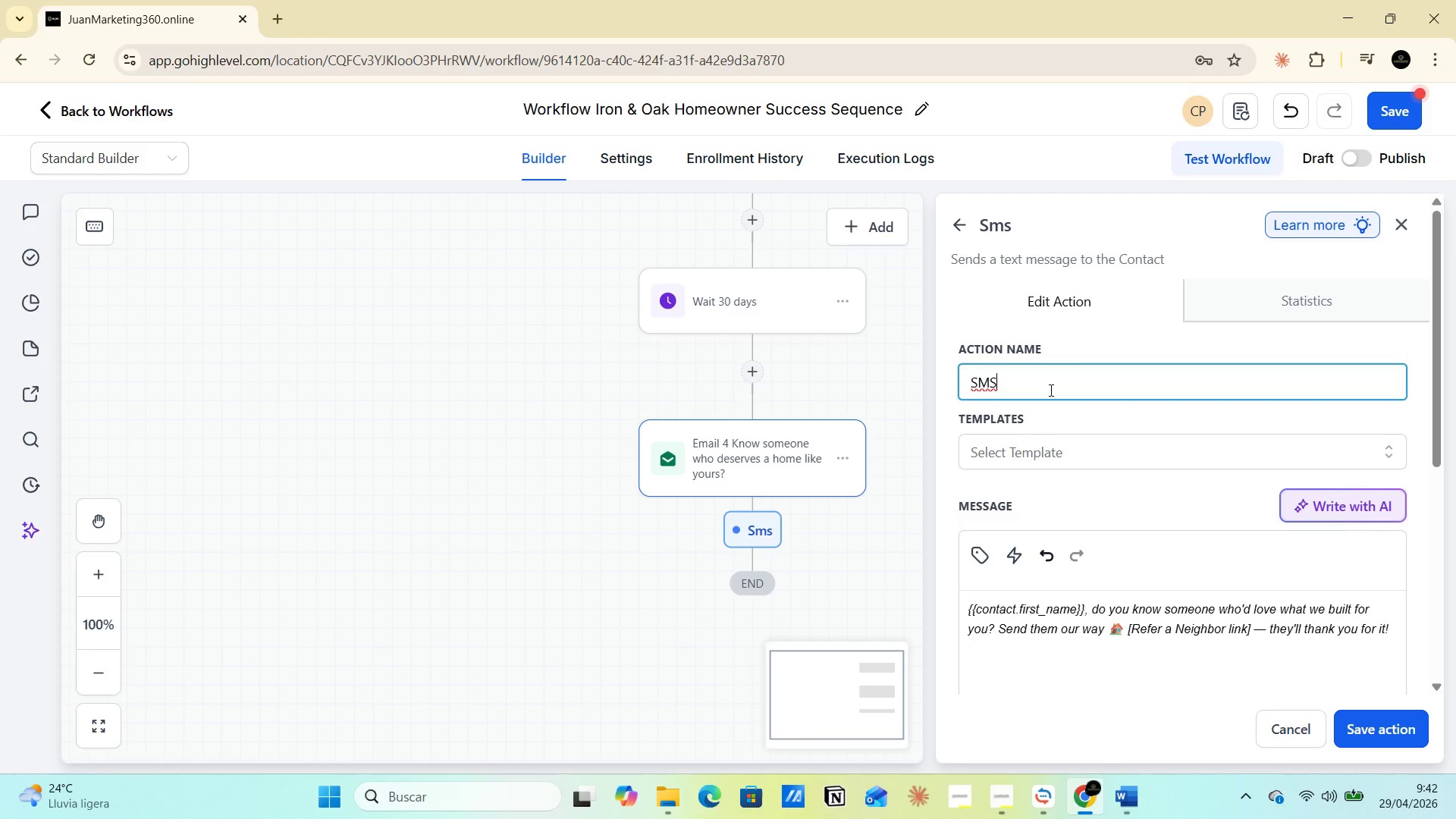 
key(Space)
 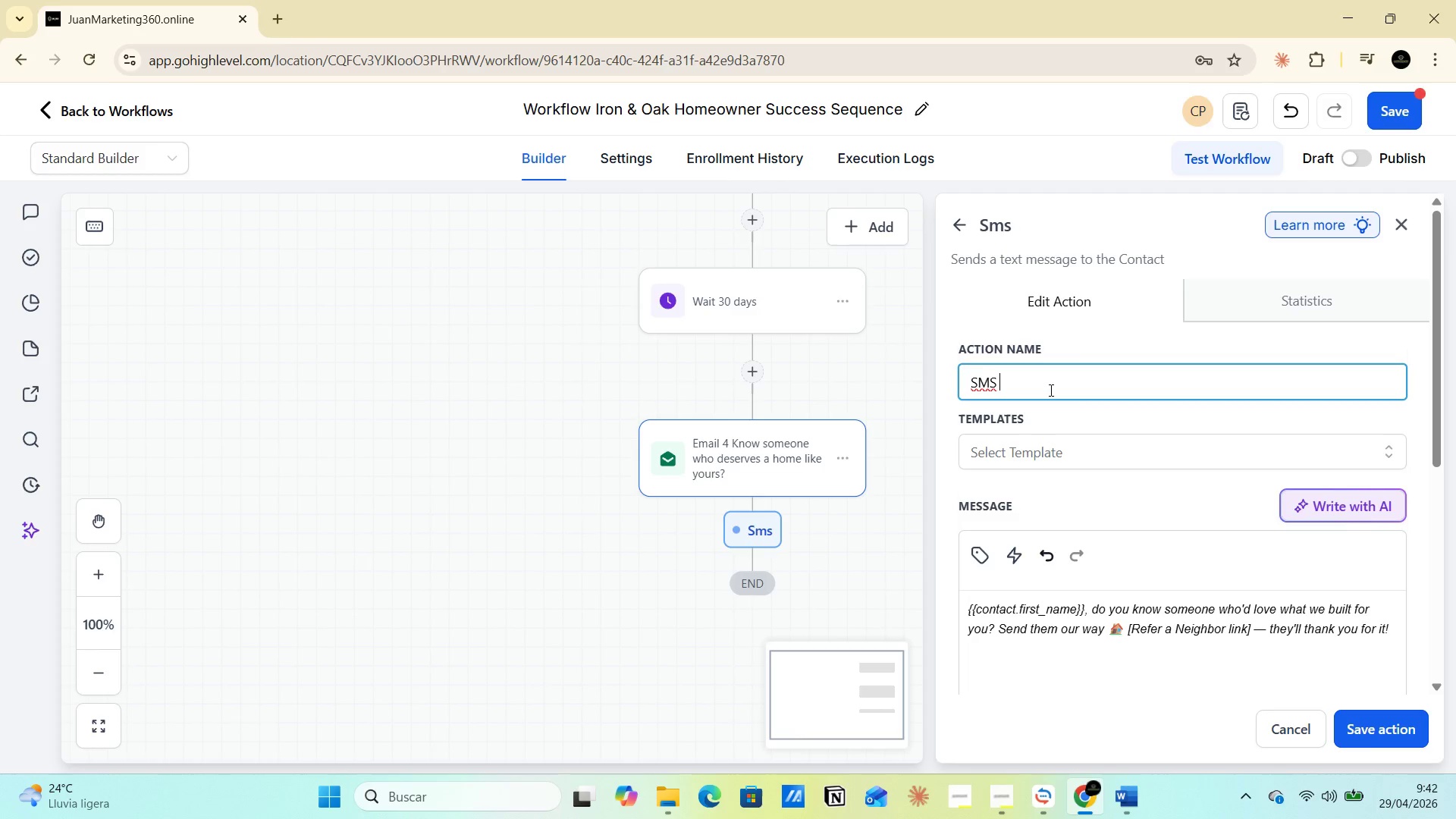 
key(Space)
 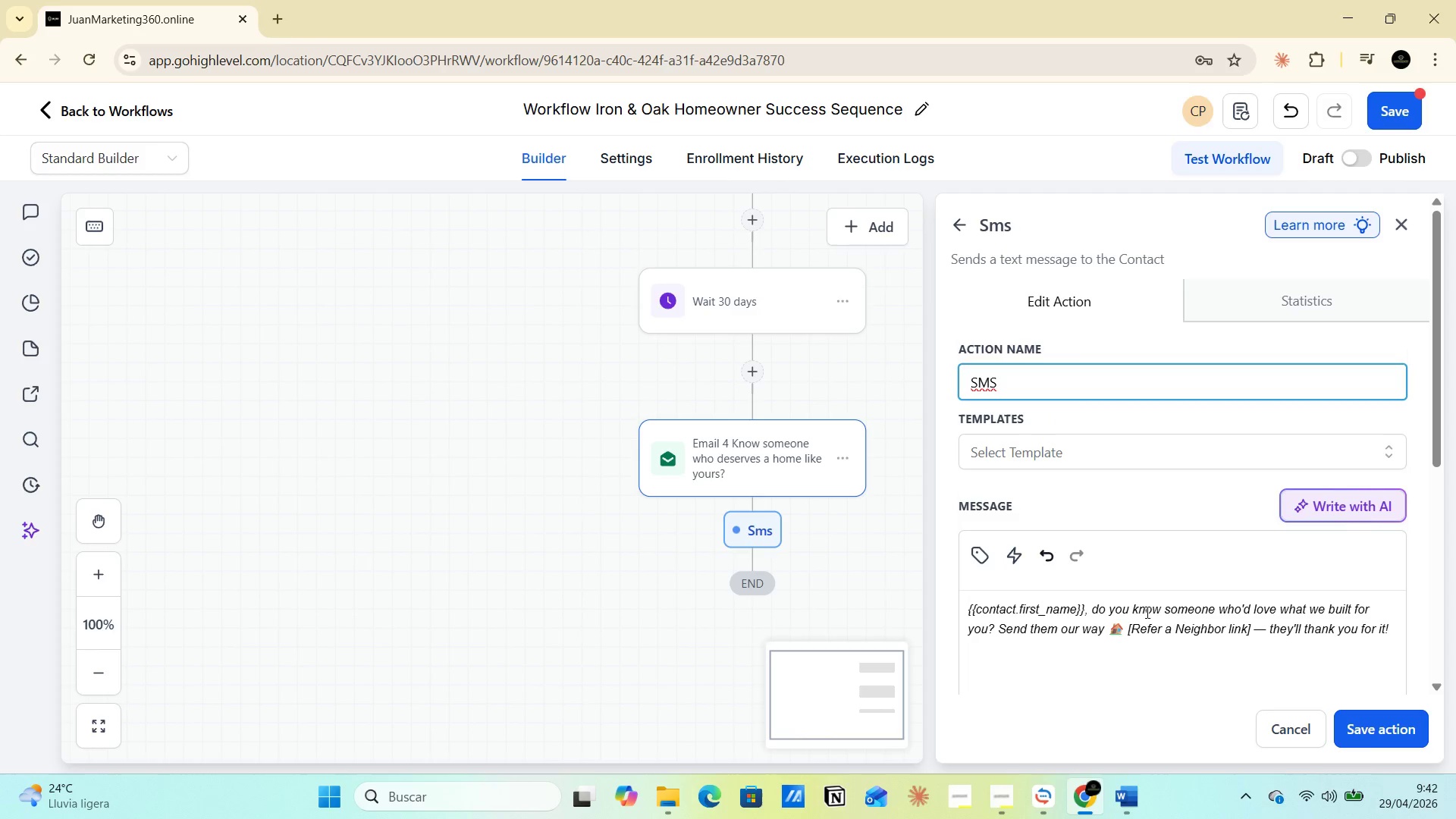 
left_click_drag(start_coordinate=[1097, 610], to_coordinate=[991, 639])
 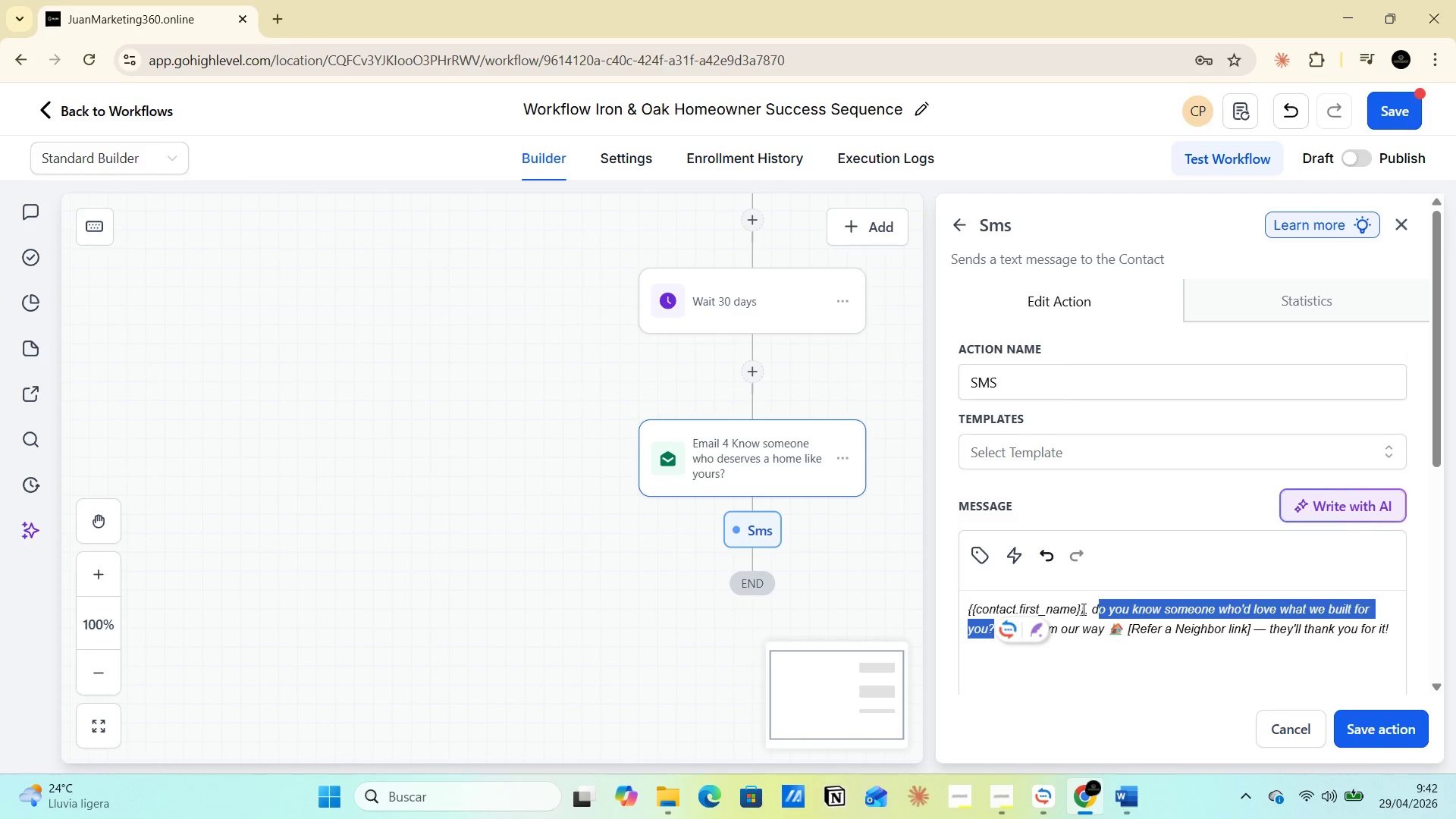 
left_click([1096, 606])
 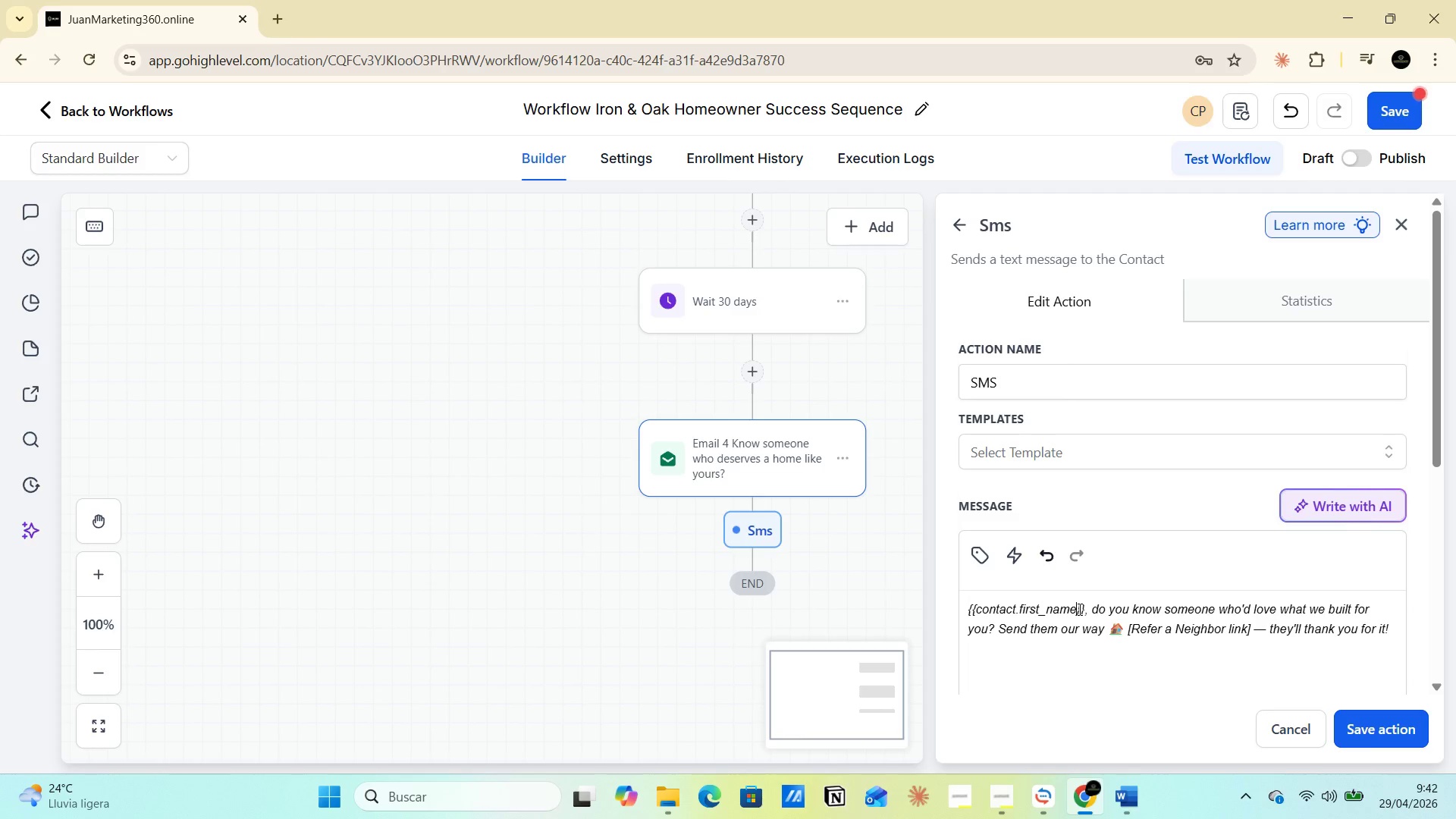 
left_click([1078, 609])
 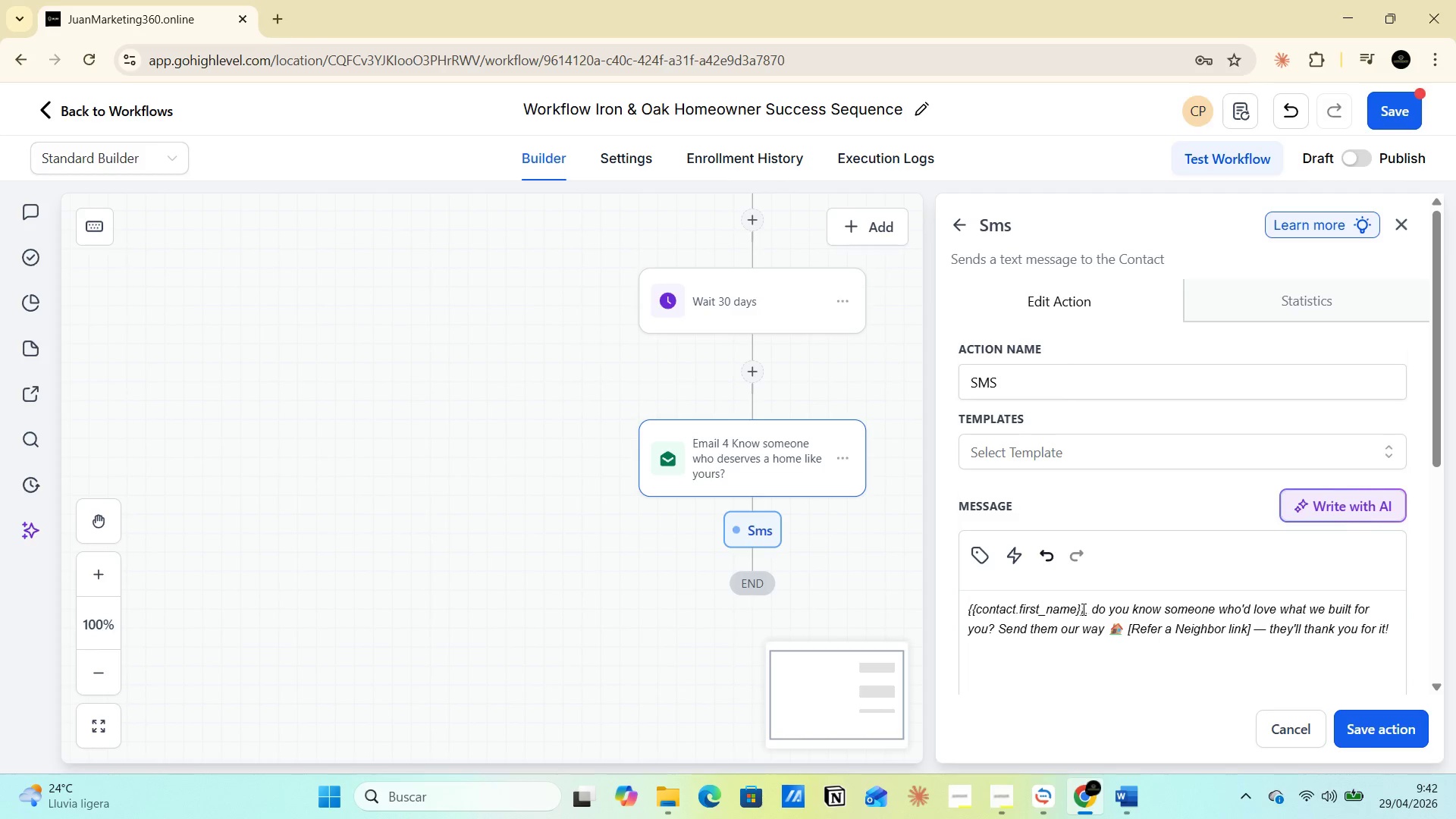 
left_click([1083, 609])
 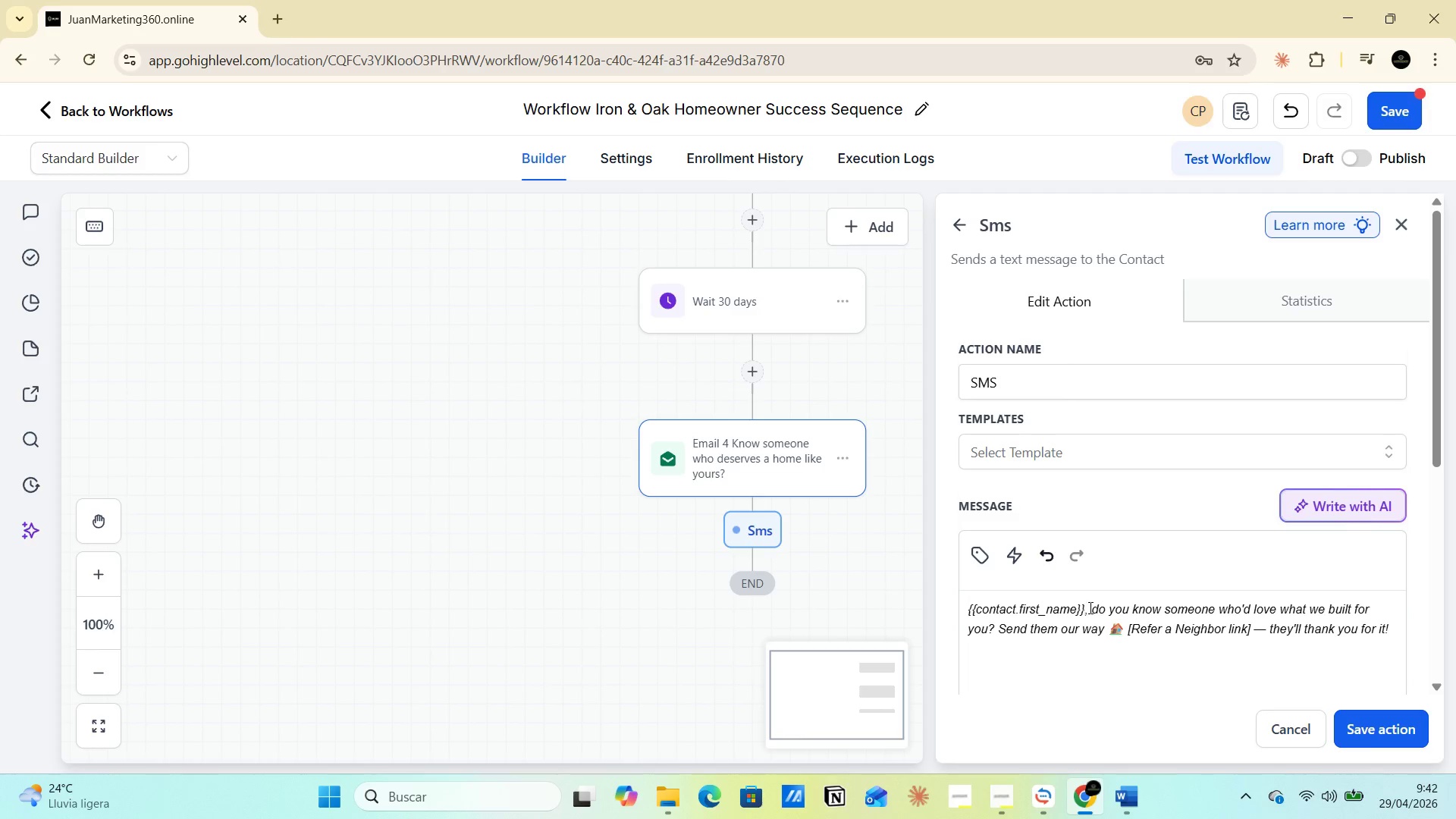 
left_click([1090, 607])
 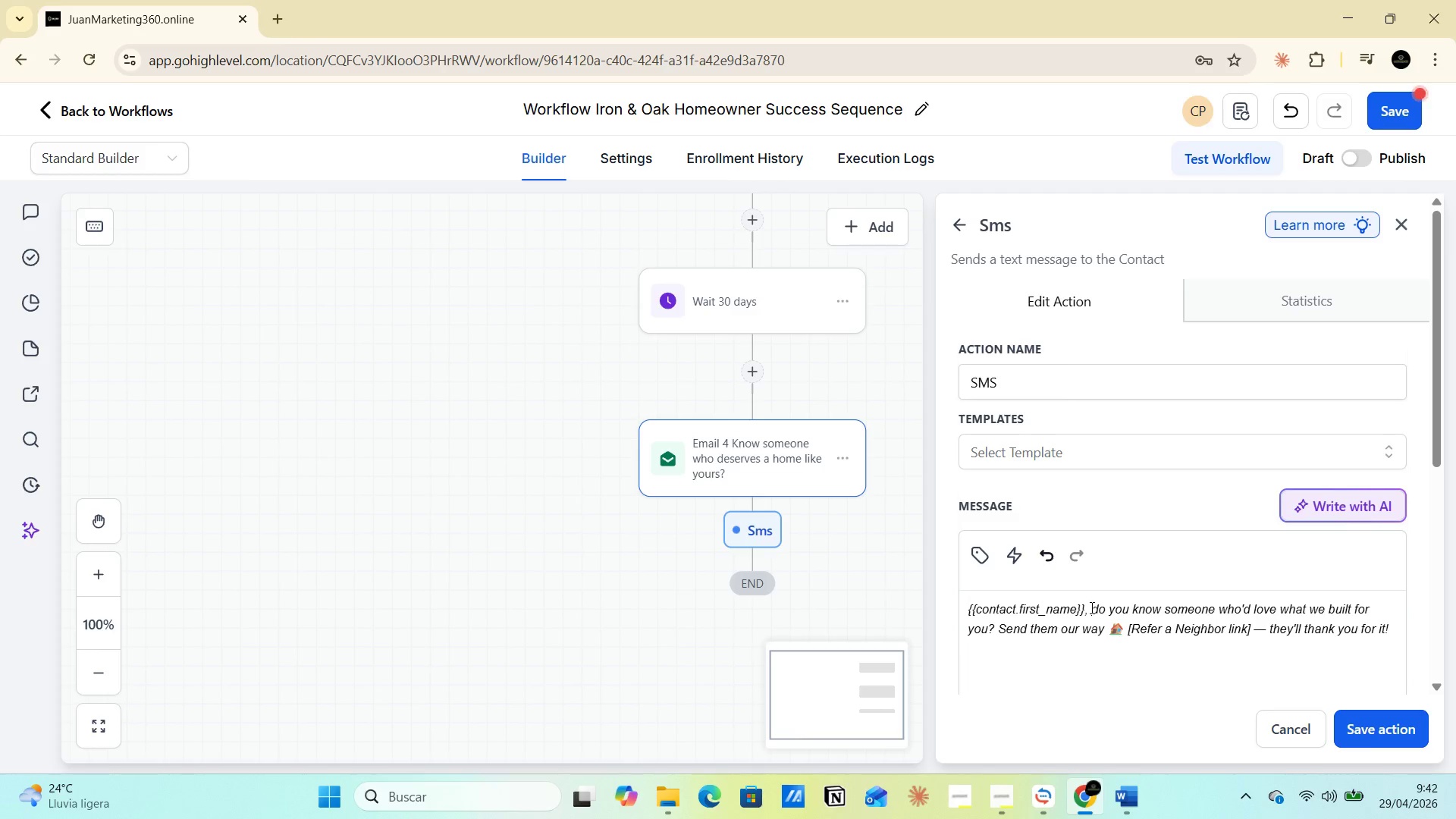 
left_click_drag(start_coordinate=[1090, 607], to_coordinate=[993, 630])
 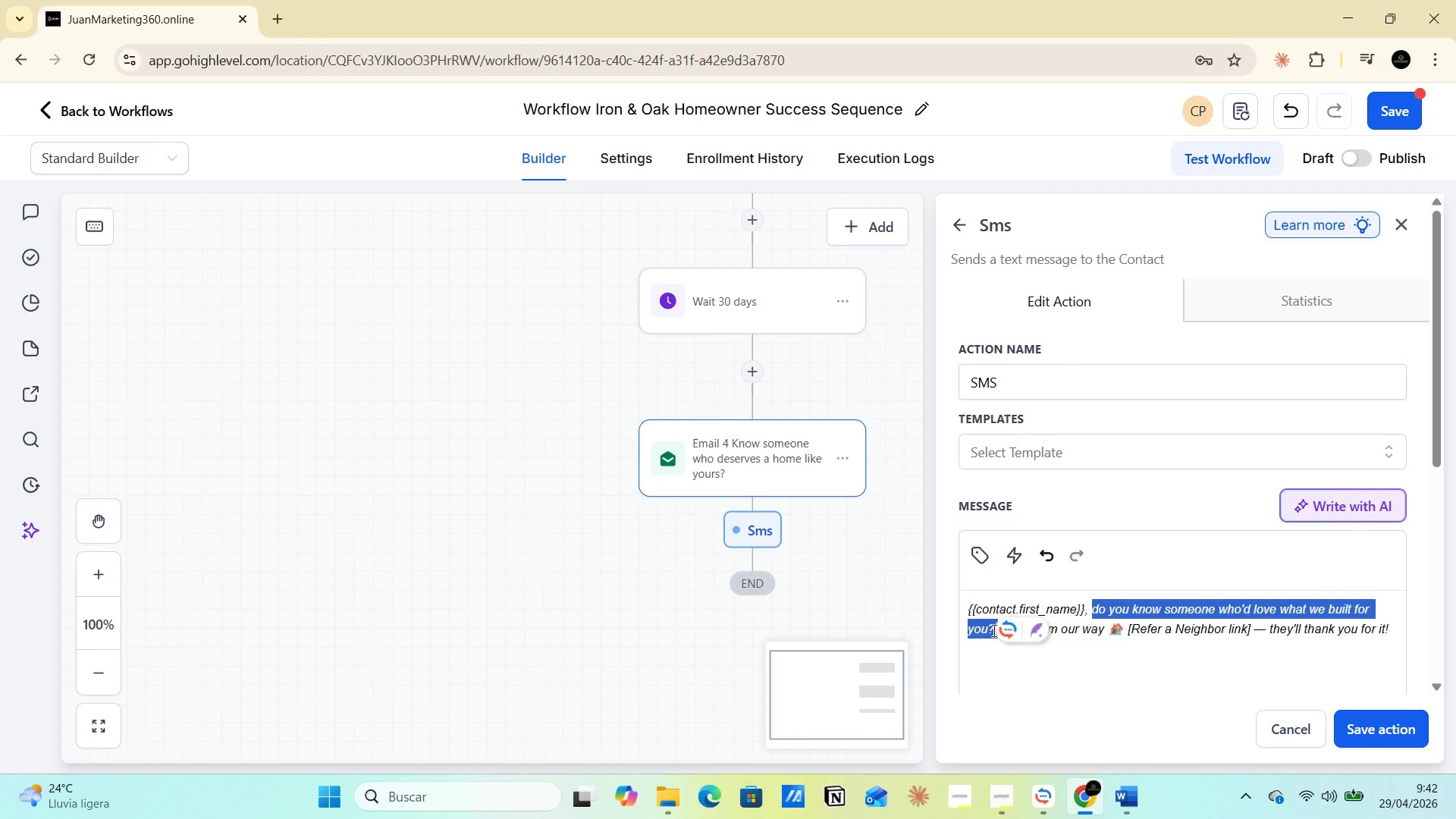 
key(Control+C)
 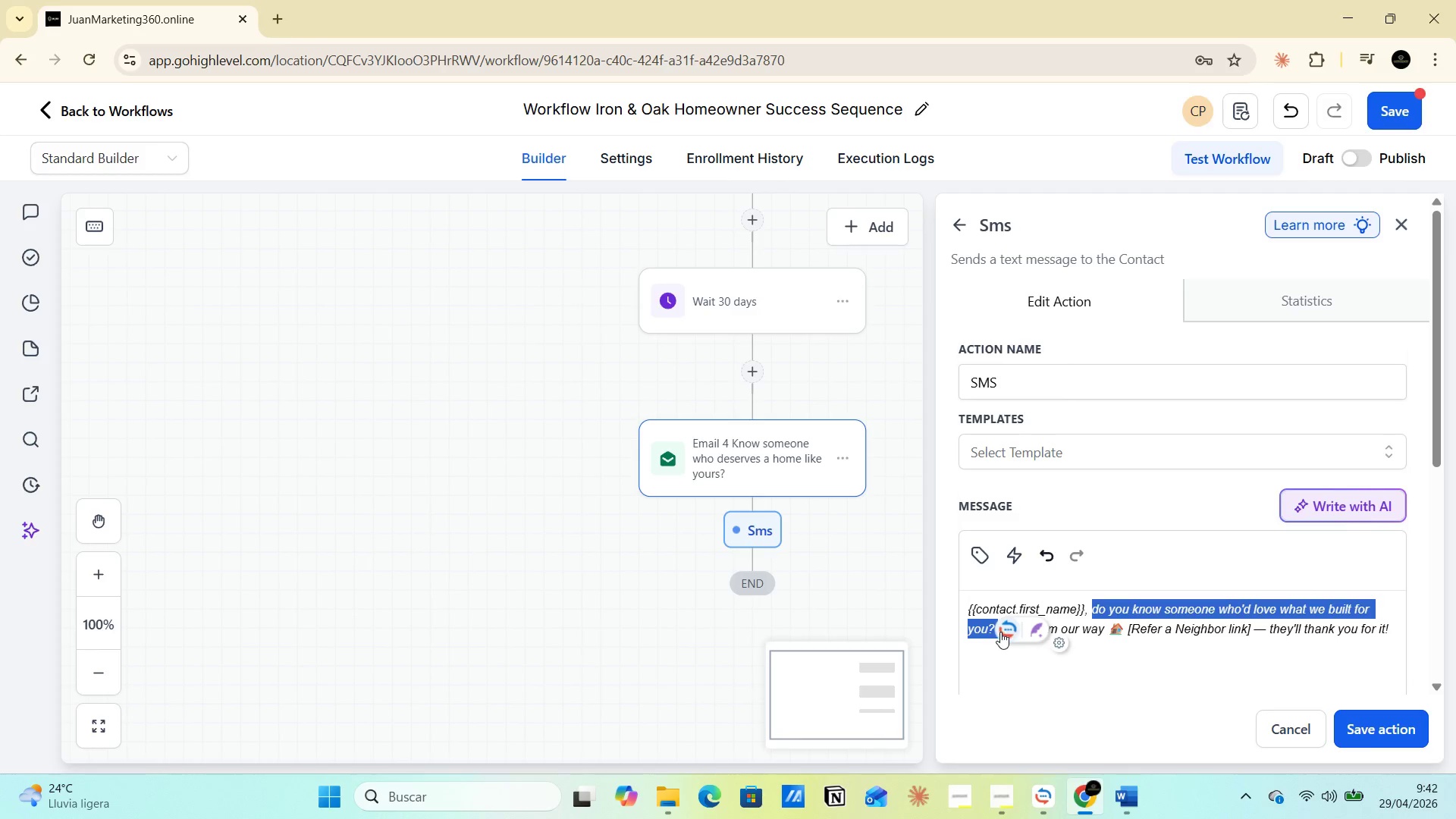 
key(Alt+AltLeft)
 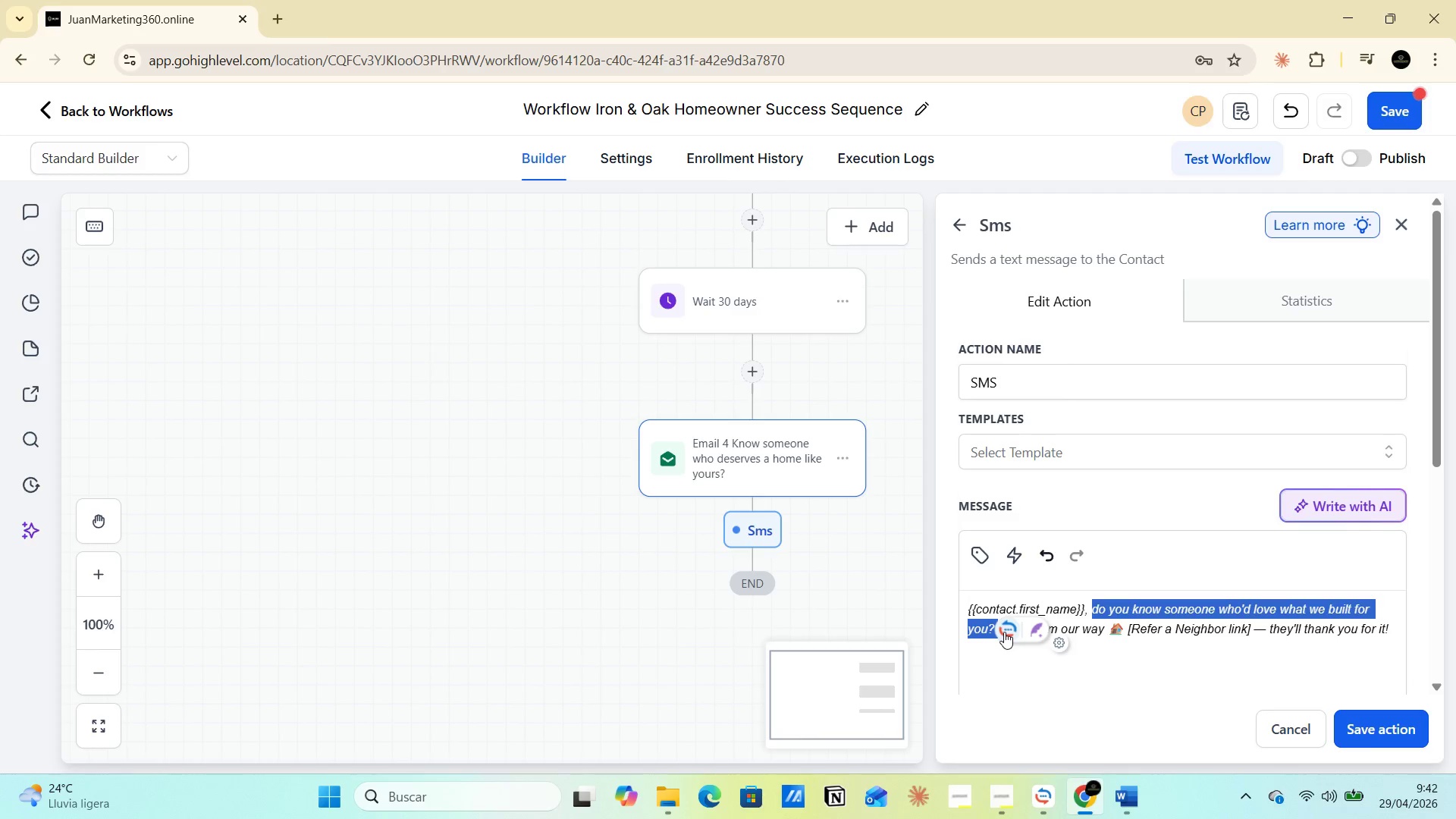 
key(Alt+Tab)
 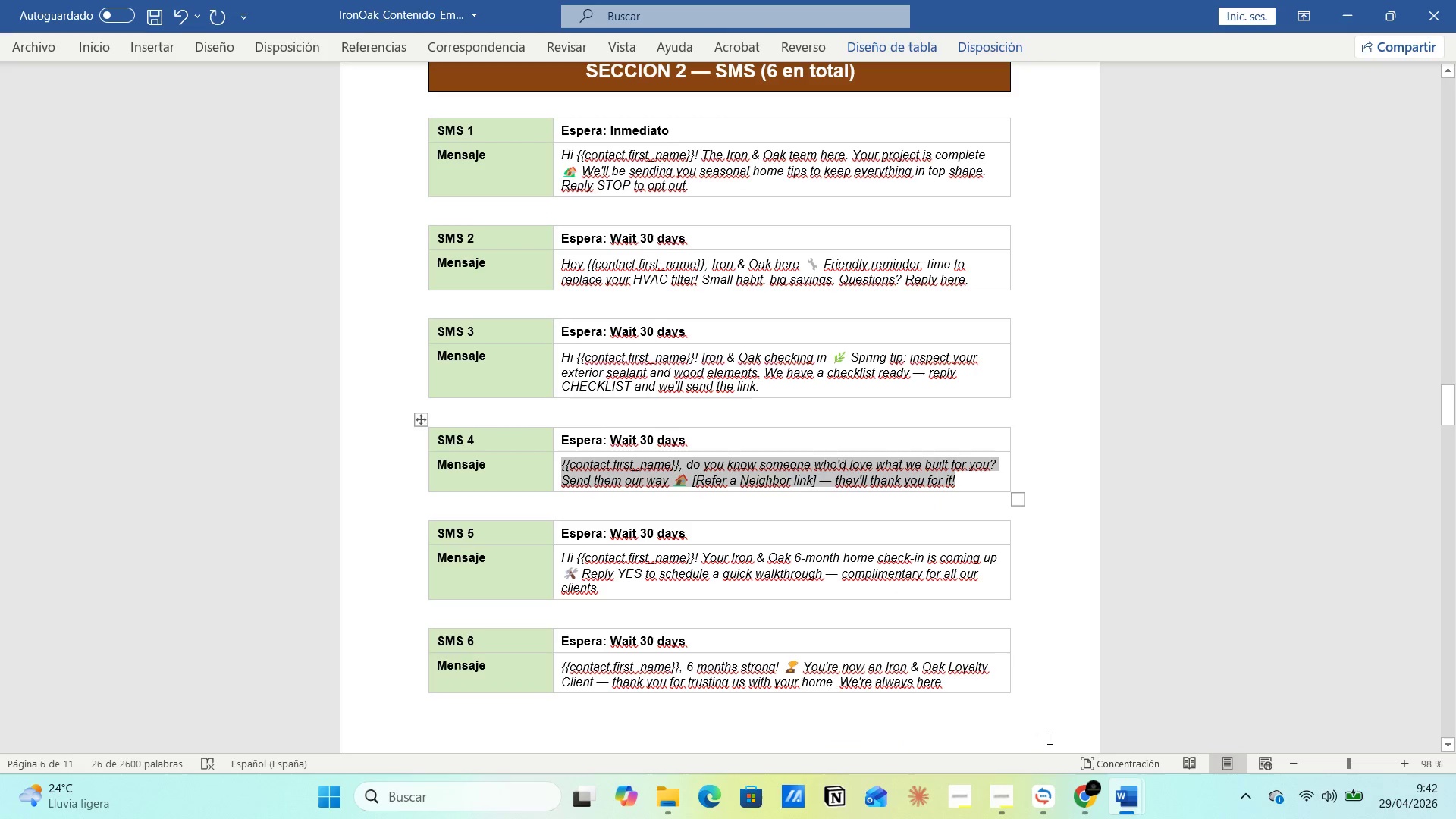 
key(Alt+AltLeft)
 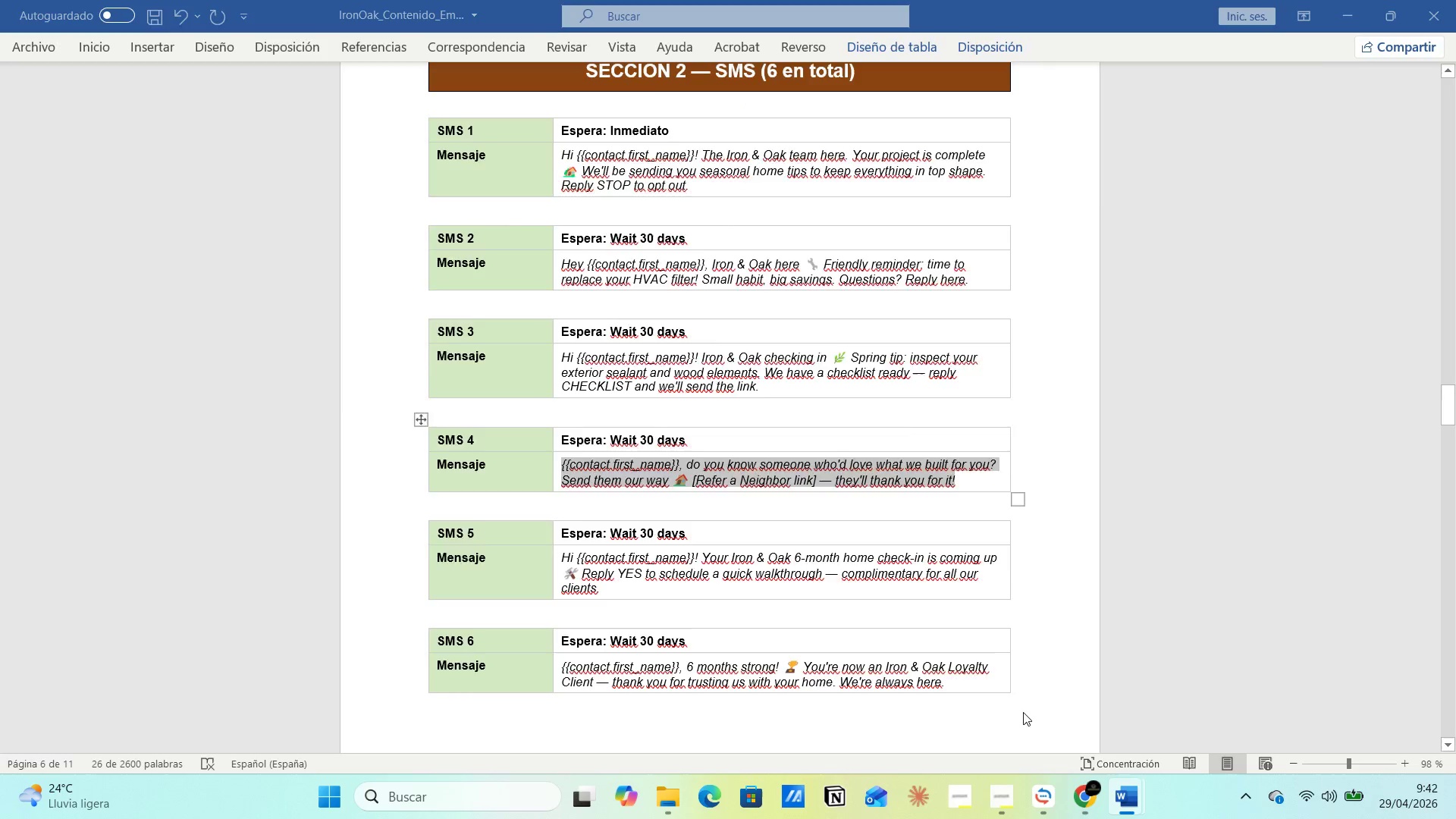 
key(Alt+Tab)
 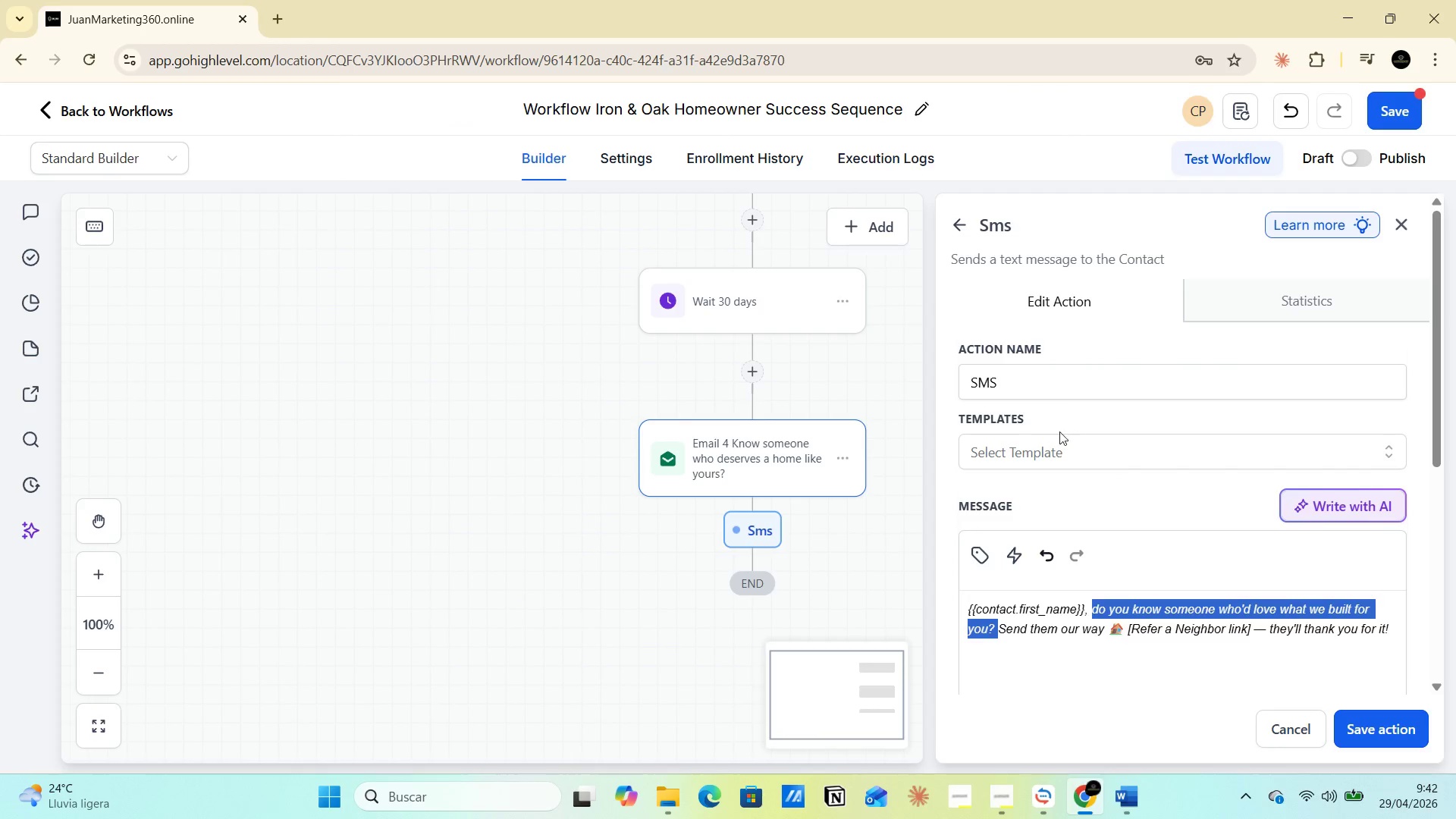 
left_click([1035, 386])
 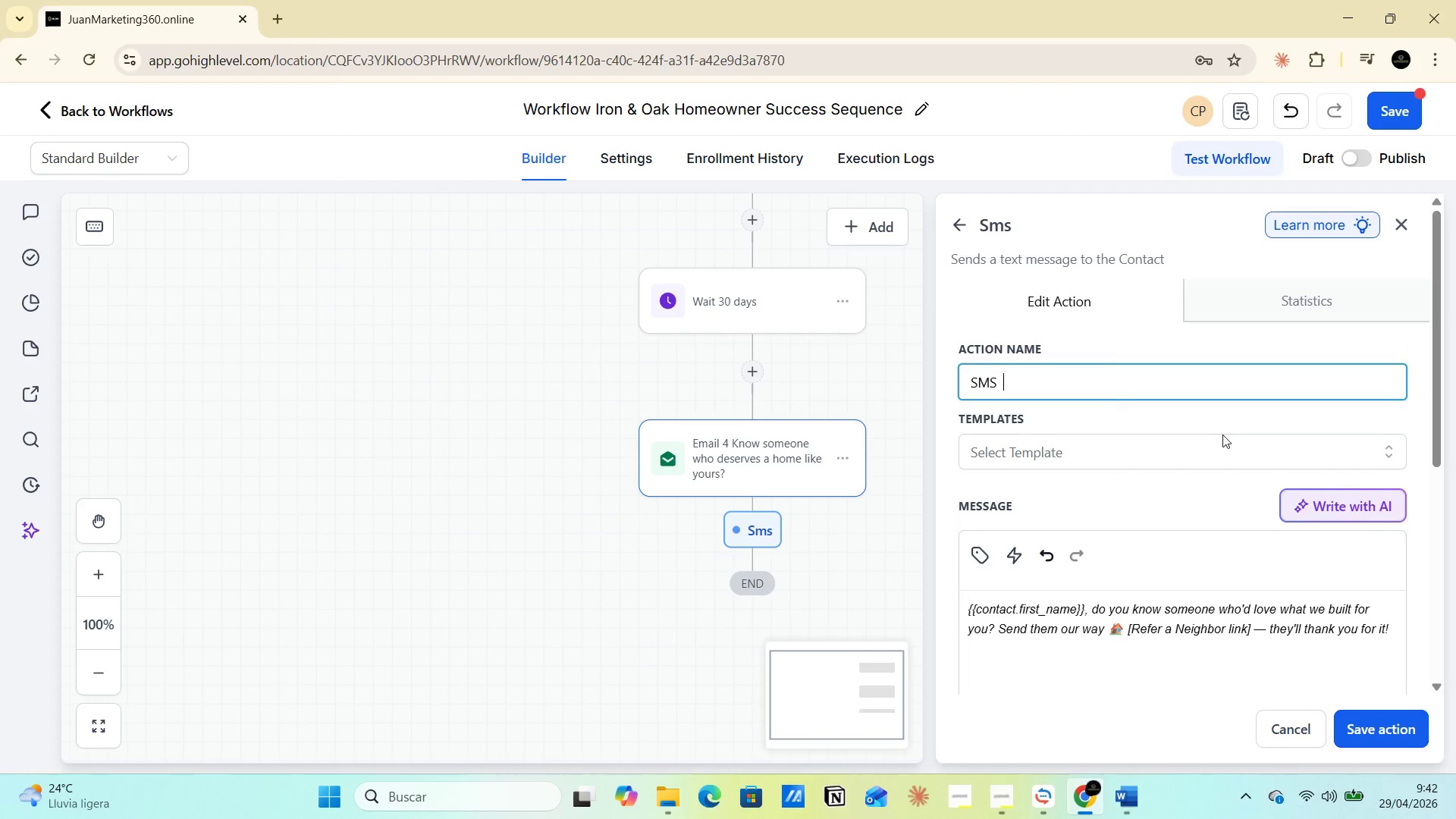 
key(Space)
 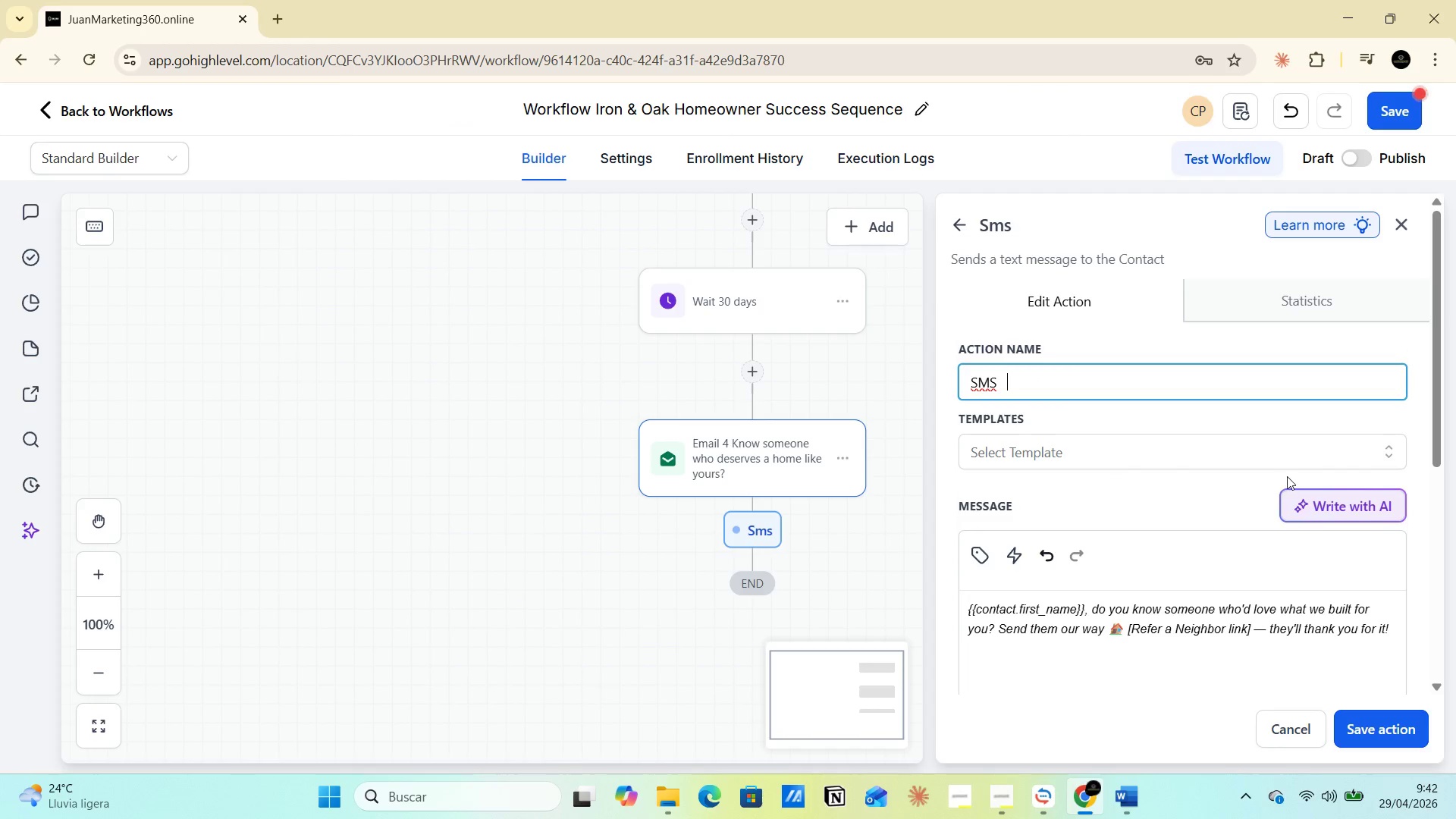 
key(Control+V)
 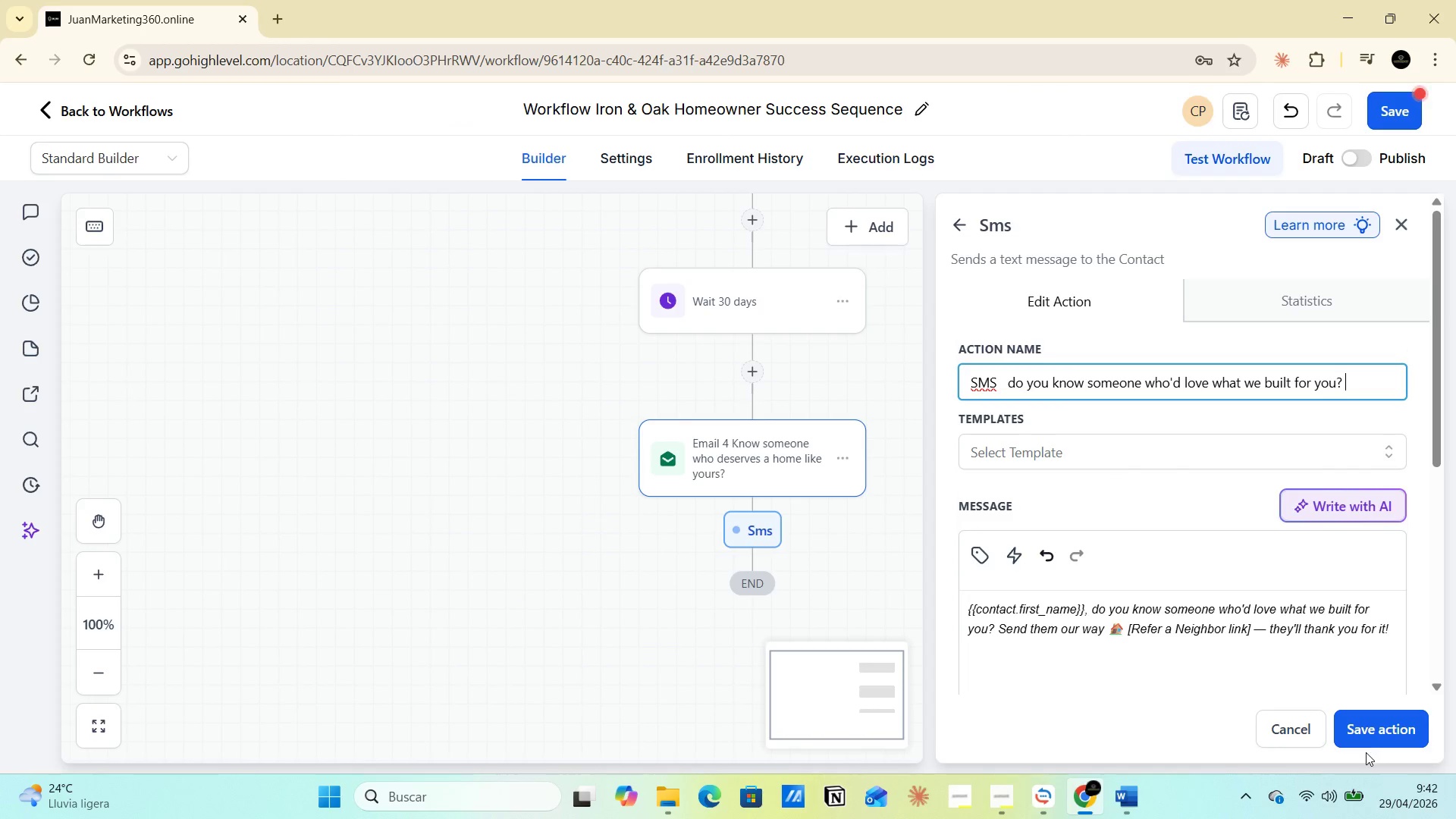 
left_click([1373, 739])
 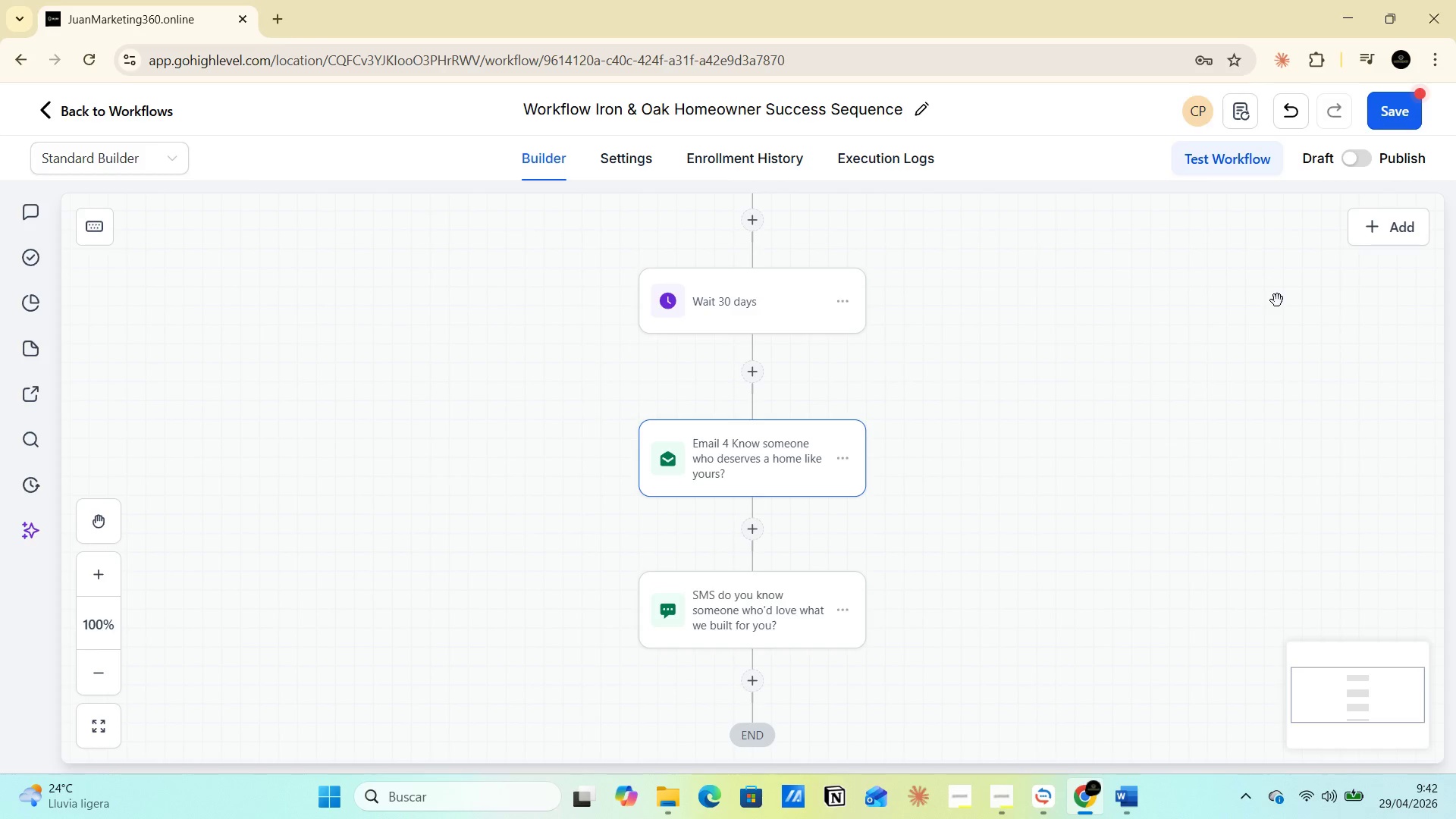 
left_click([1392, 115])
 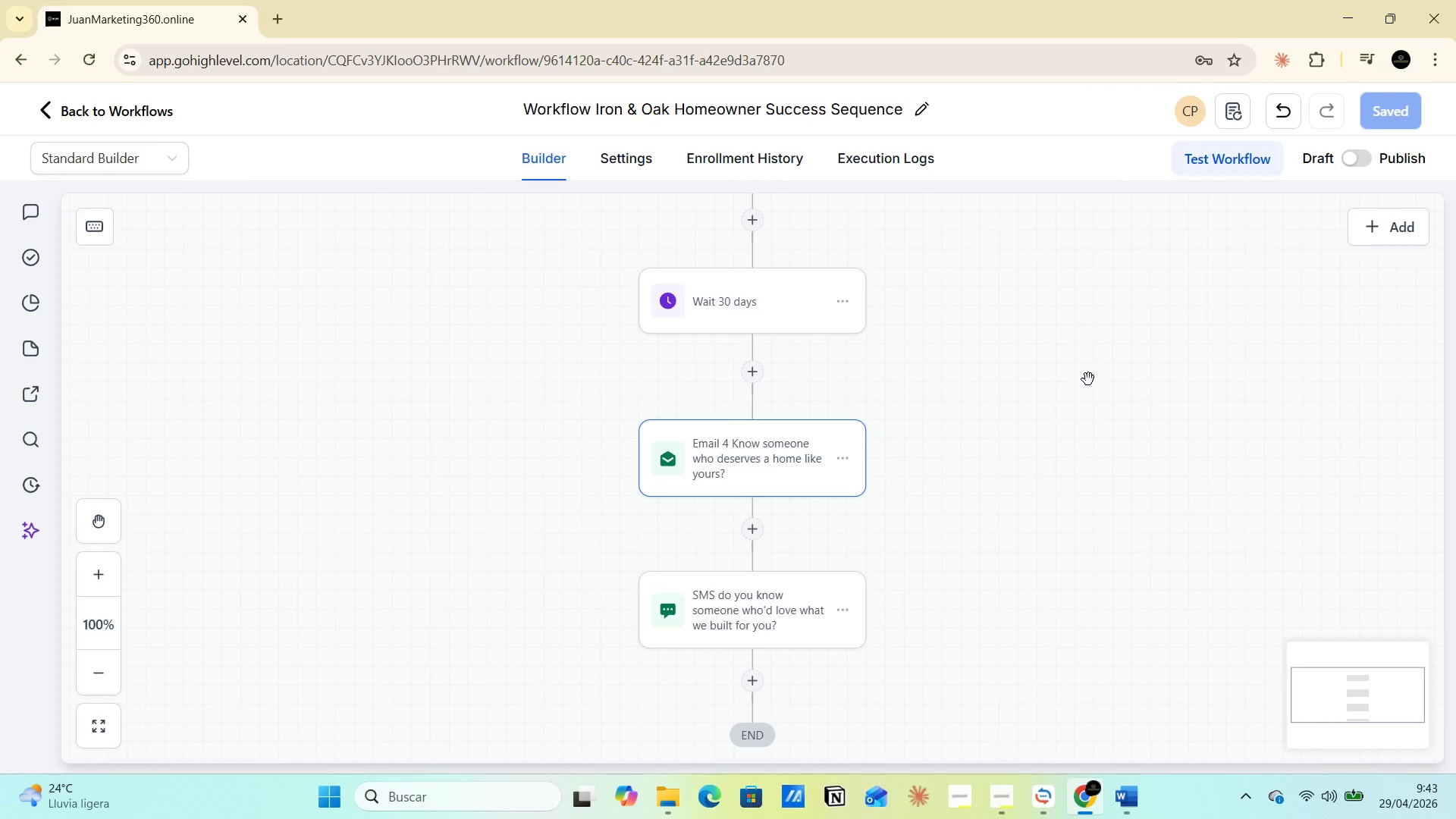 
wait(19.72)
 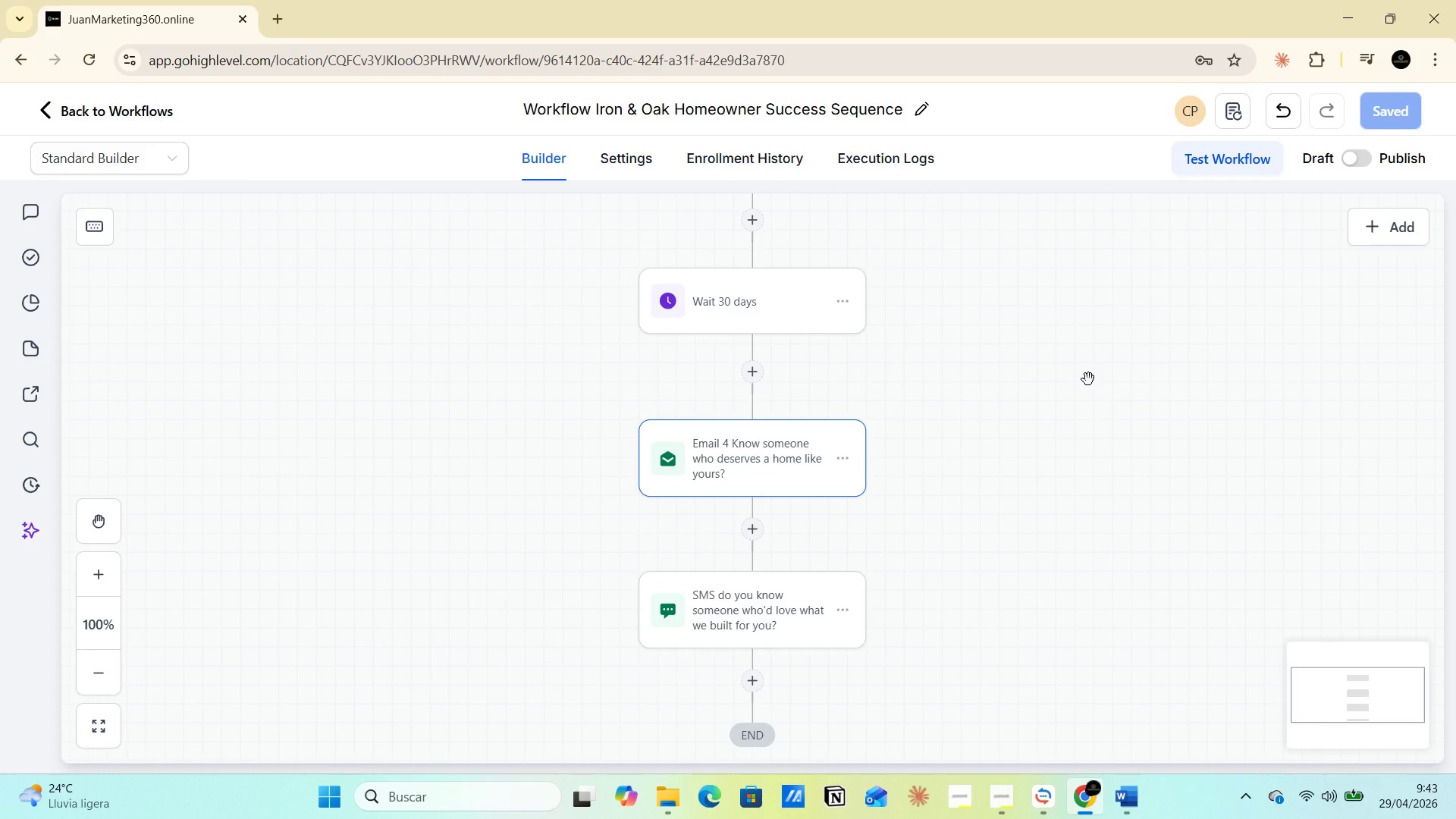 
mouse_move([780, 666])
 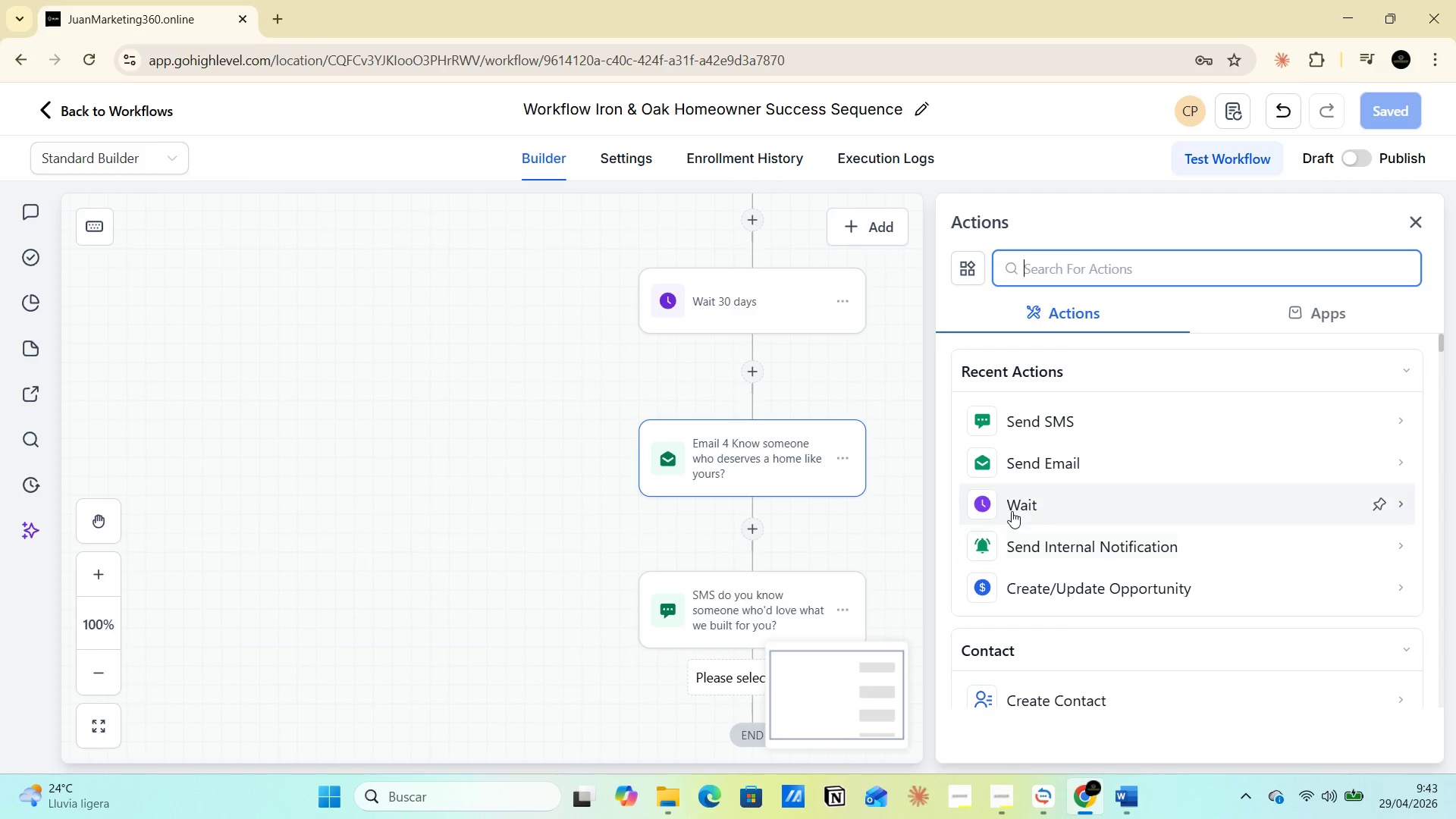 
left_click([1011, 509])
 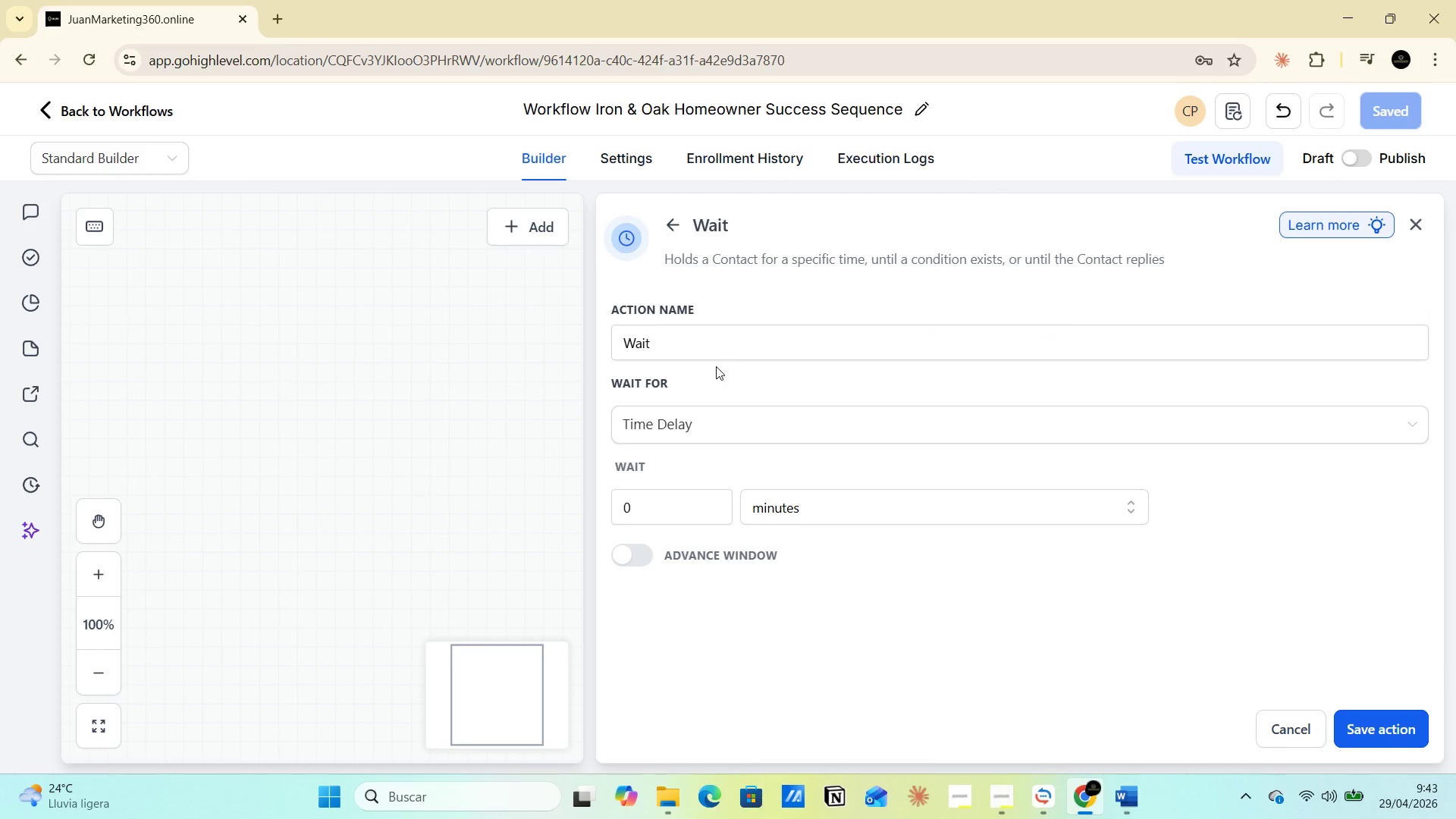 
left_click([705, 347])
 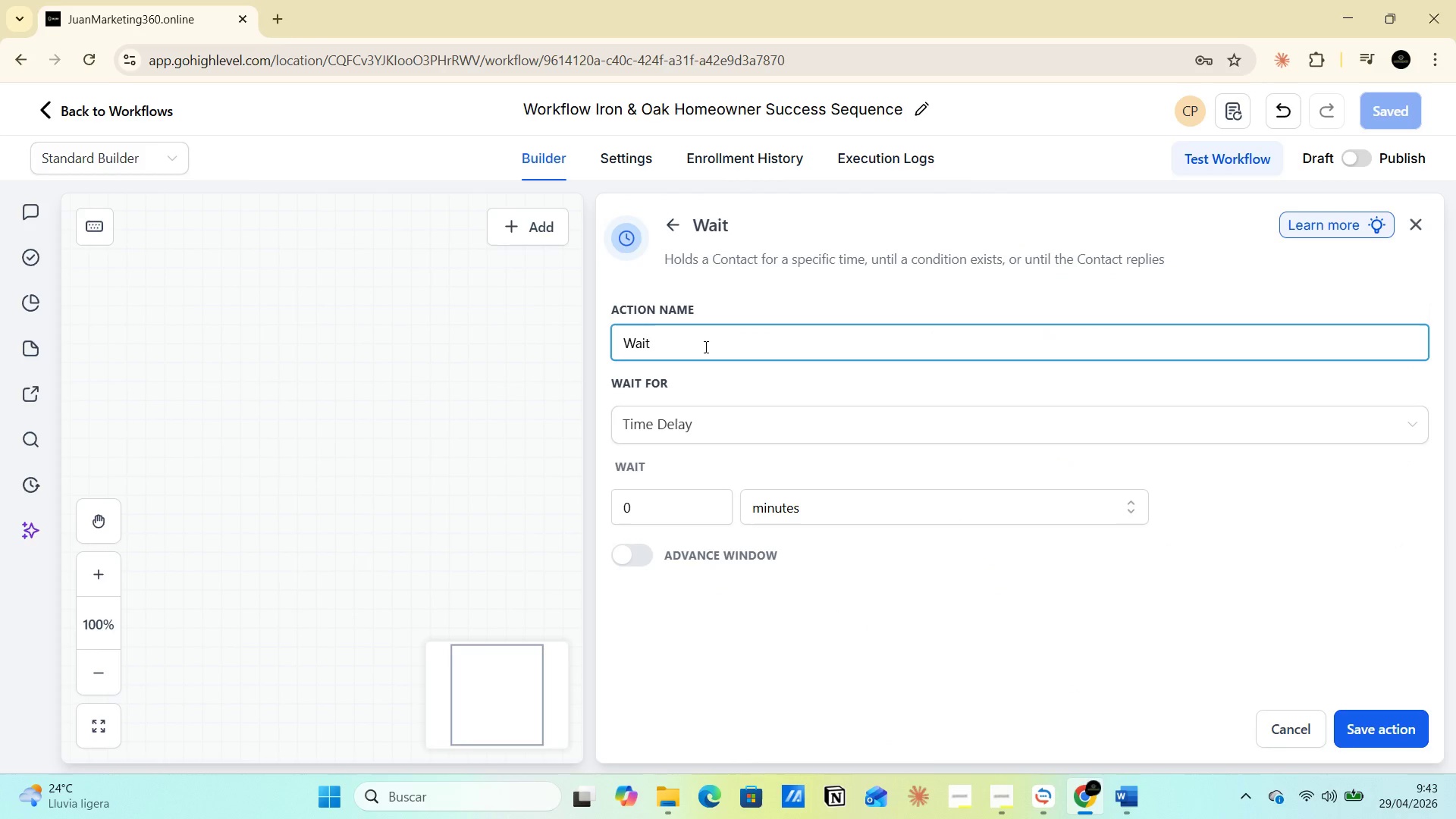 
type( 30 Days)
 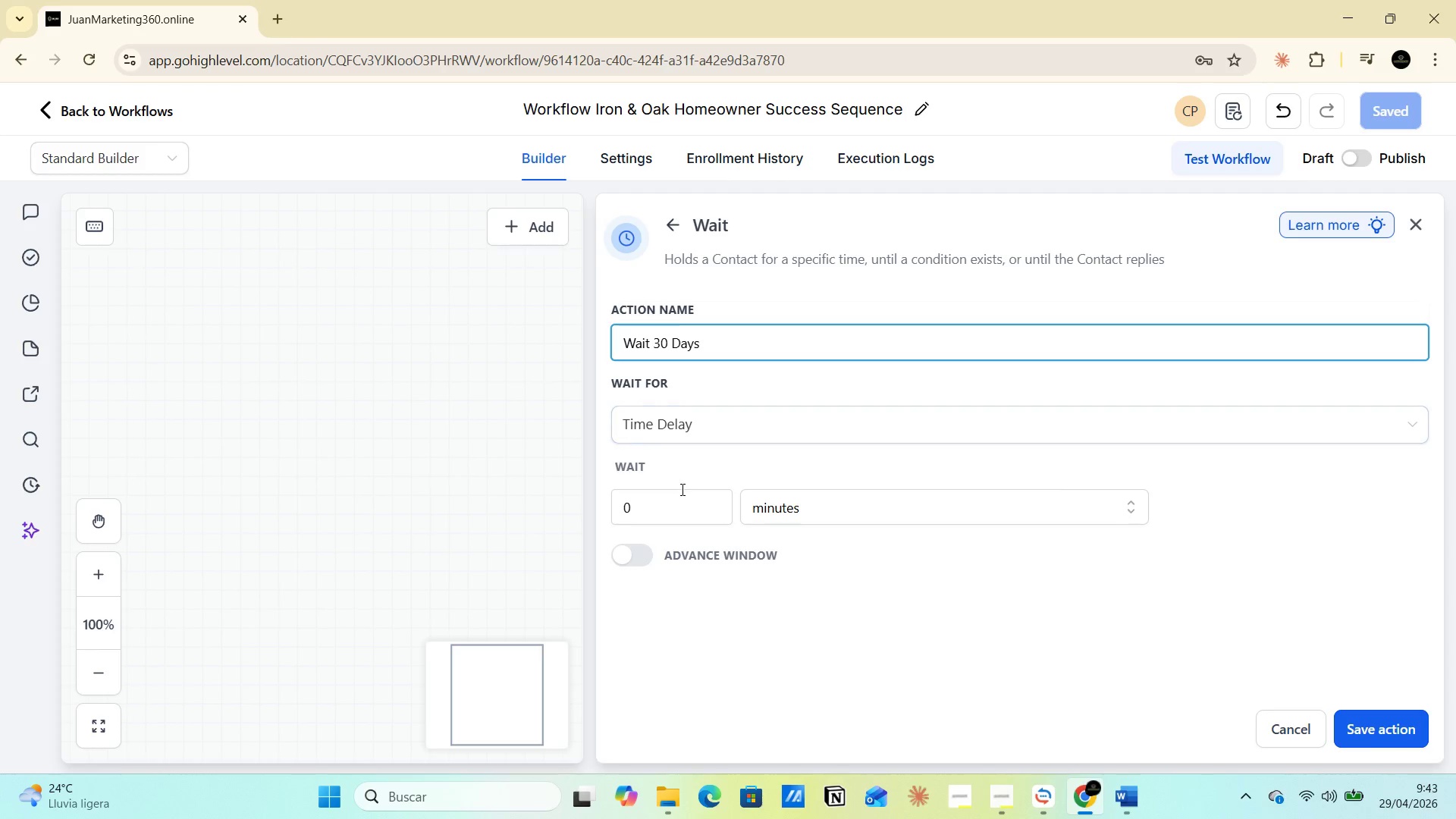 
left_click([679, 496])
 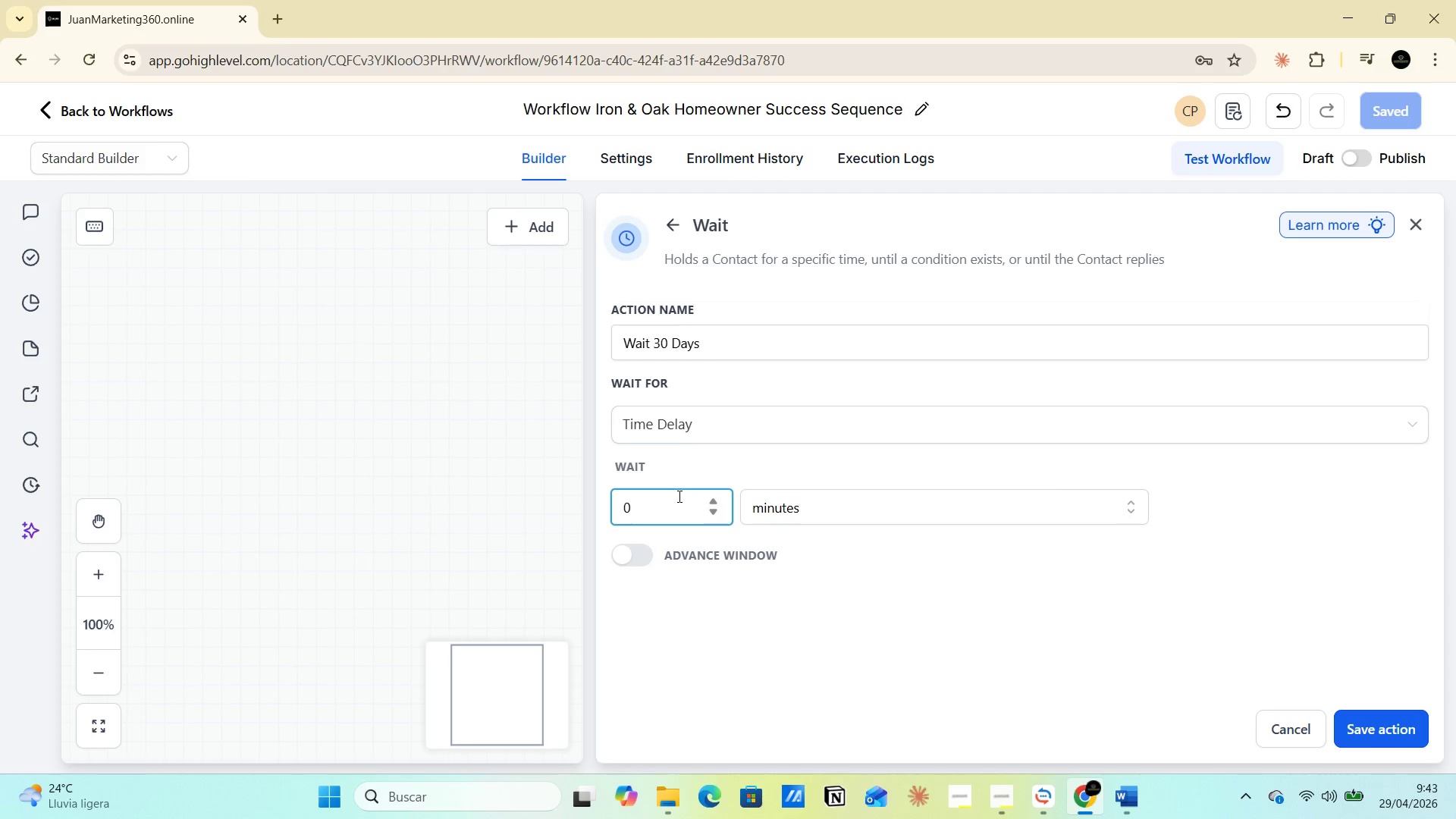 
key(Backspace)
 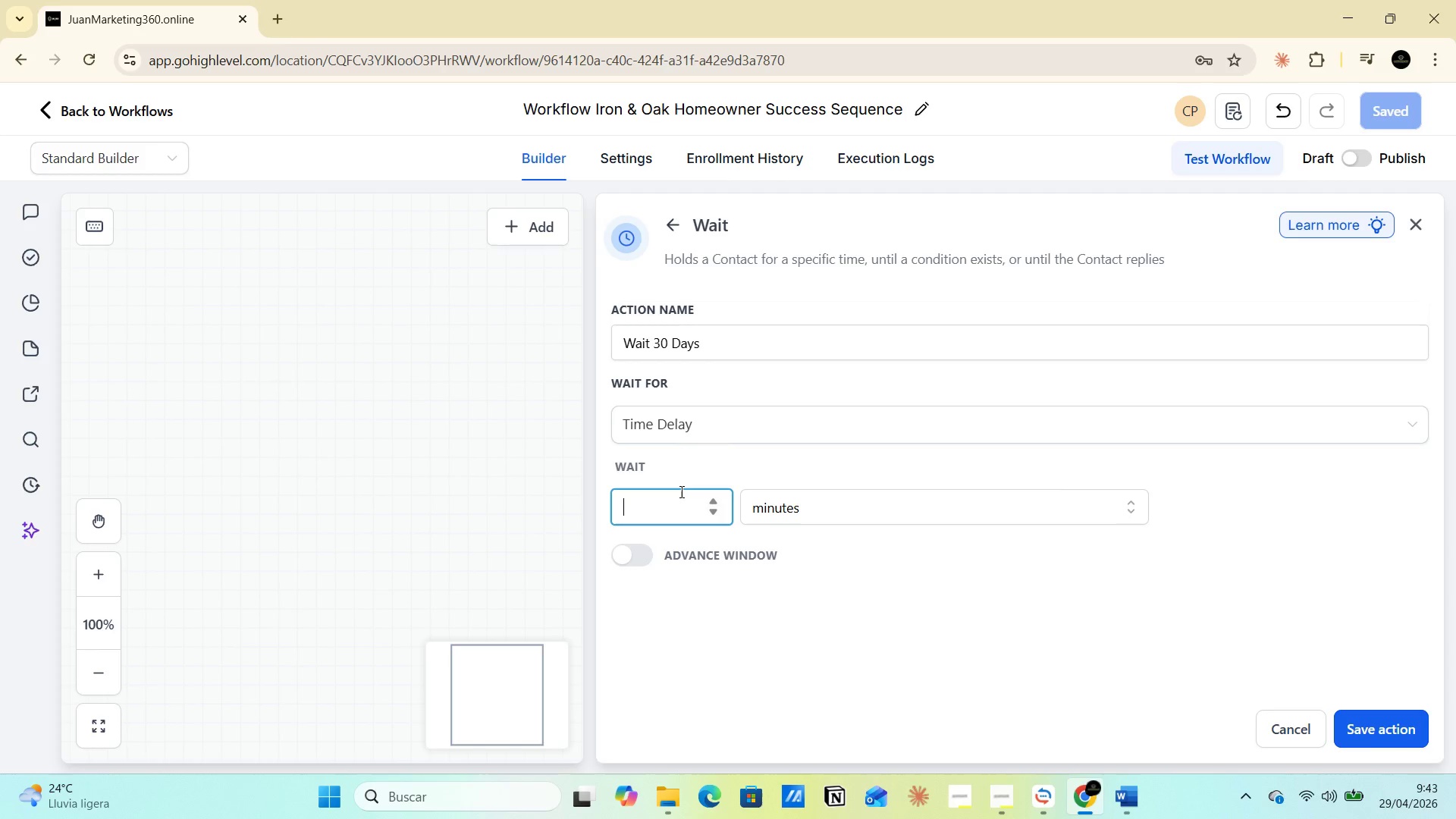 
key(3)
 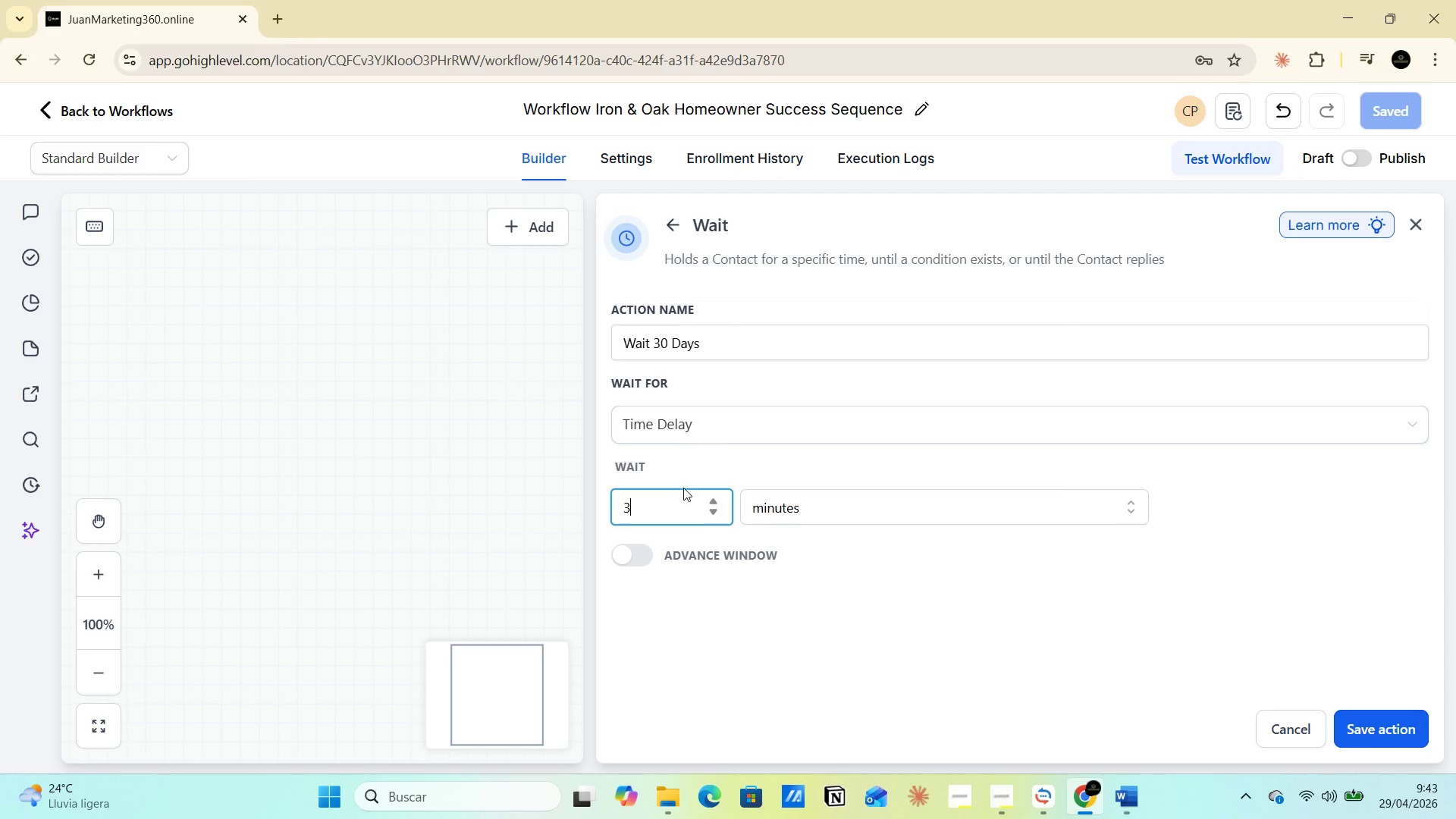 
left_click([789, 611])
 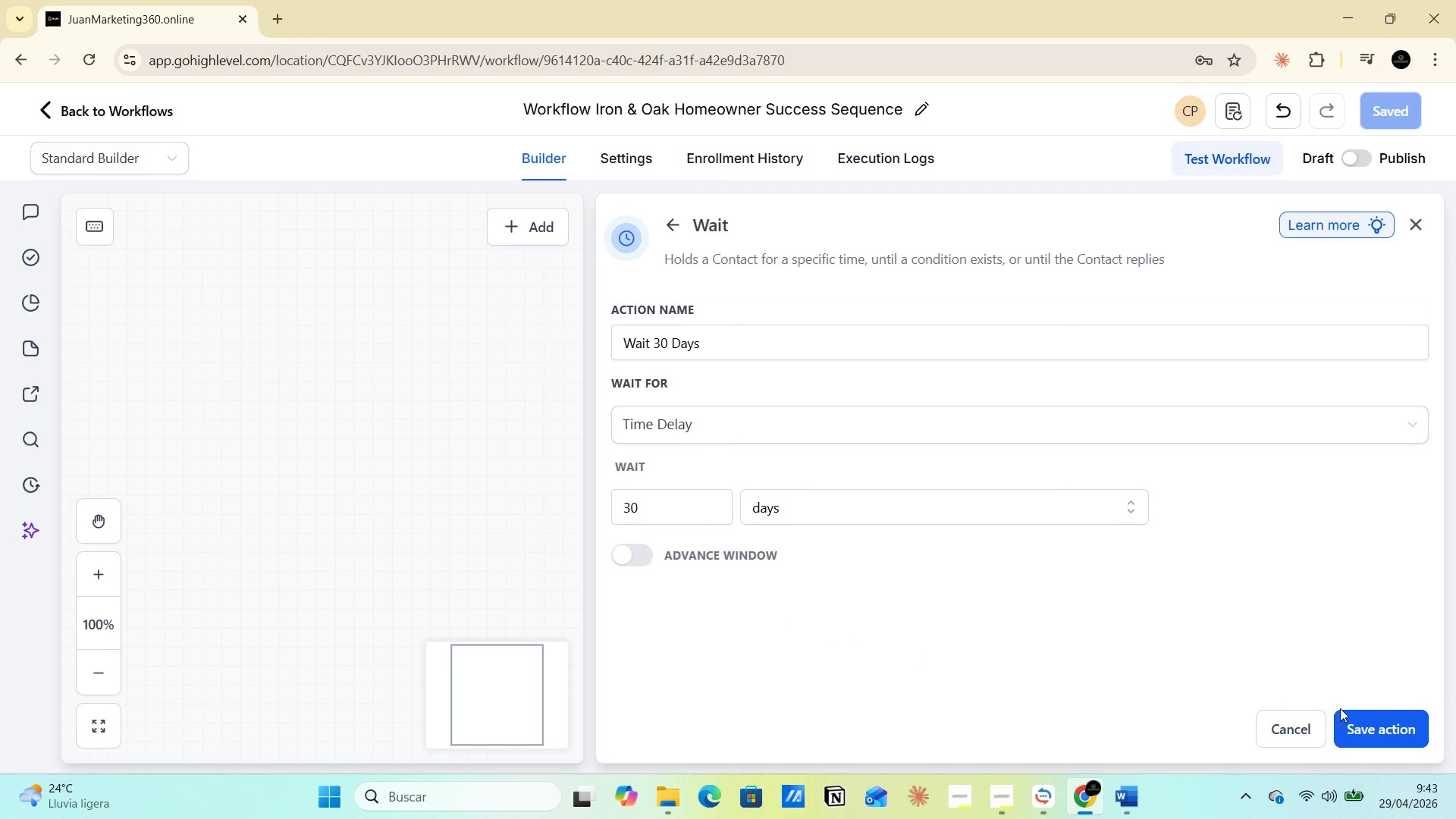 
left_click([1367, 725])
 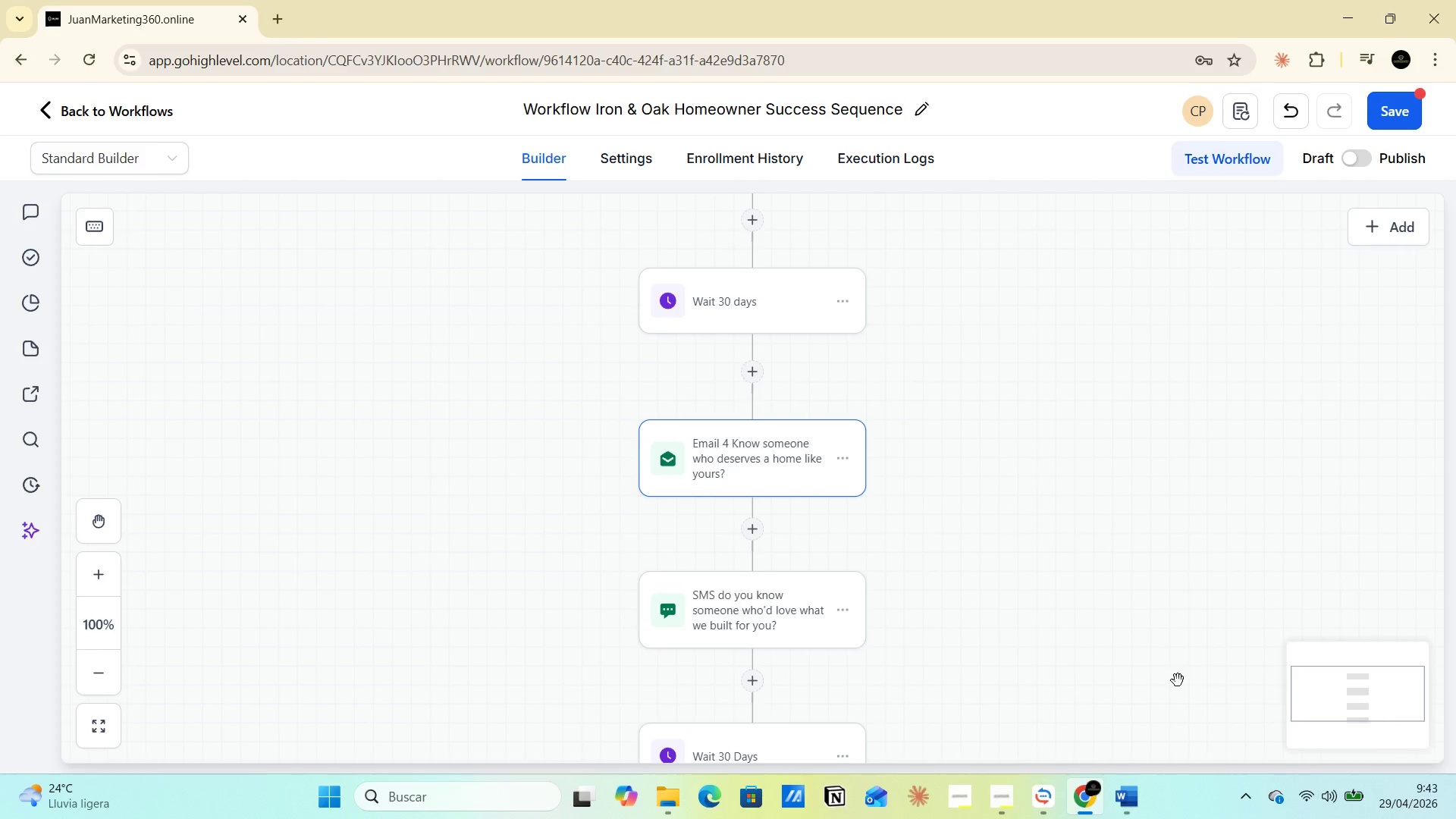 
scroll: coordinate [900, 516], scroll_direction: down, amount: 9.0
 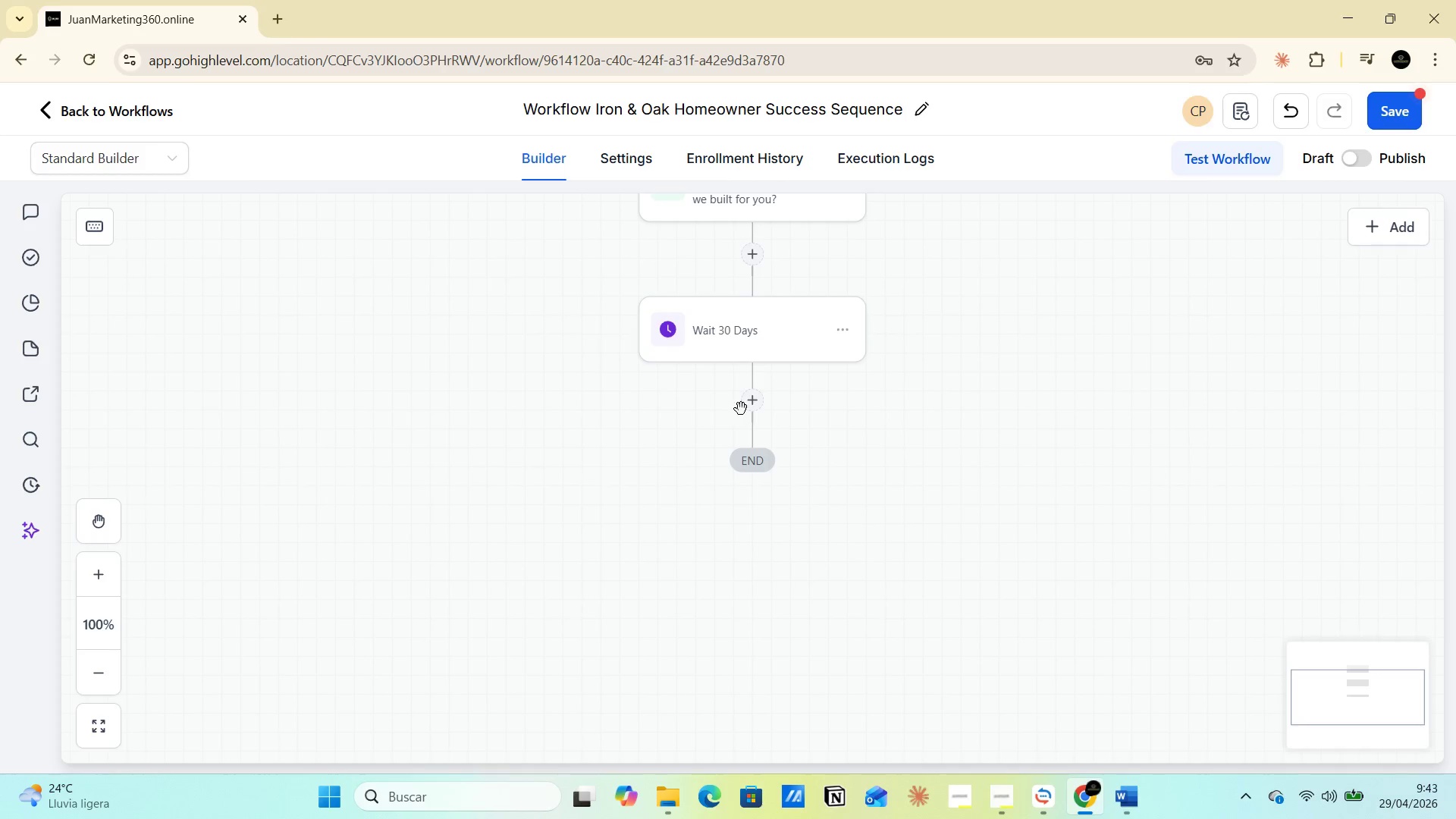 
left_click([756, 404])
 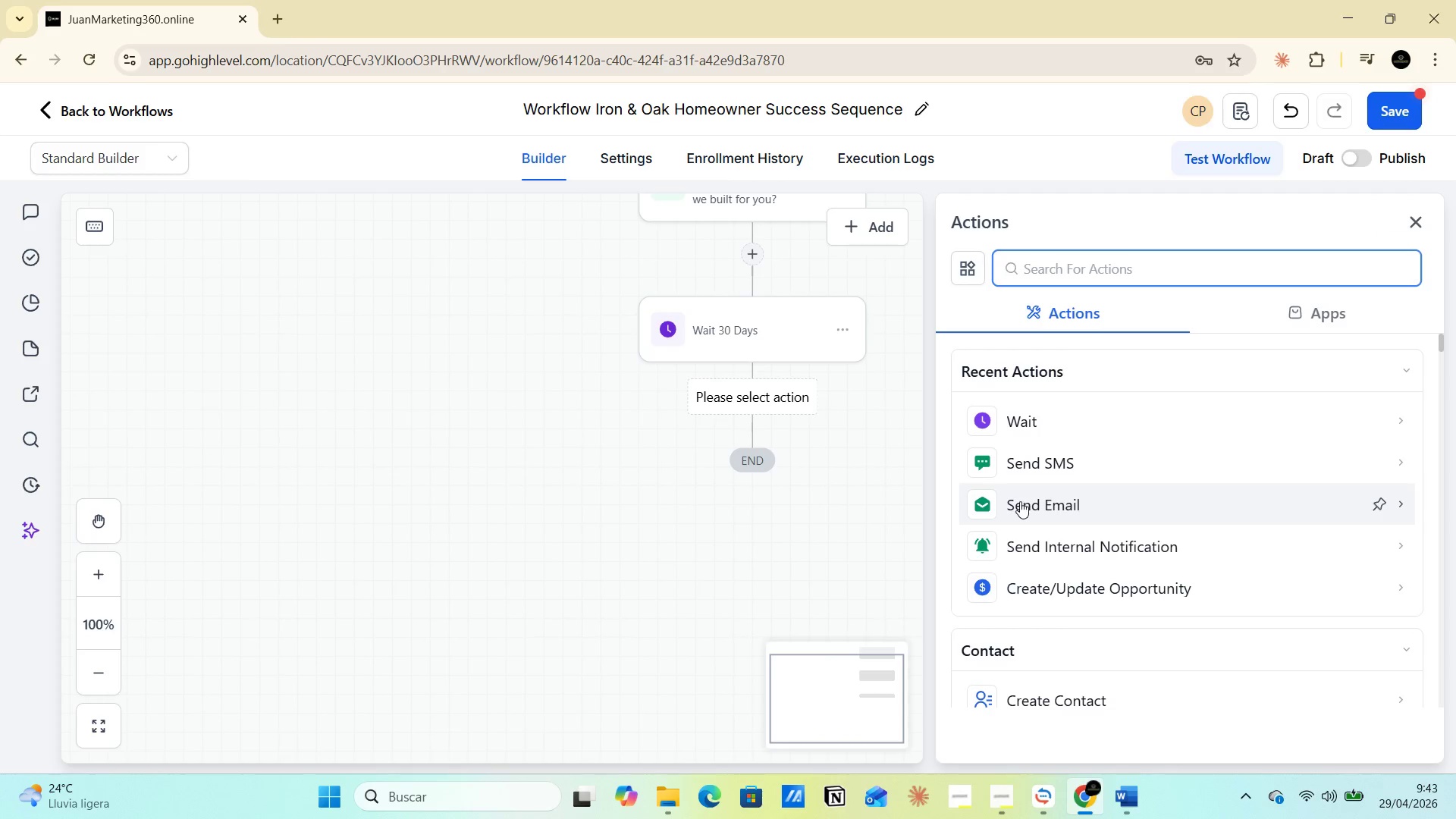 
left_click([1022, 504])
 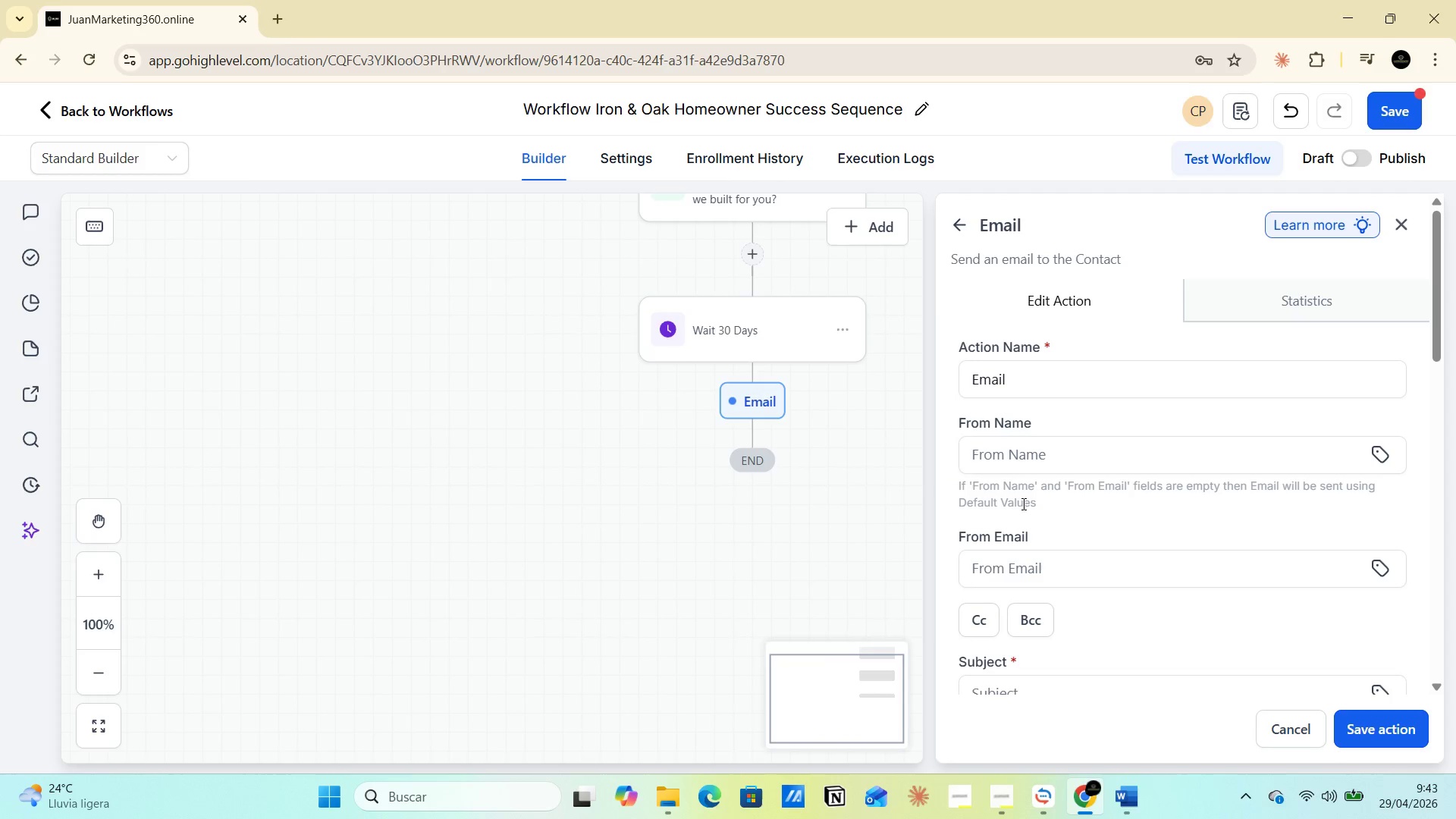 
left_click([1037, 374])
 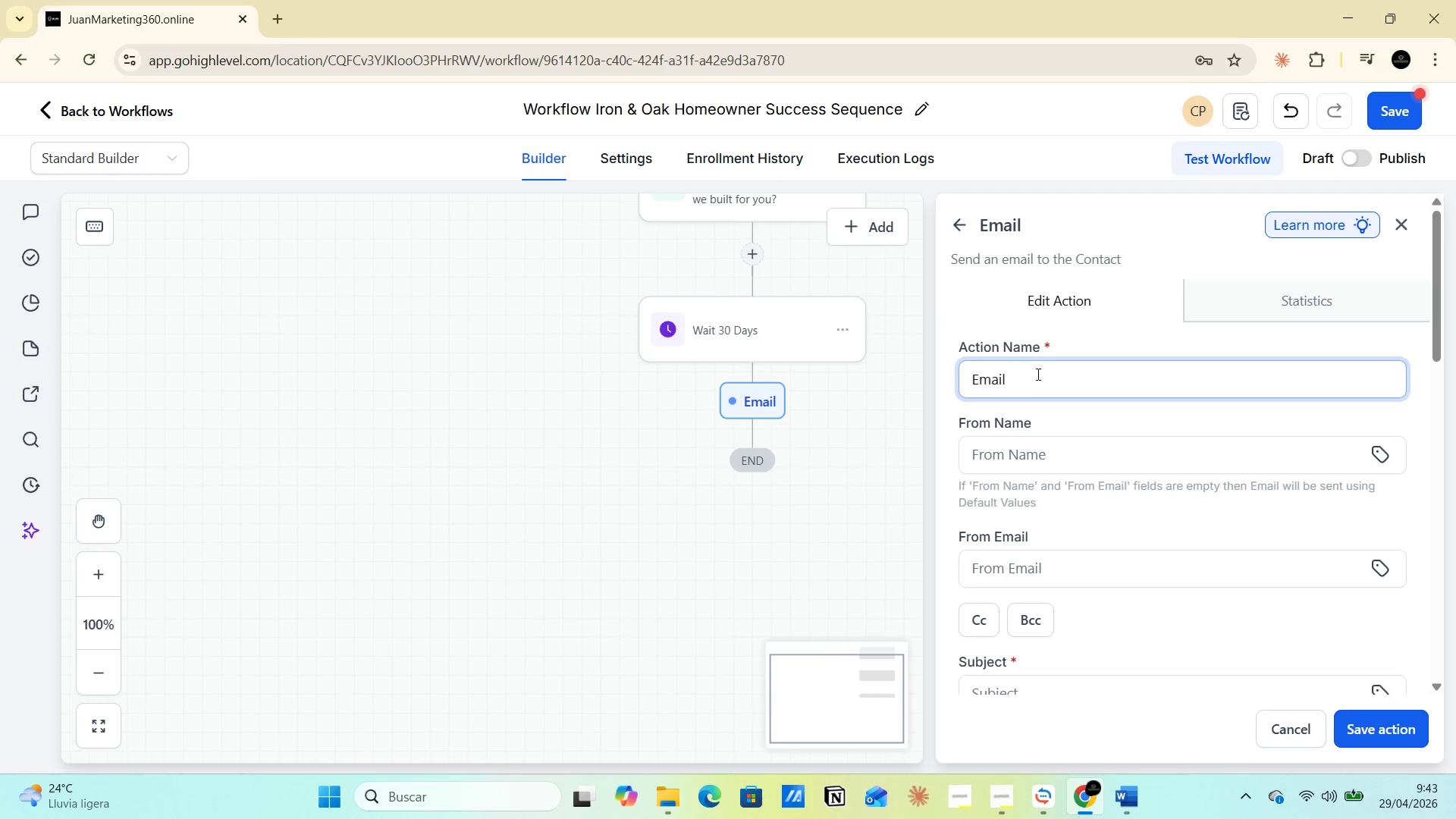 
key(Space)
 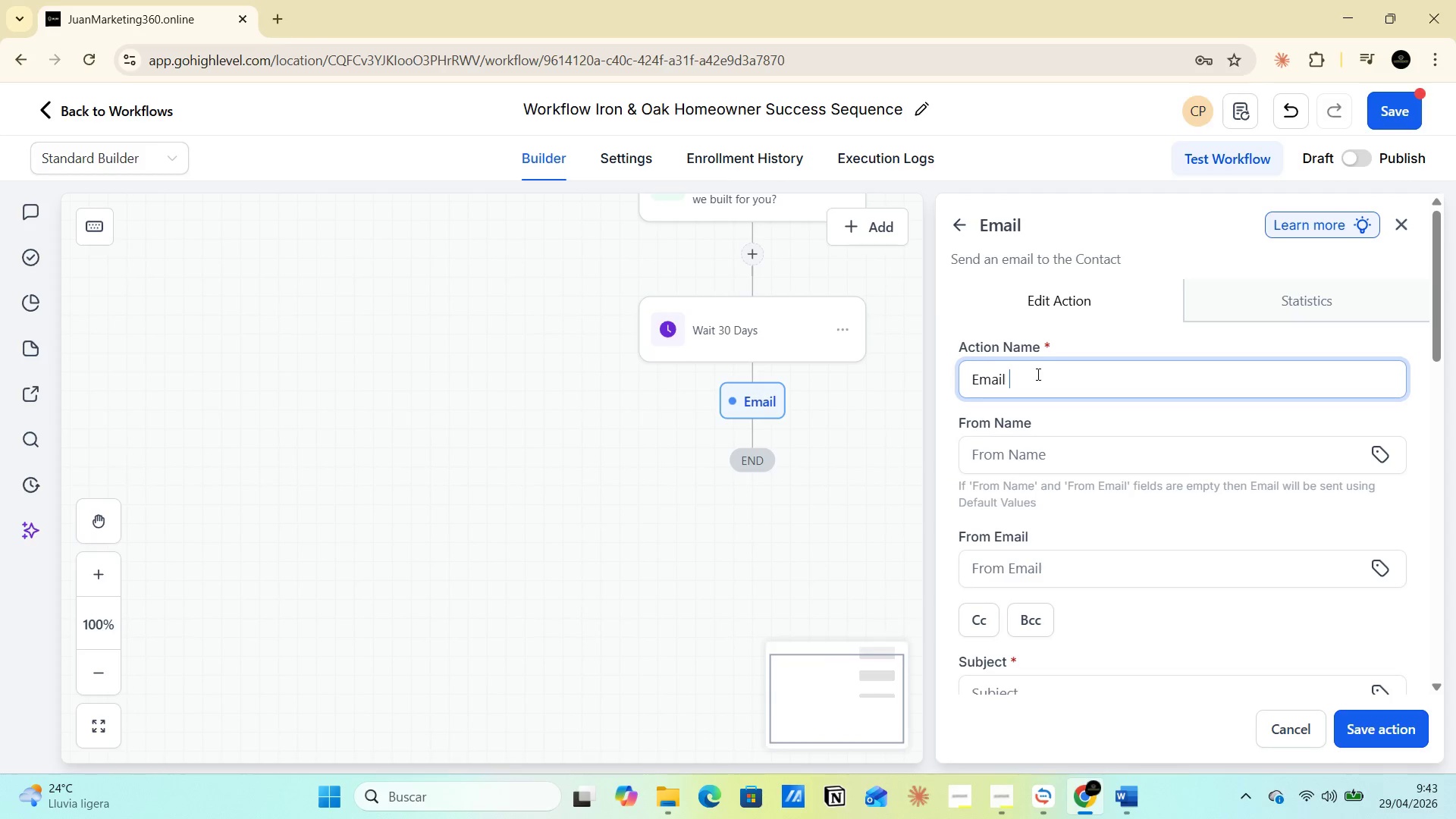 
key(5)
 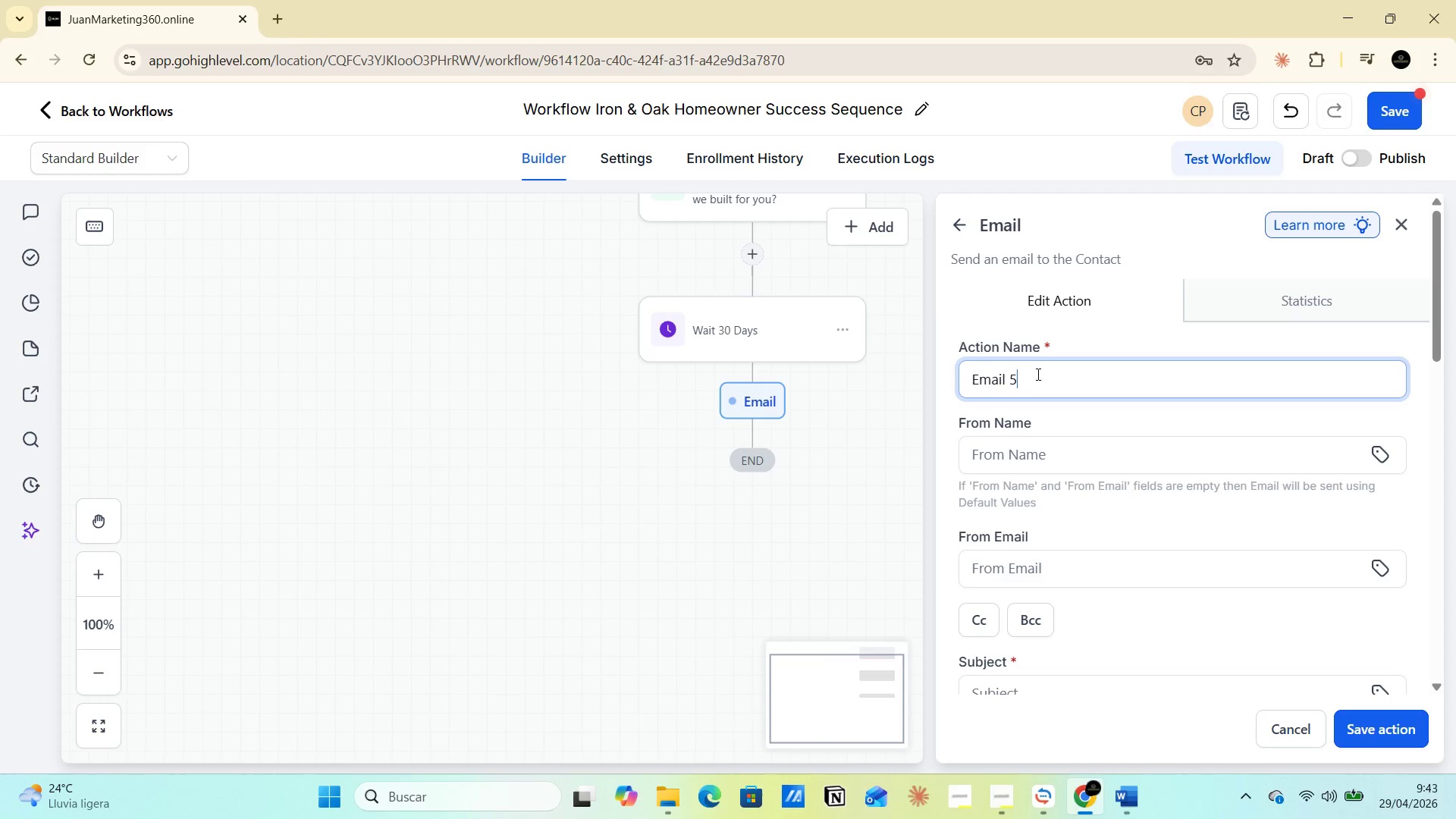 
key(Space)
 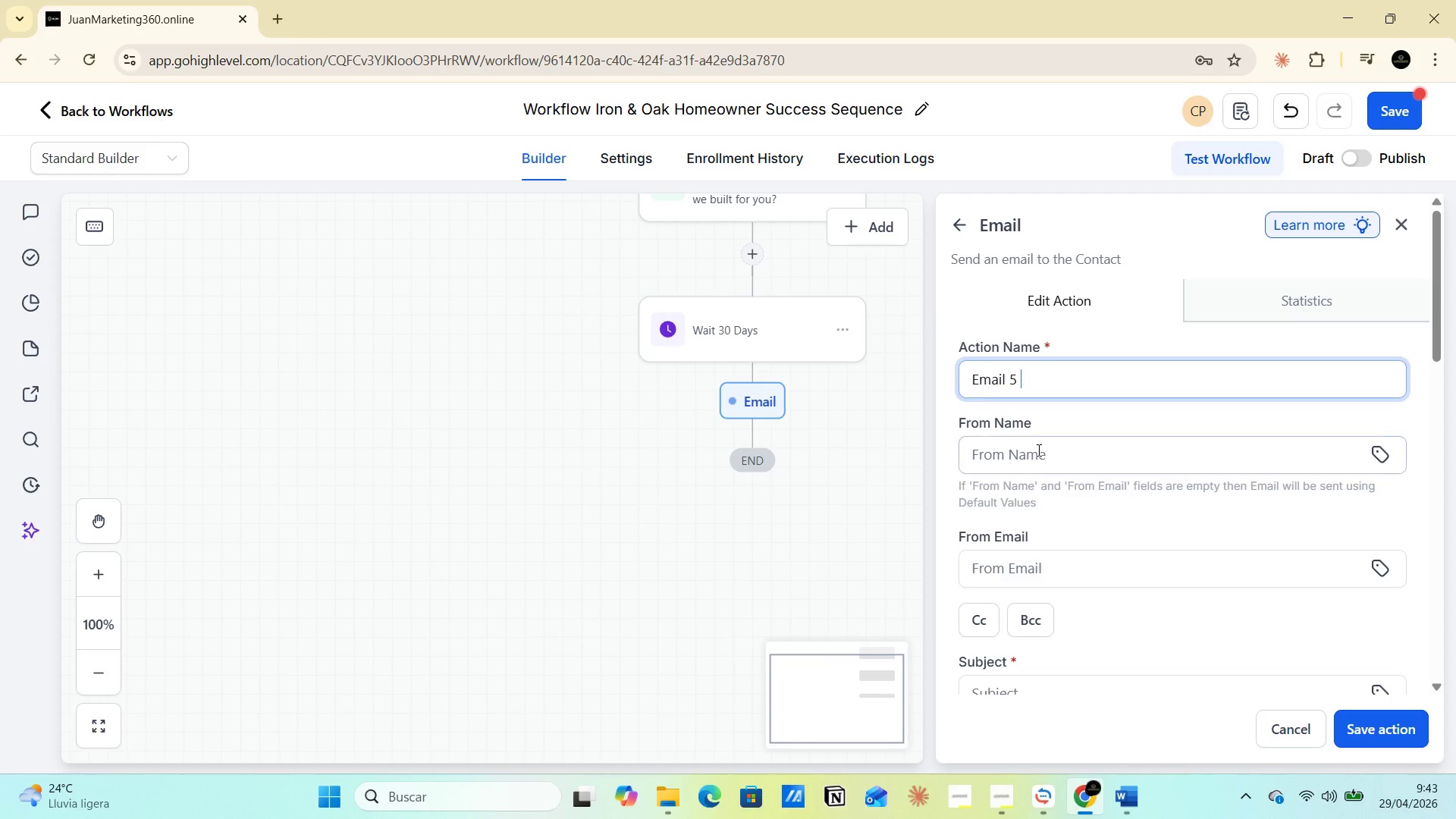 
left_click([1039, 457])
 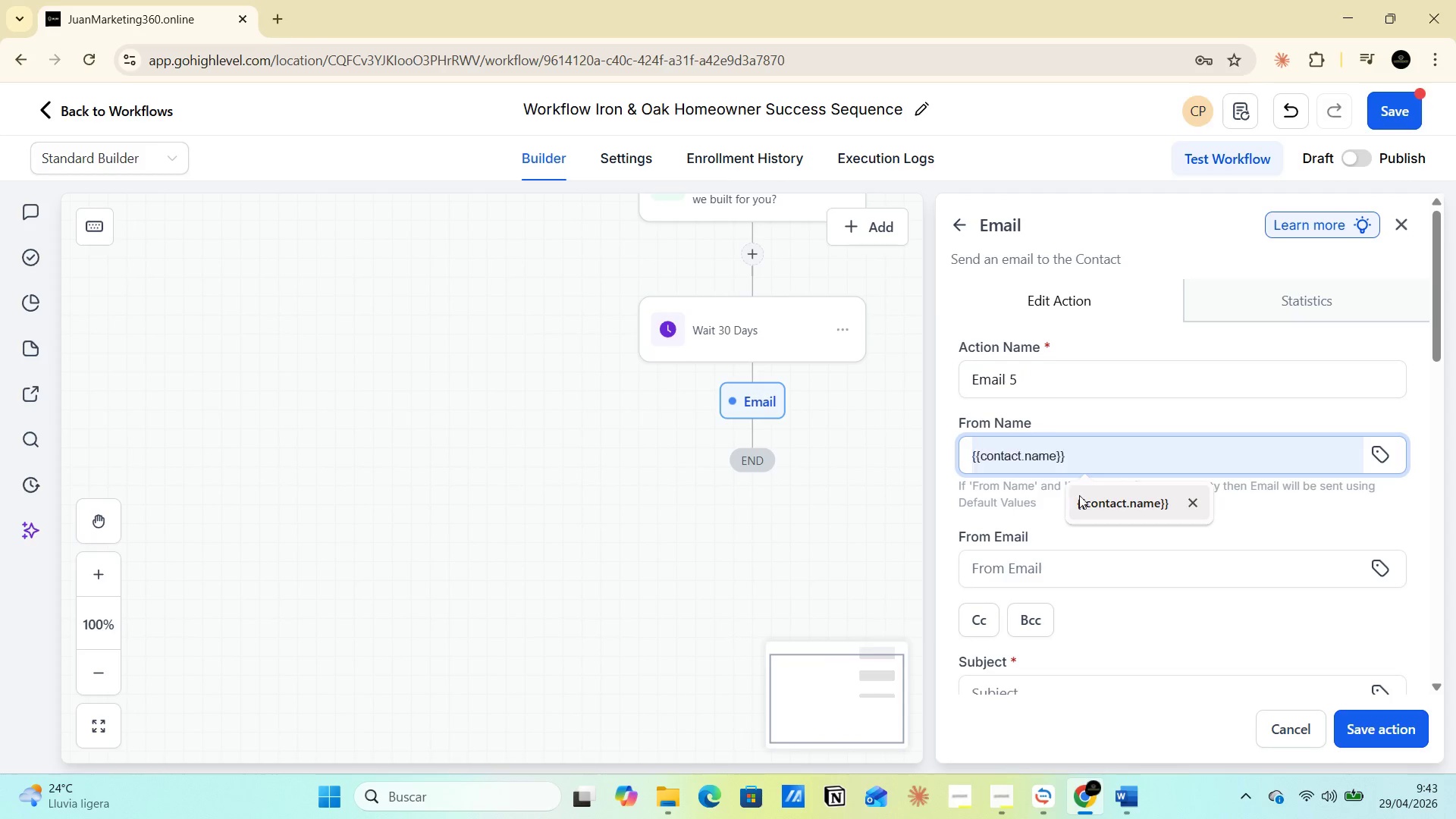 
left_click([1088, 500])
 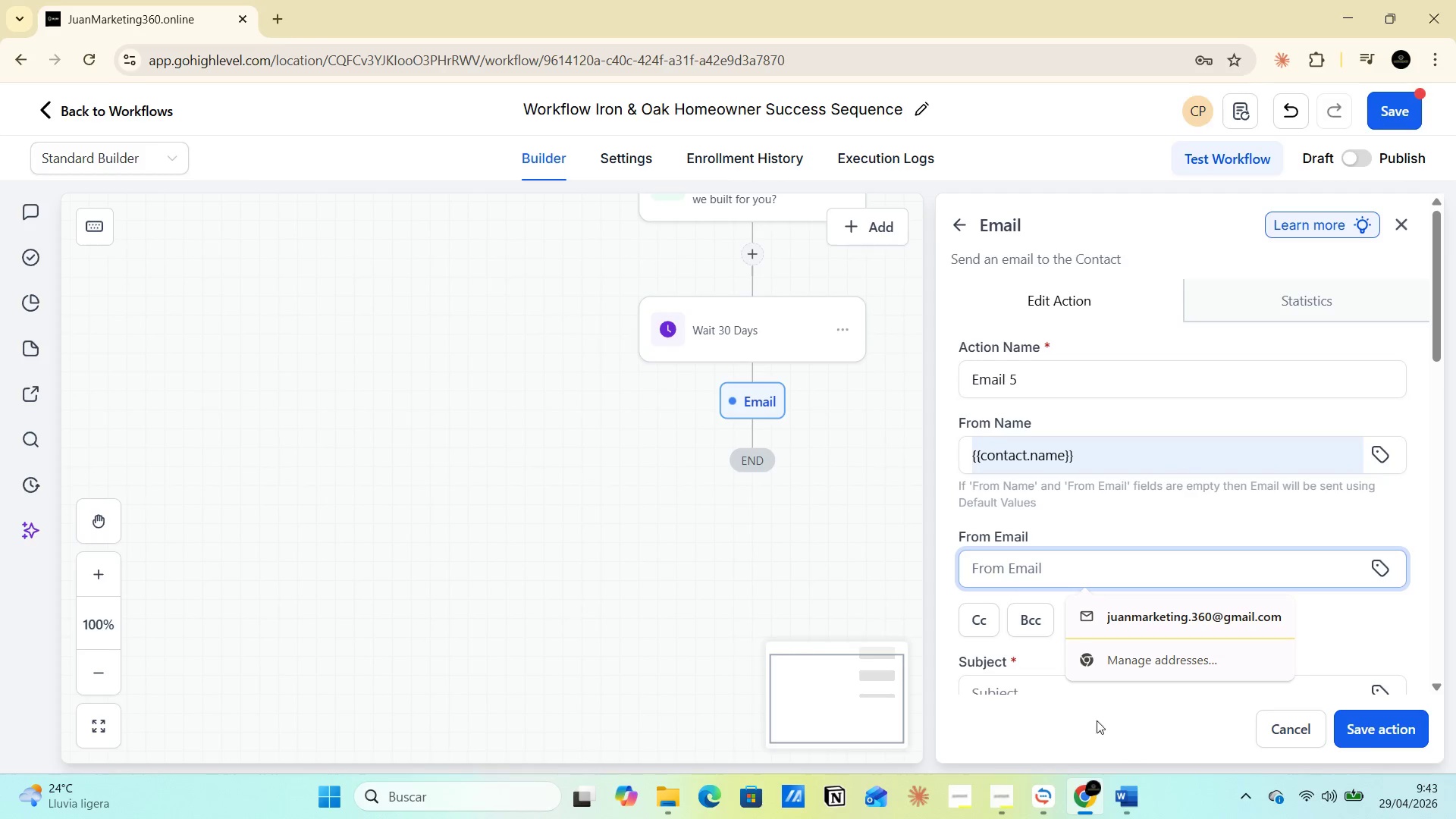 
left_click([1123, 784])
 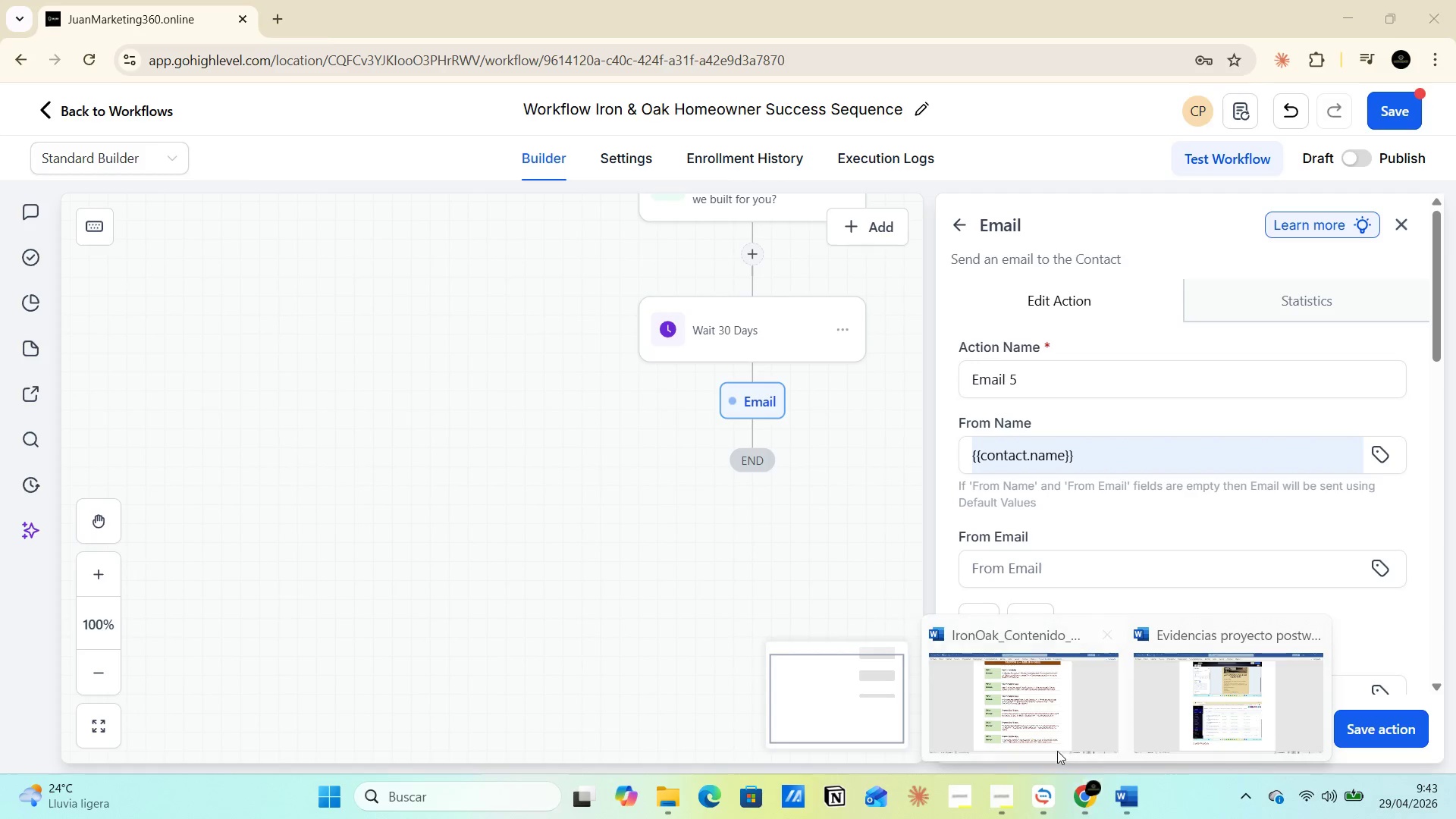 
left_click([1027, 718])
 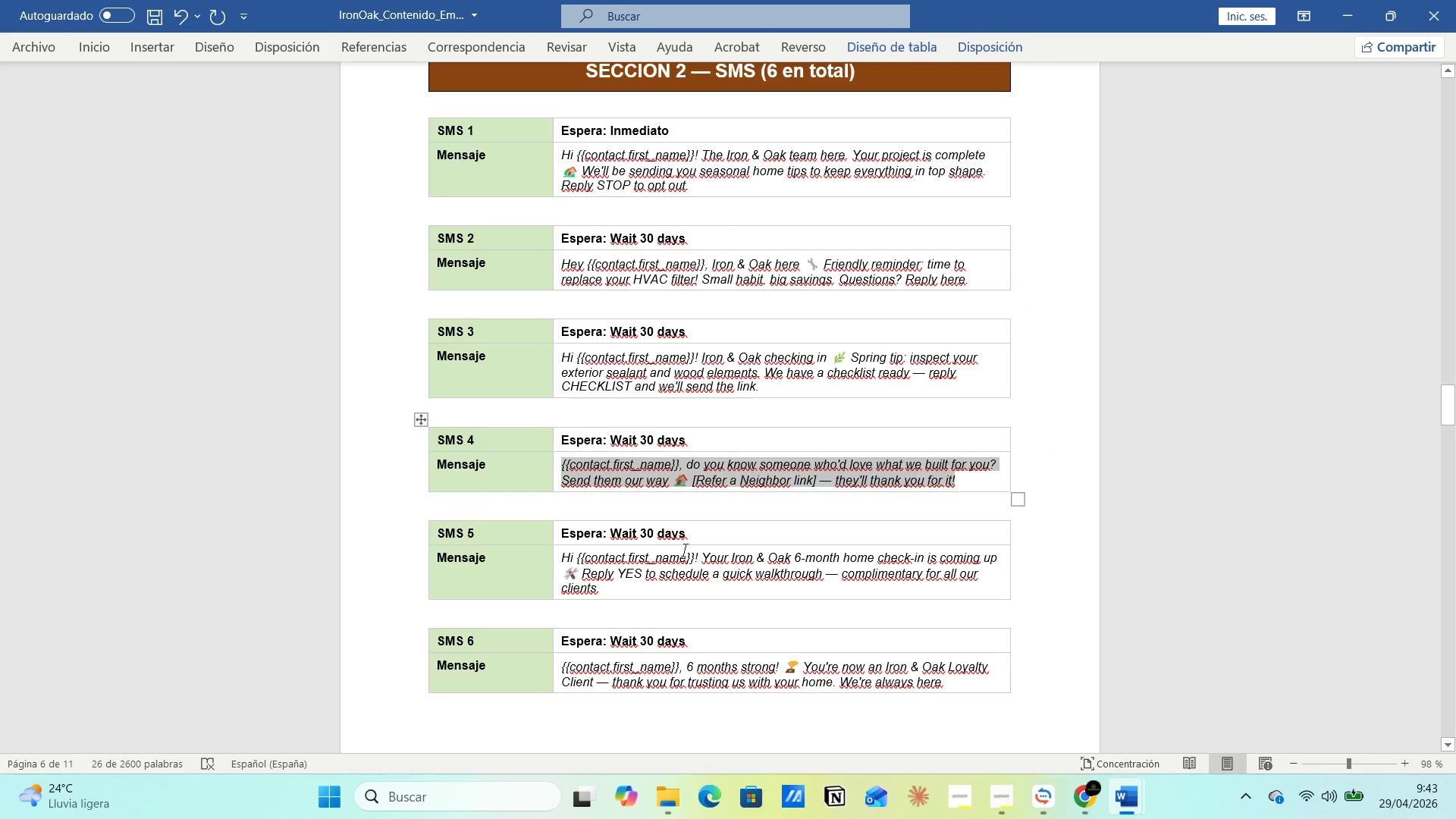 
scroll: coordinate [733, 495], scroll_direction: up, amount: 52.0
 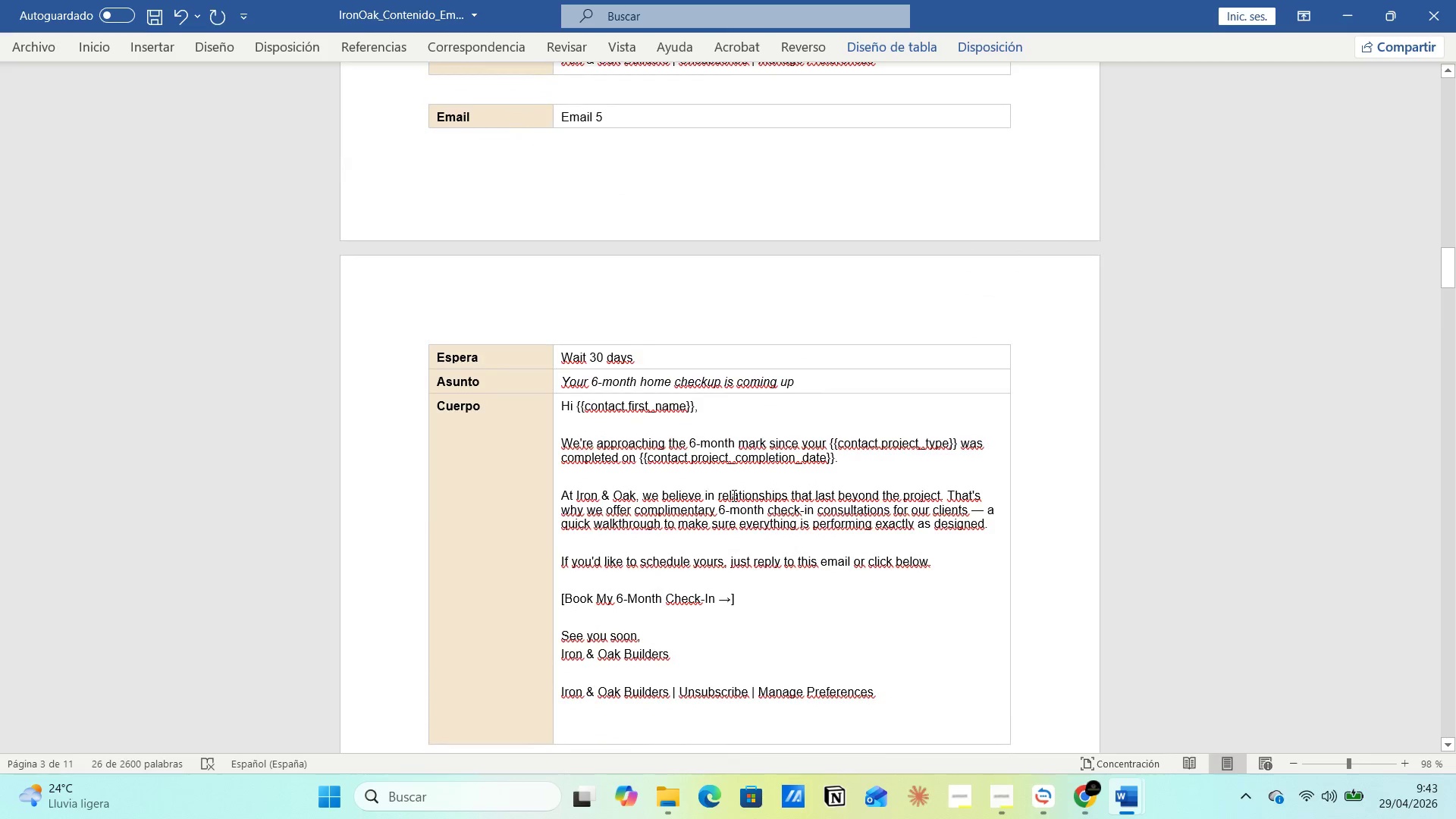 
scroll: coordinate [733, 495], scroll_direction: none, amount: 0.0
 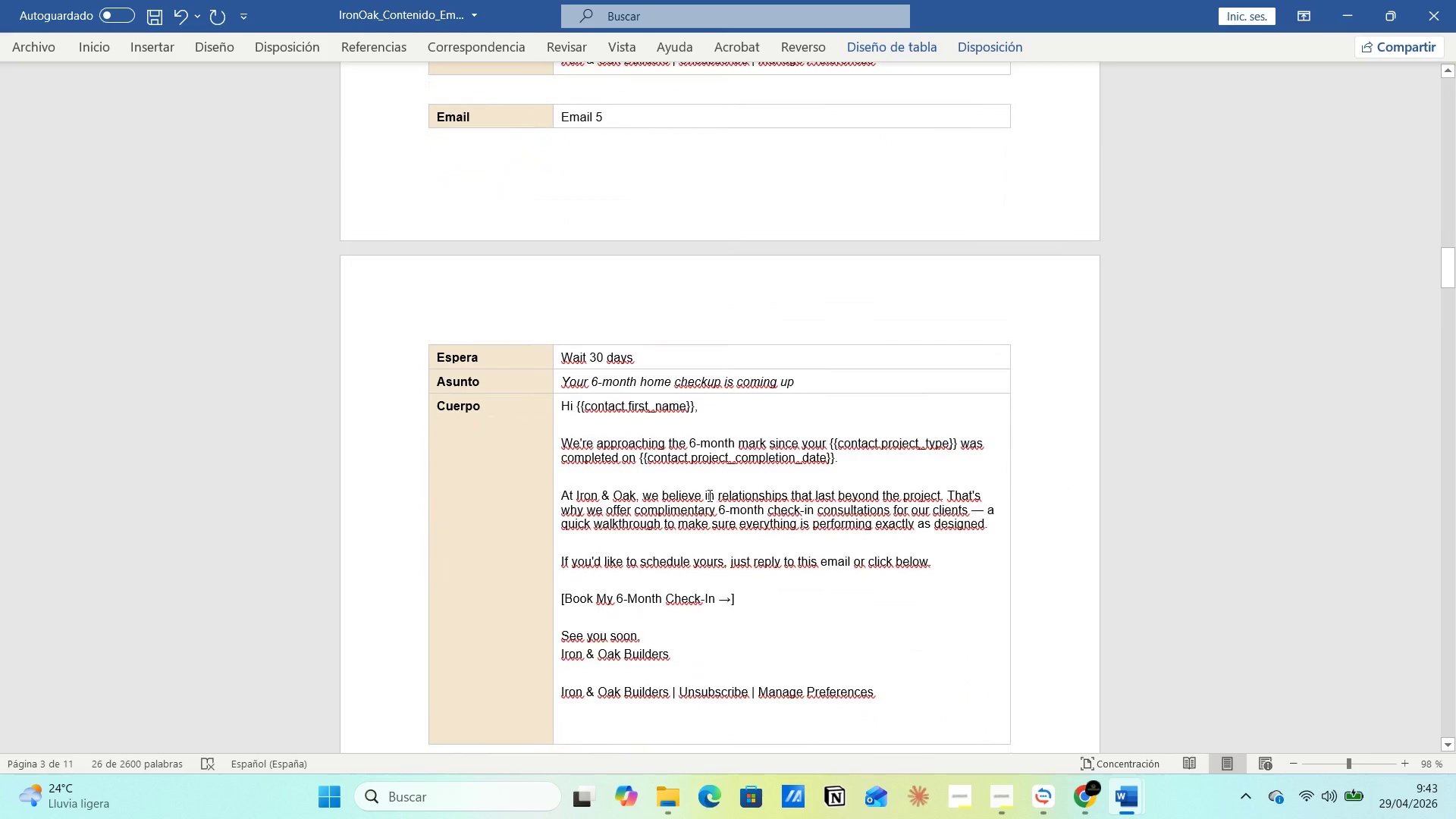 
left_click([683, 496])
 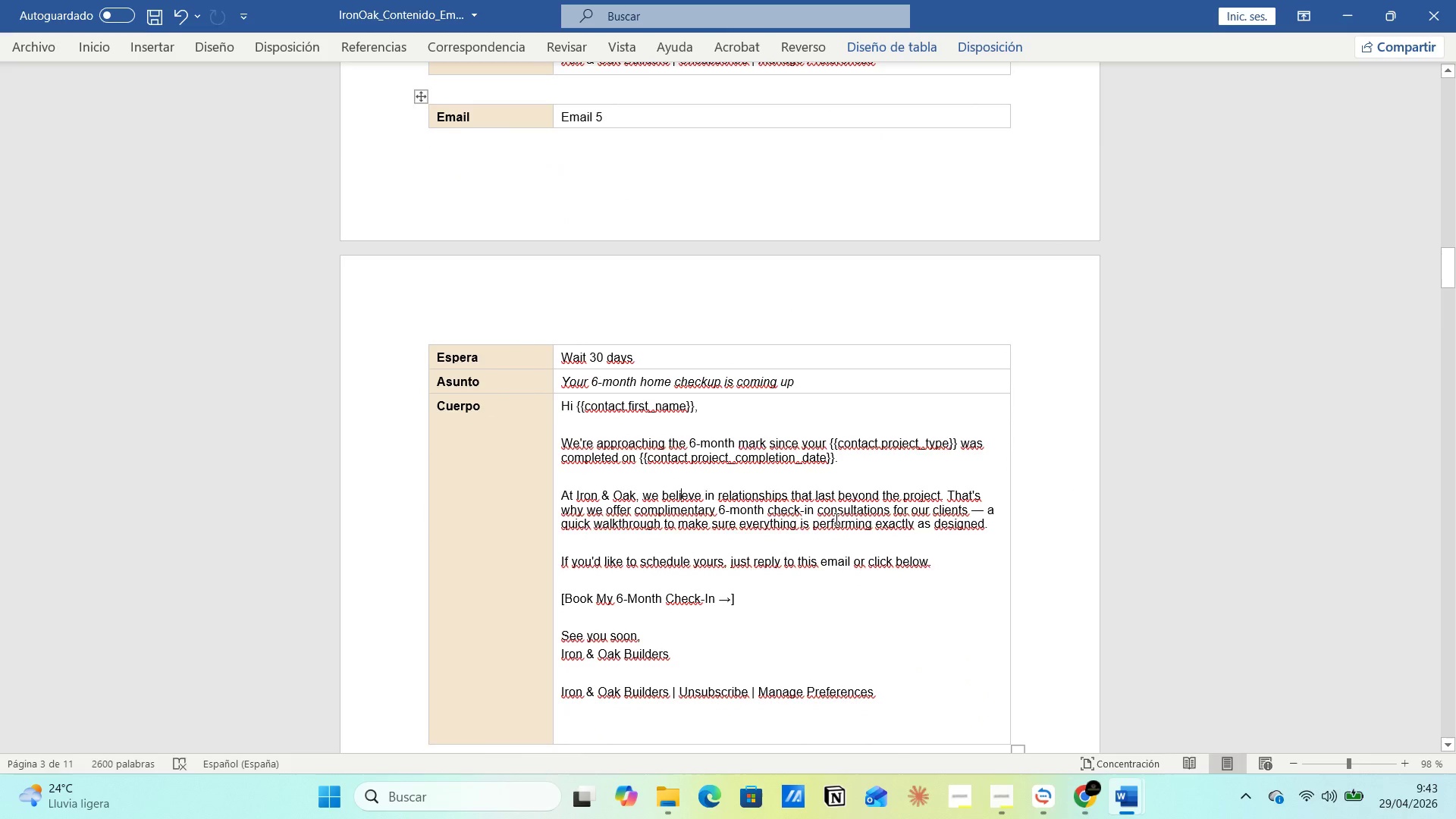 
left_click([835, 519])
 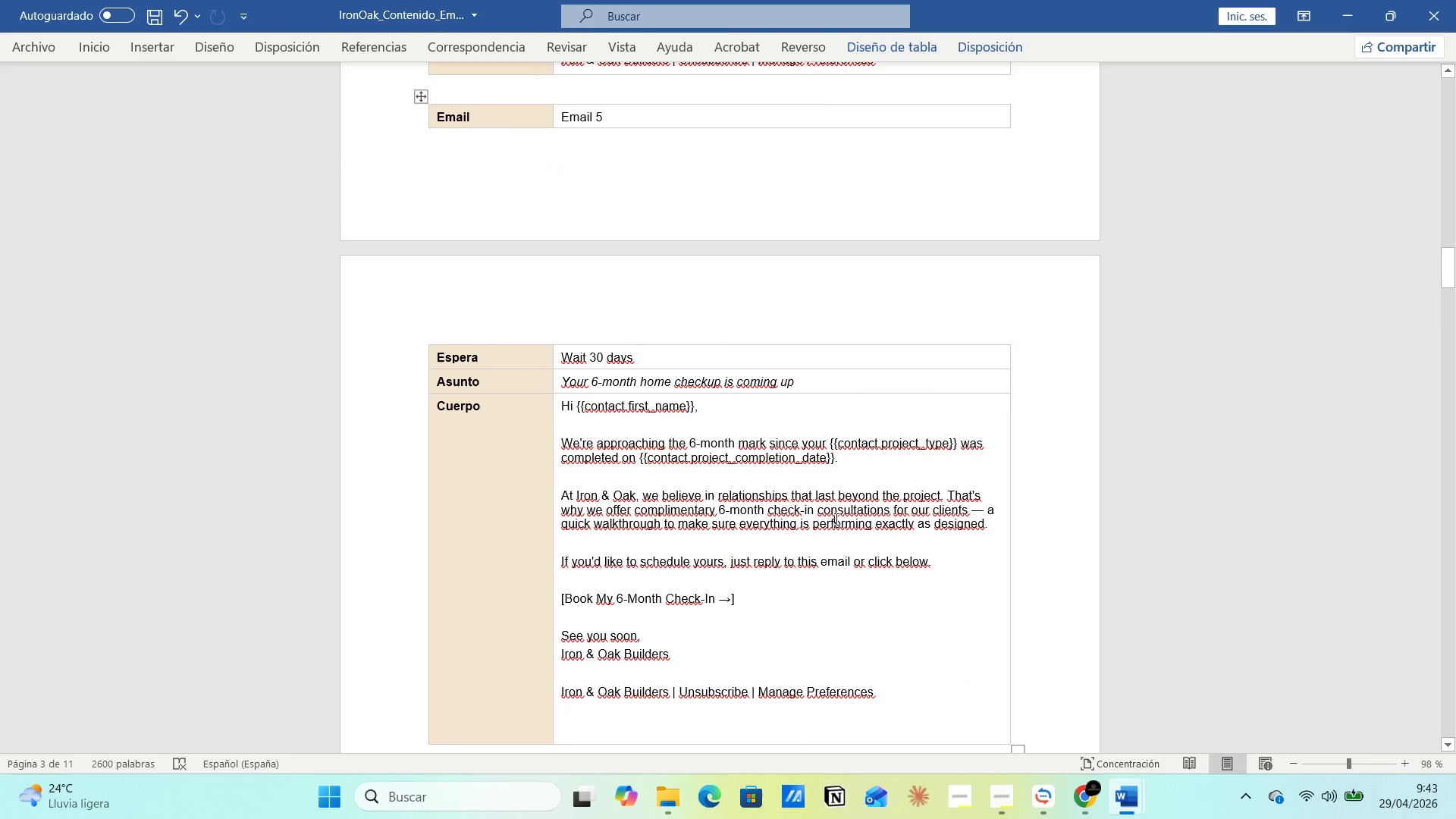 
left_click([835, 519])
 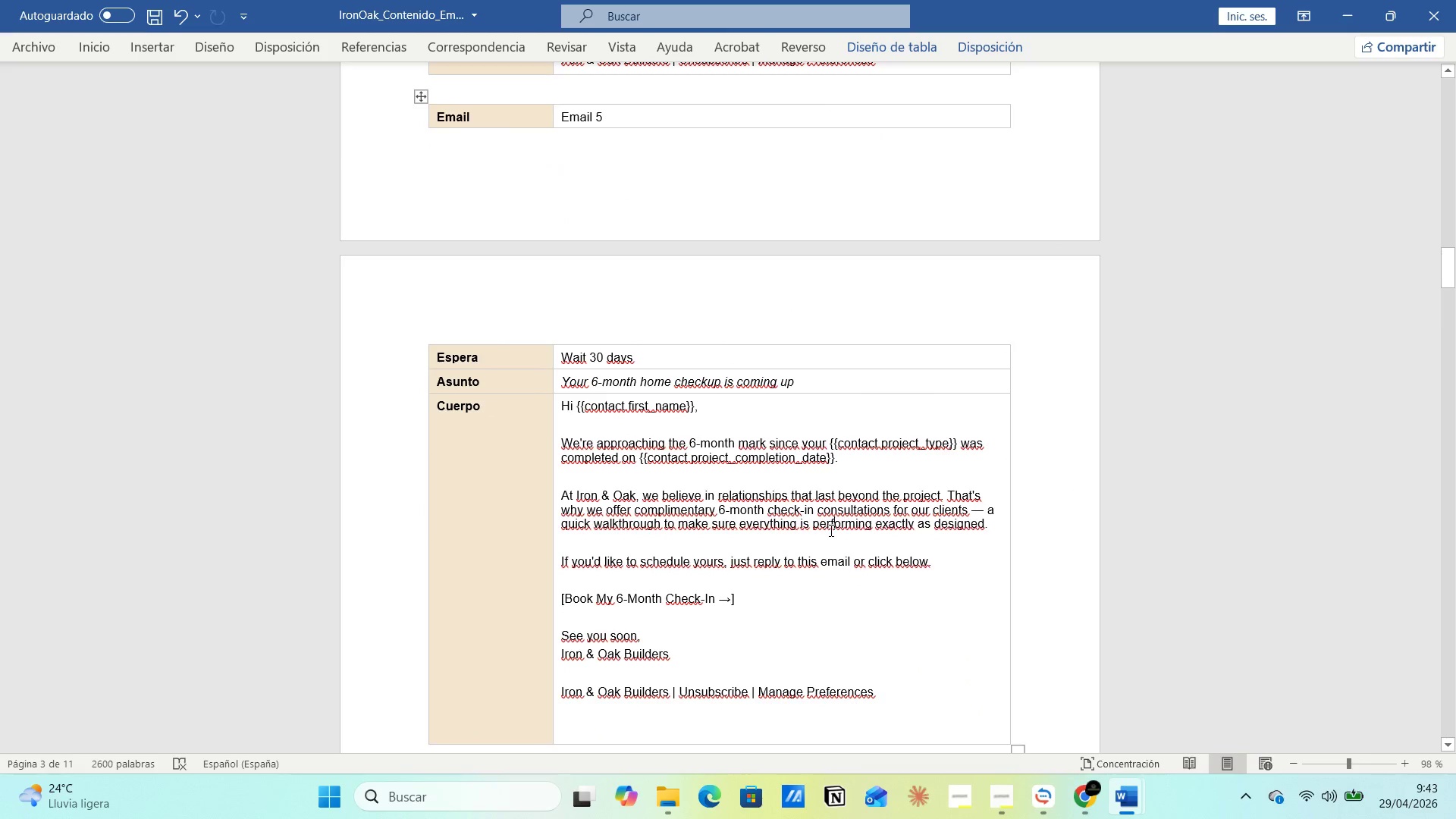 
left_click([838, 529])
 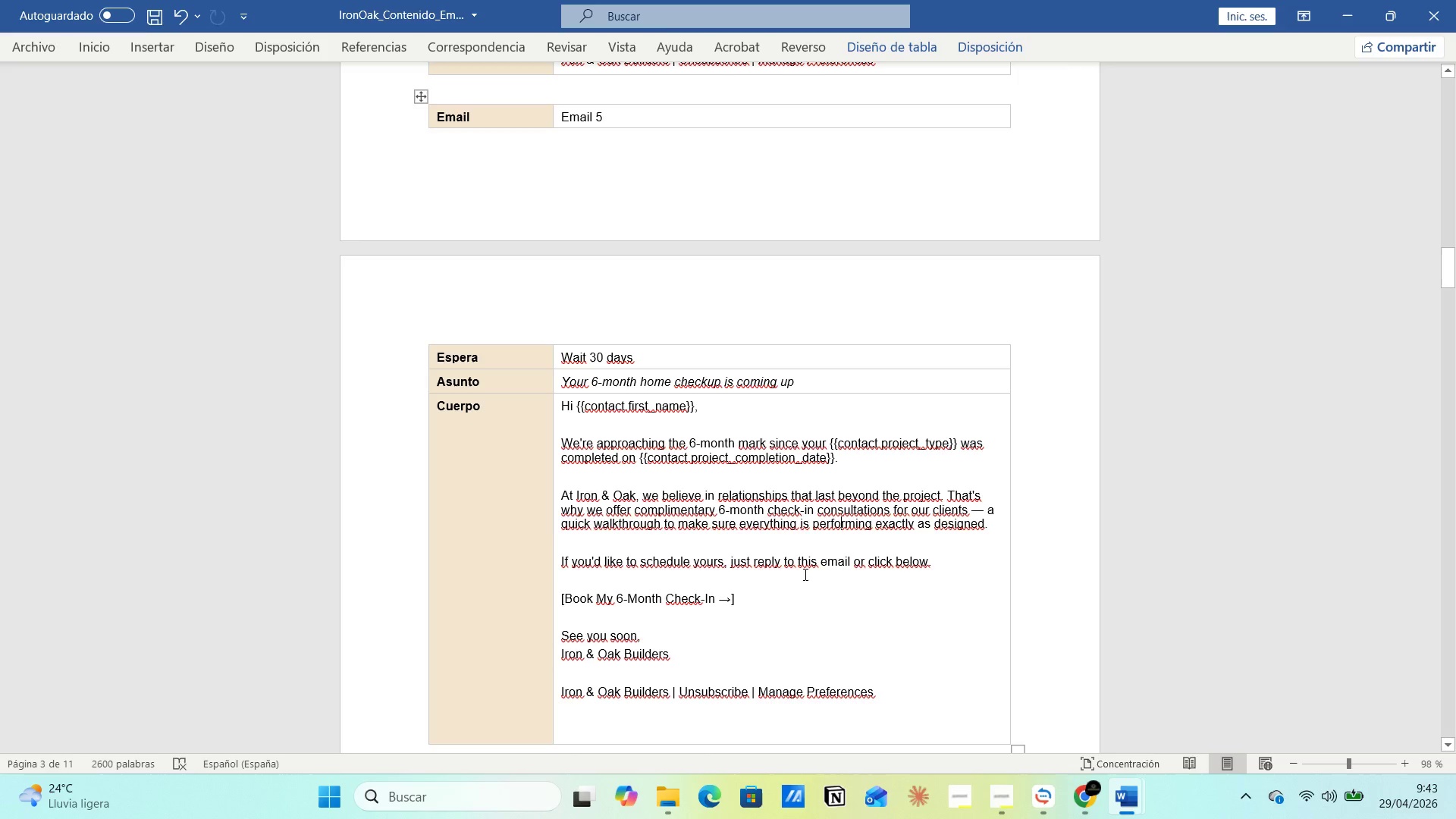 
double_click([804, 574])
 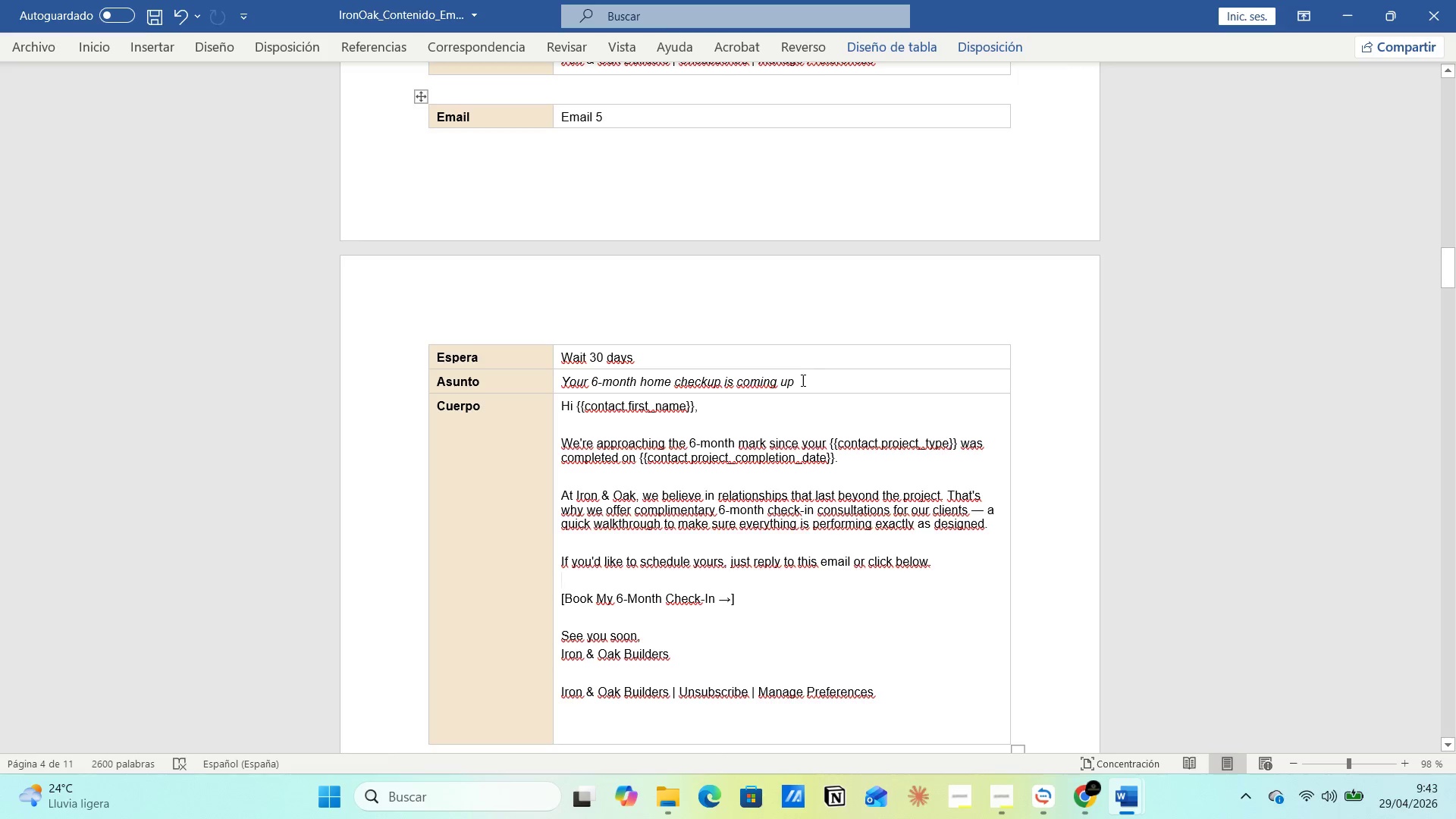 
left_click([795, 389])
 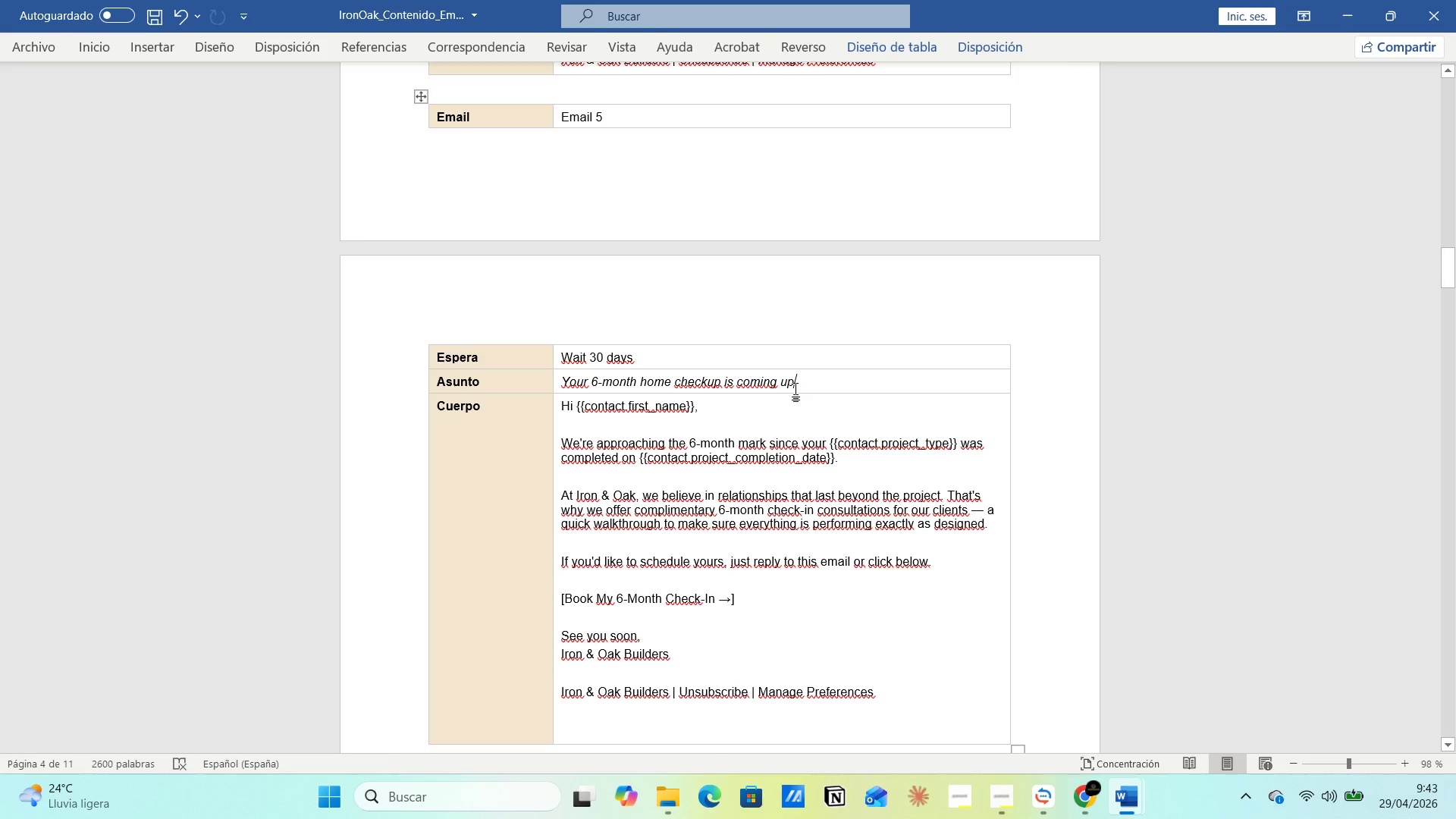 
left_click_drag(start_coordinate=[795, 389], to_coordinate=[551, 385])
 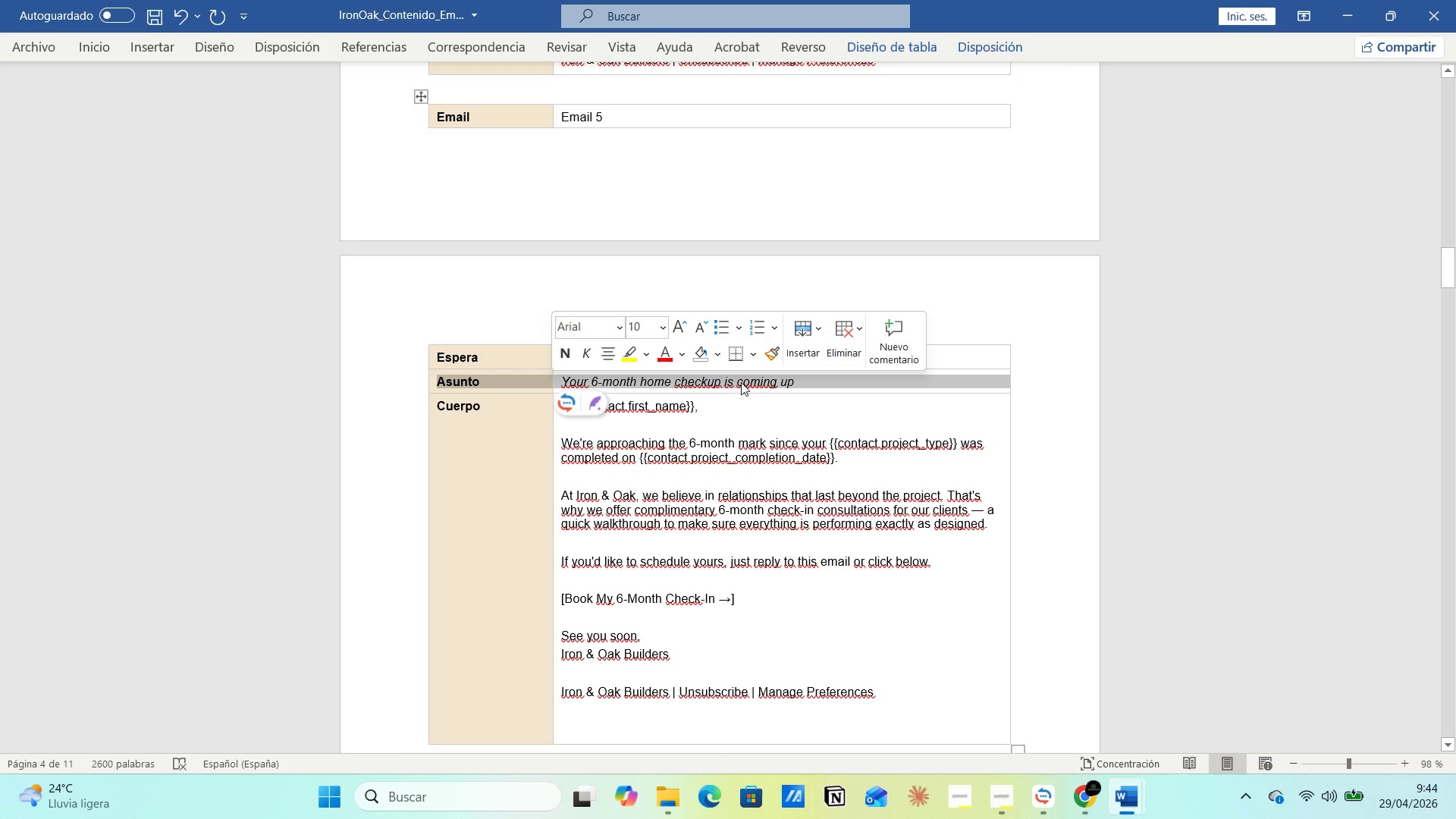 
left_click([761, 377])
 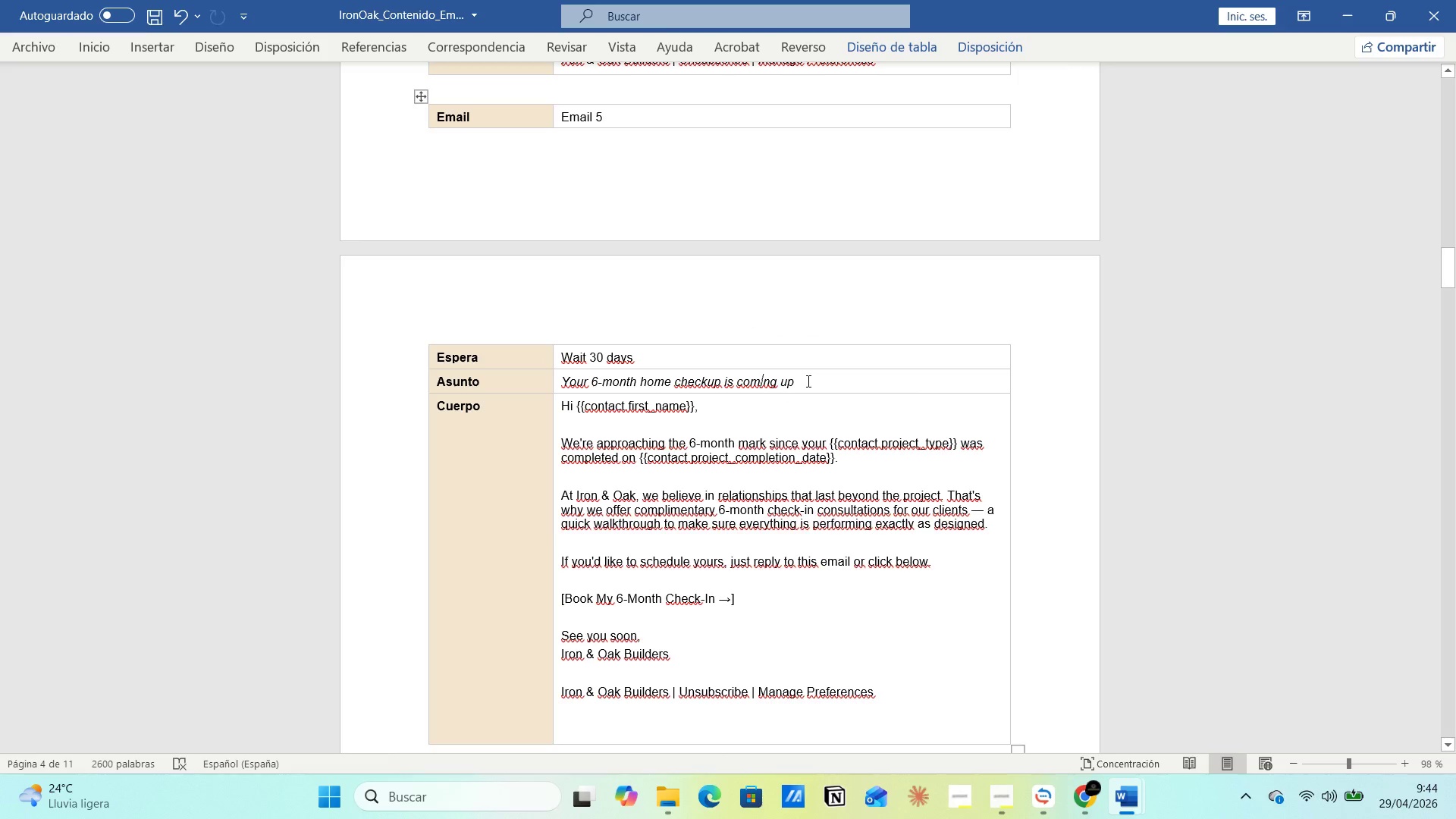 
left_click_drag(start_coordinate=[807, 381], to_coordinate=[573, 381])
 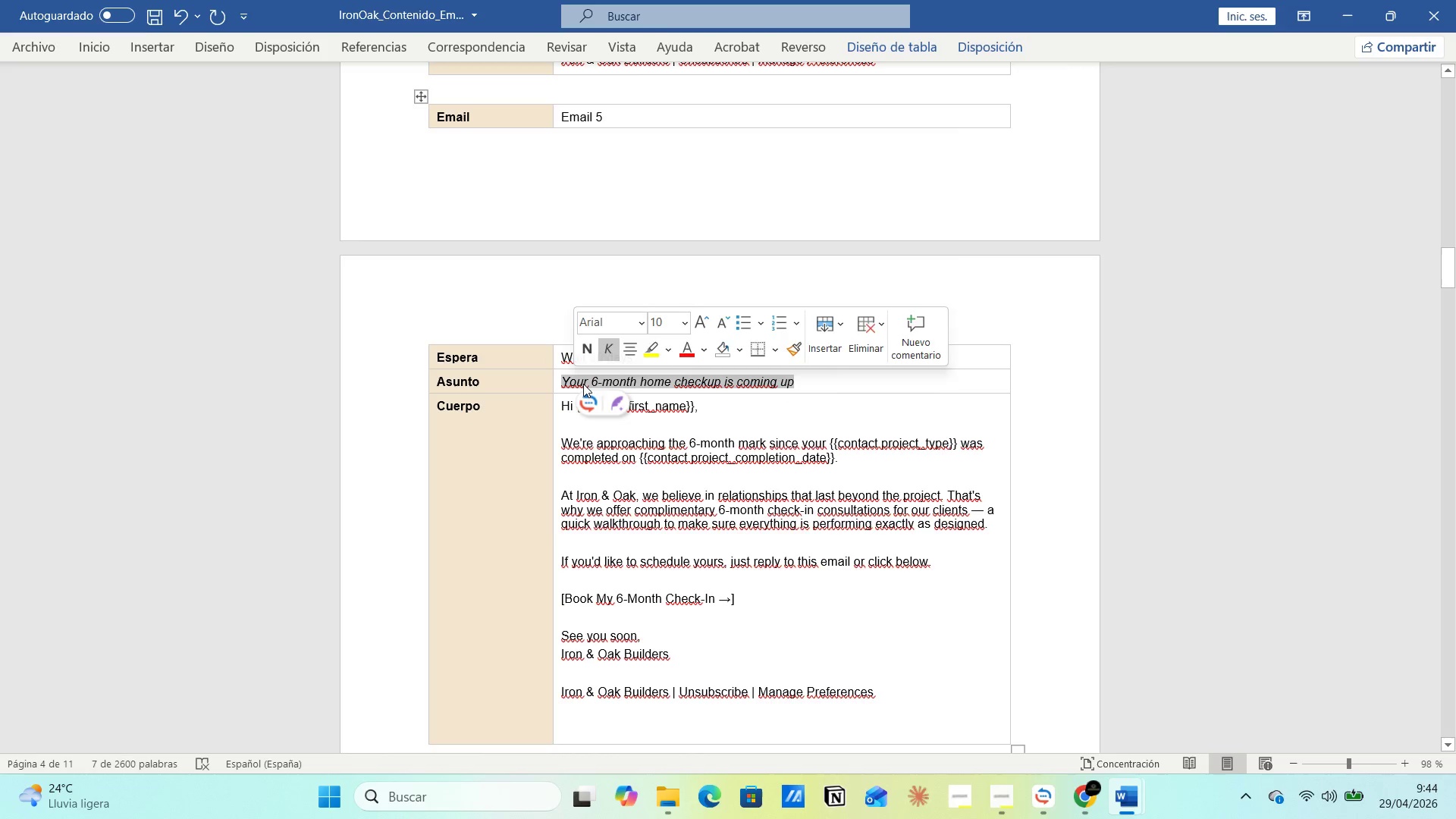 
key(Control+C)
 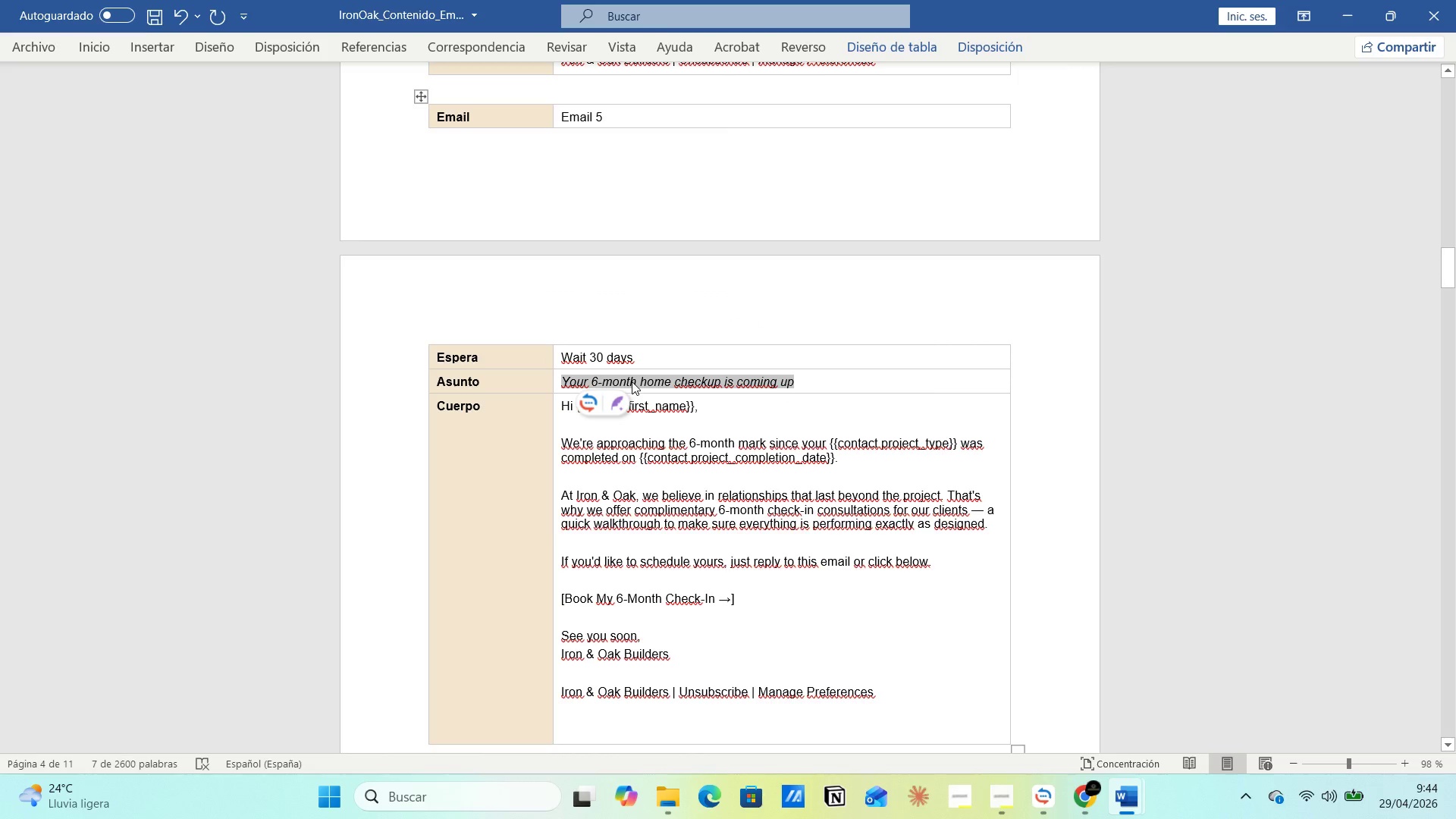 
key(Alt+Tab)
 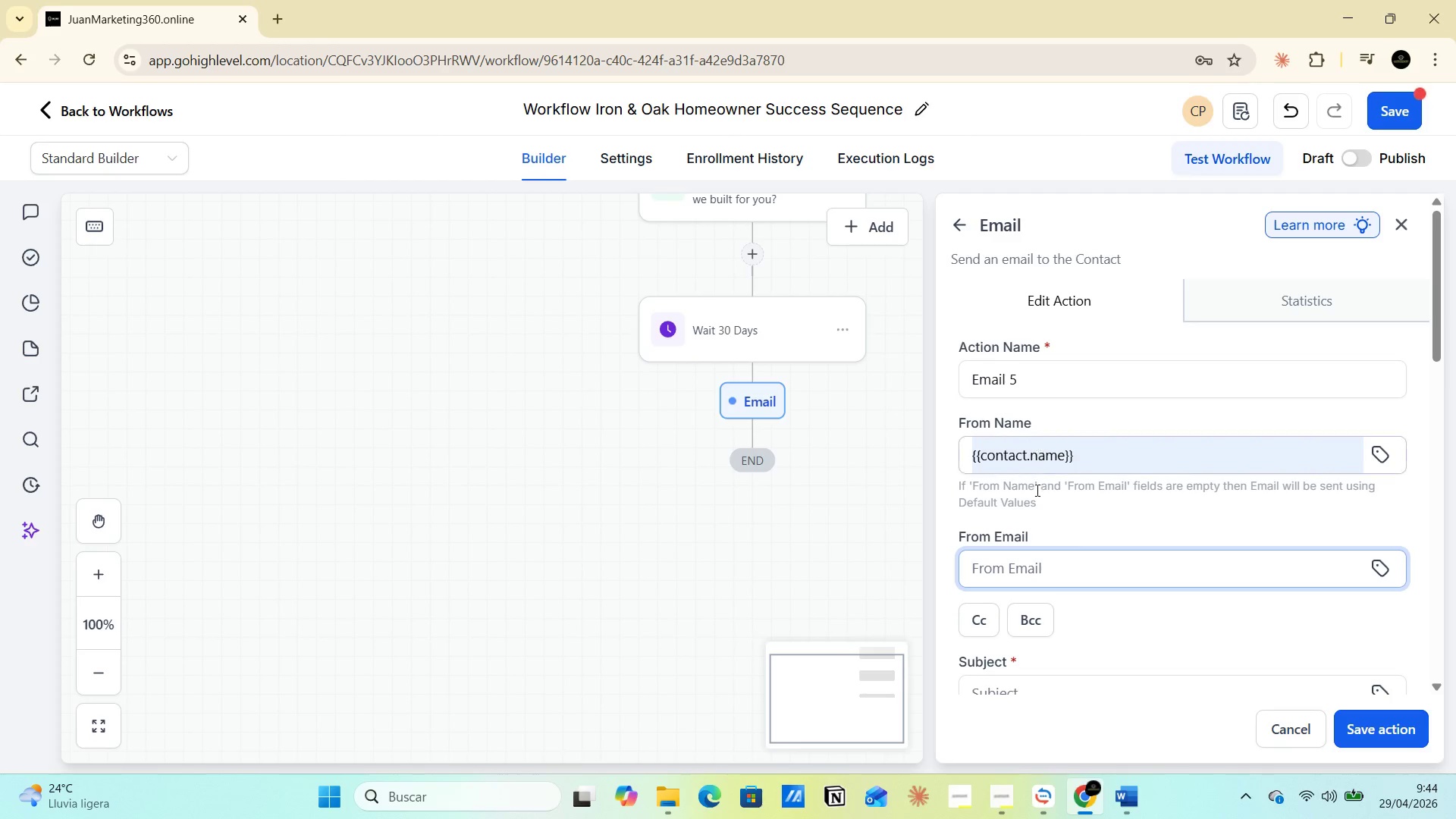 
scroll: coordinate [1030, 548], scroll_direction: down, amount: 5.0
 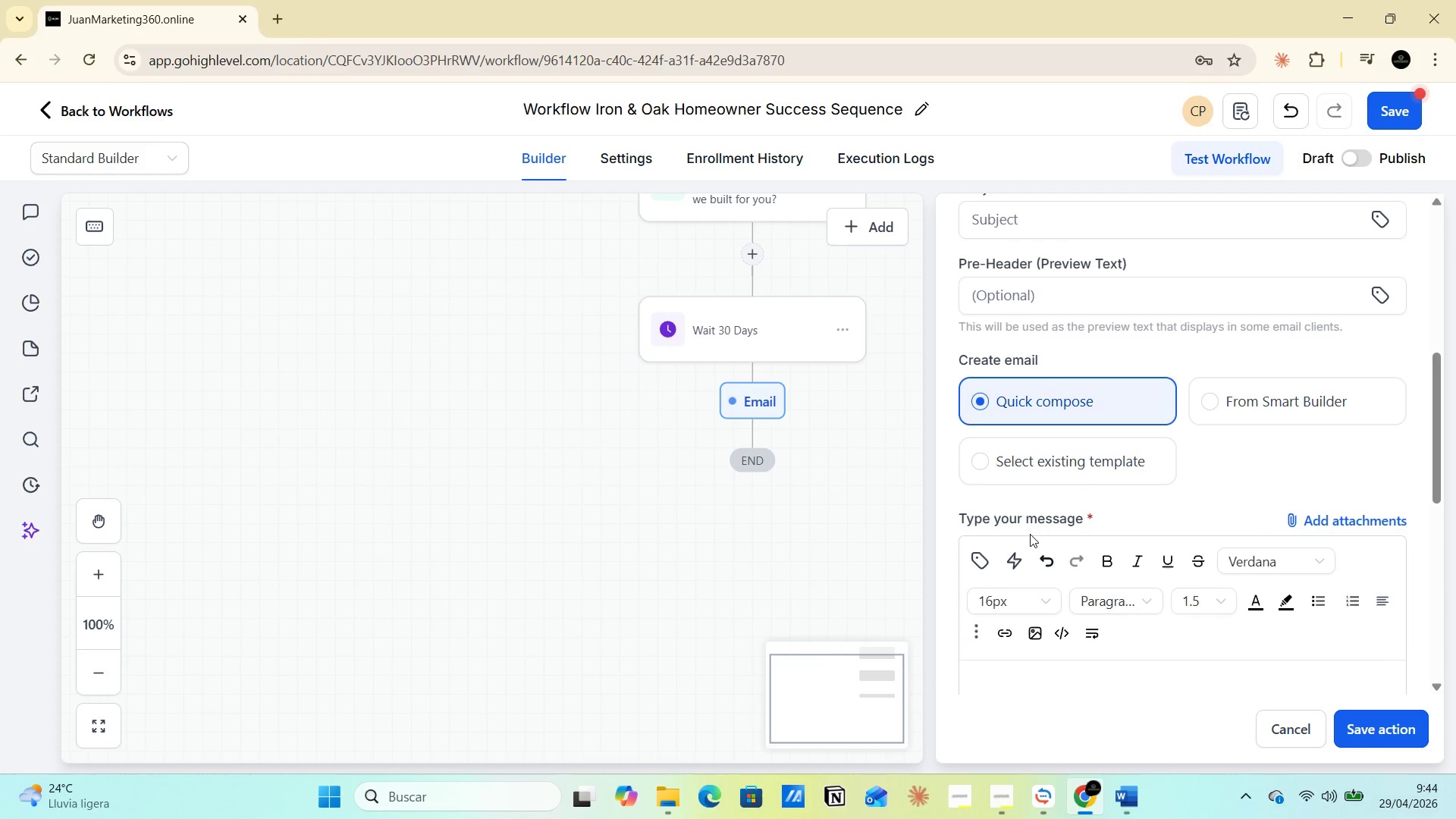 
scroll: coordinate [1030, 533], scroll_direction: up, amount: 1.0
 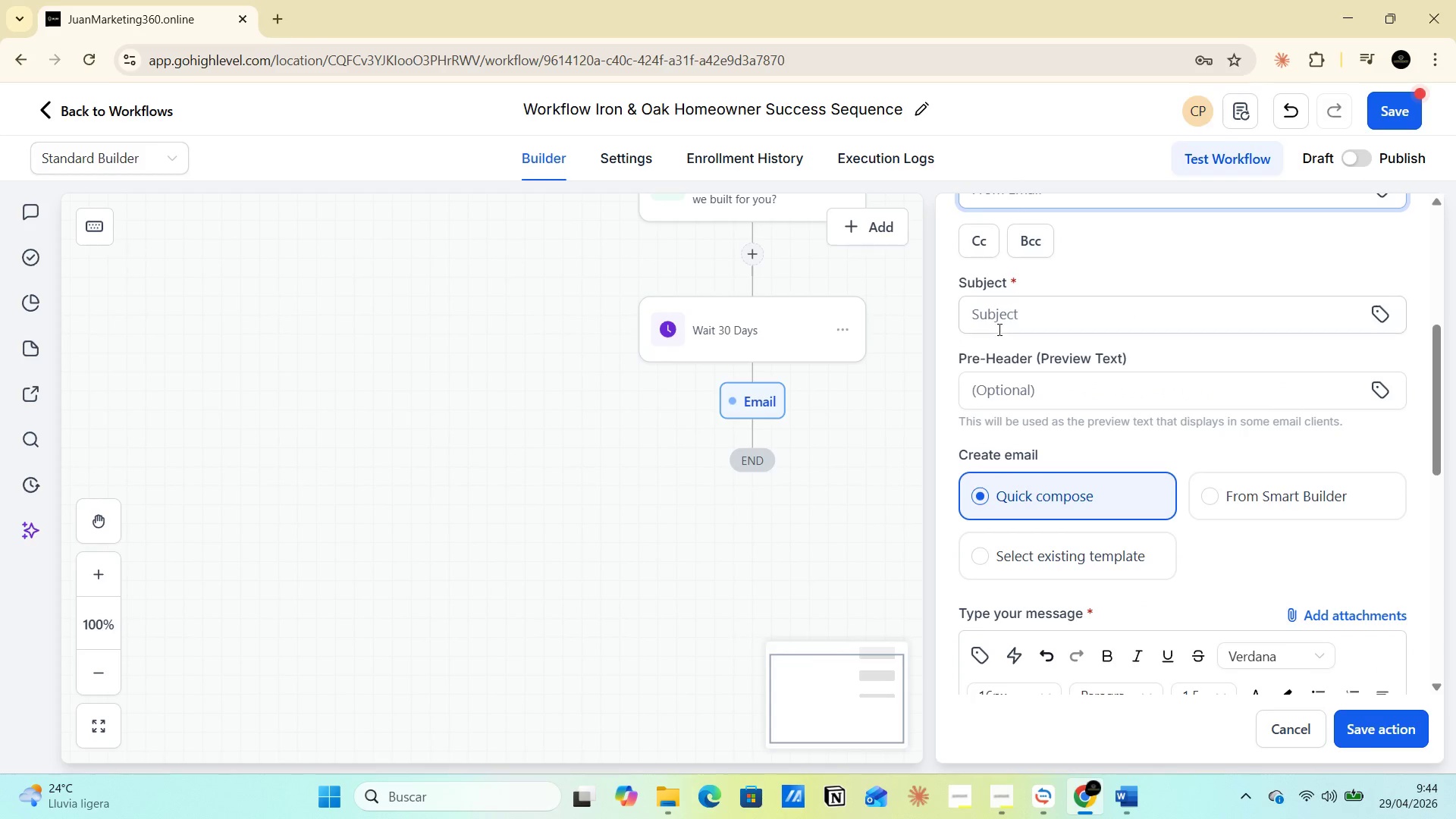 
left_click([995, 320])
 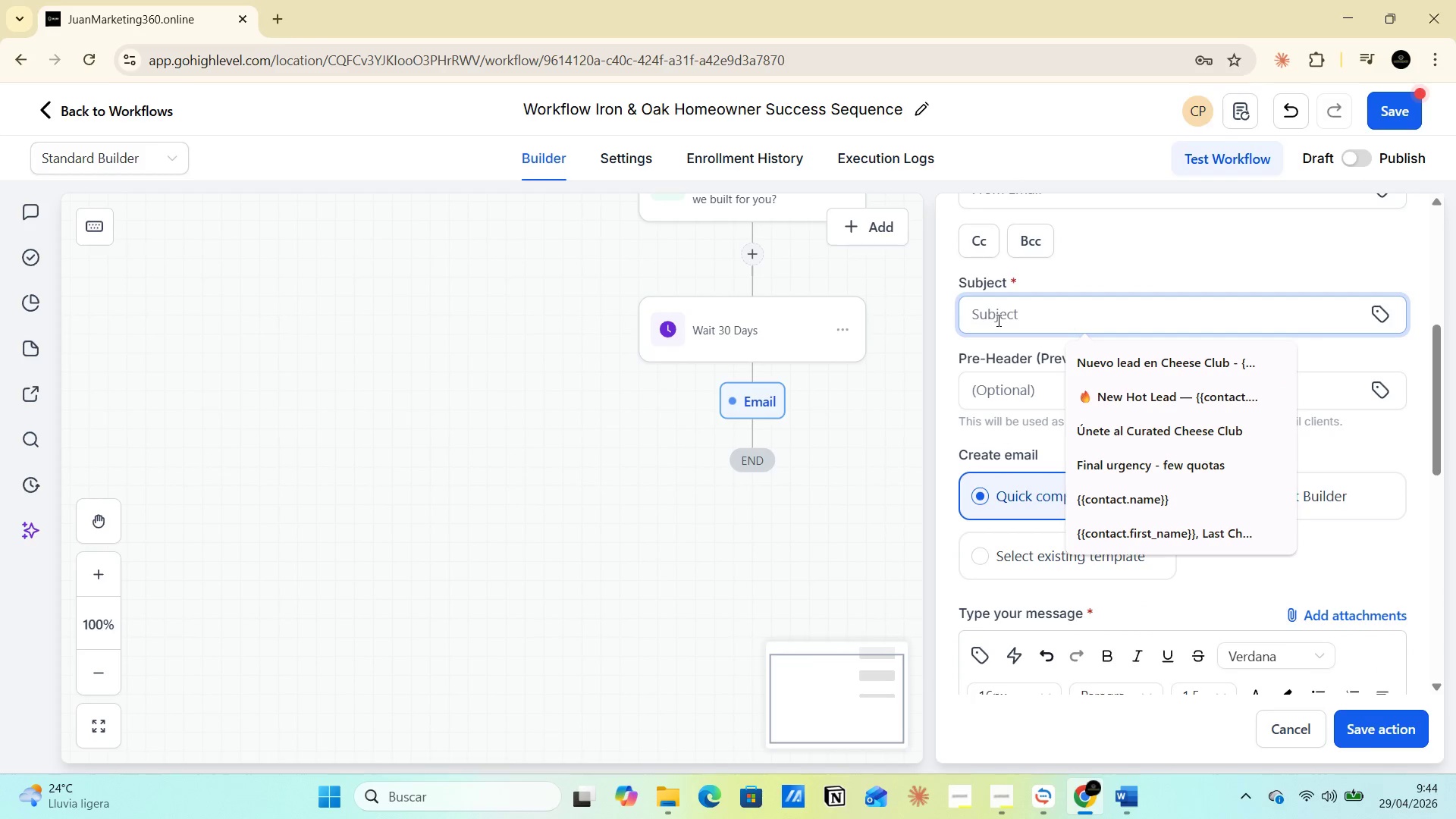 
key(Control+V)
 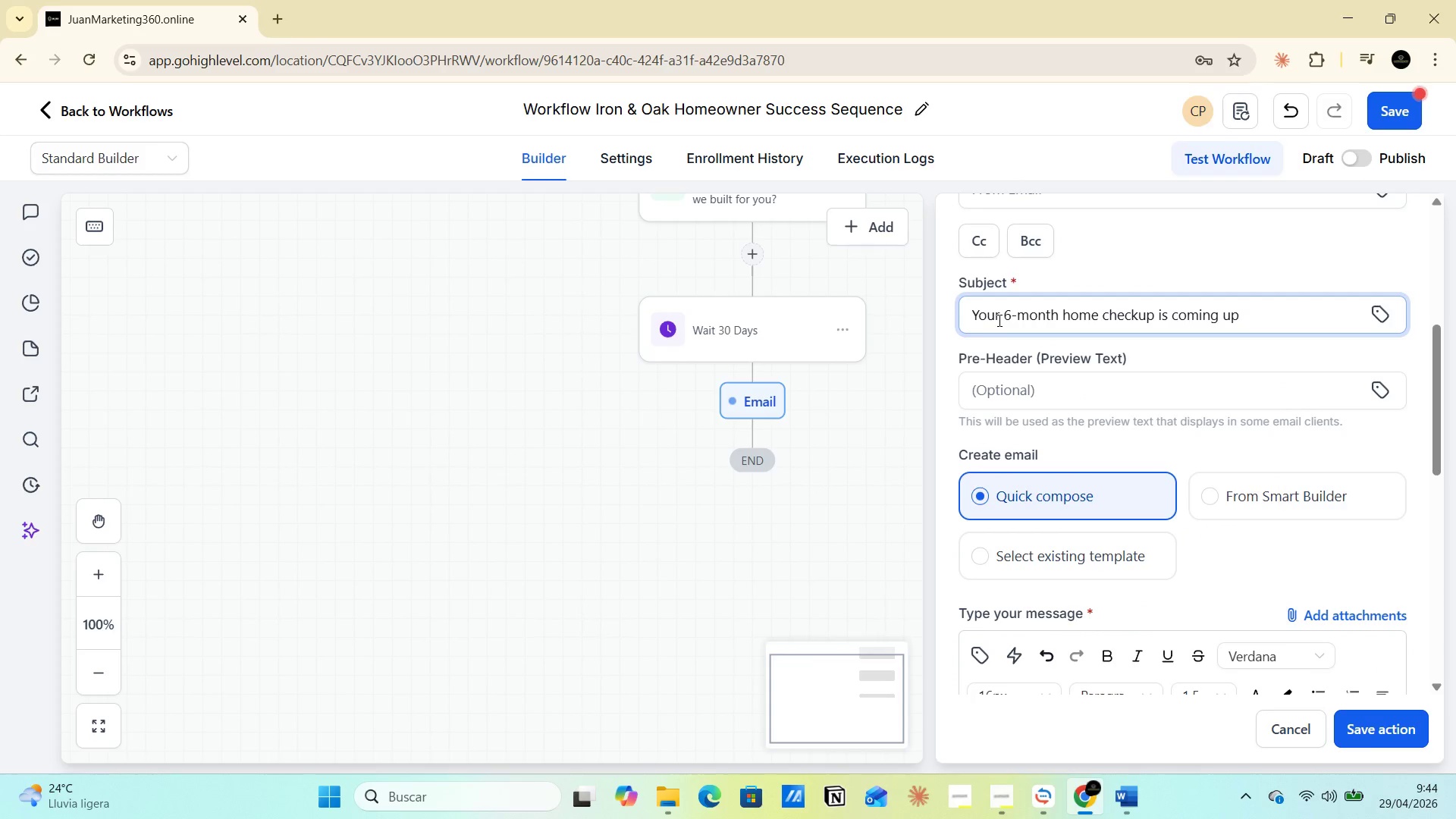 
scroll: coordinate [1040, 355], scroll_direction: up, amount: 3.0
 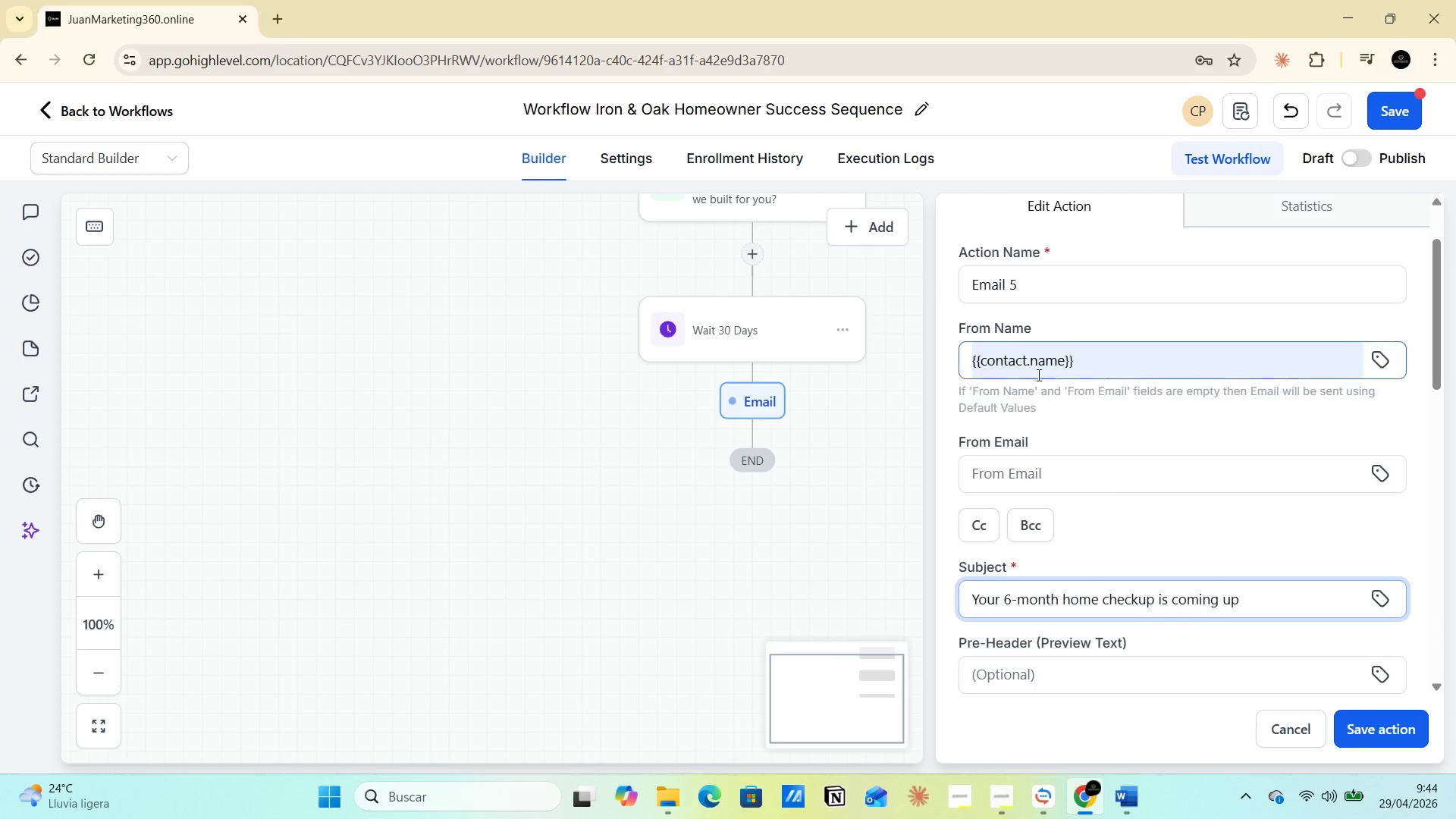 
scroll: coordinate [1035, 383], scroll_direction: down, amount: 1.0
 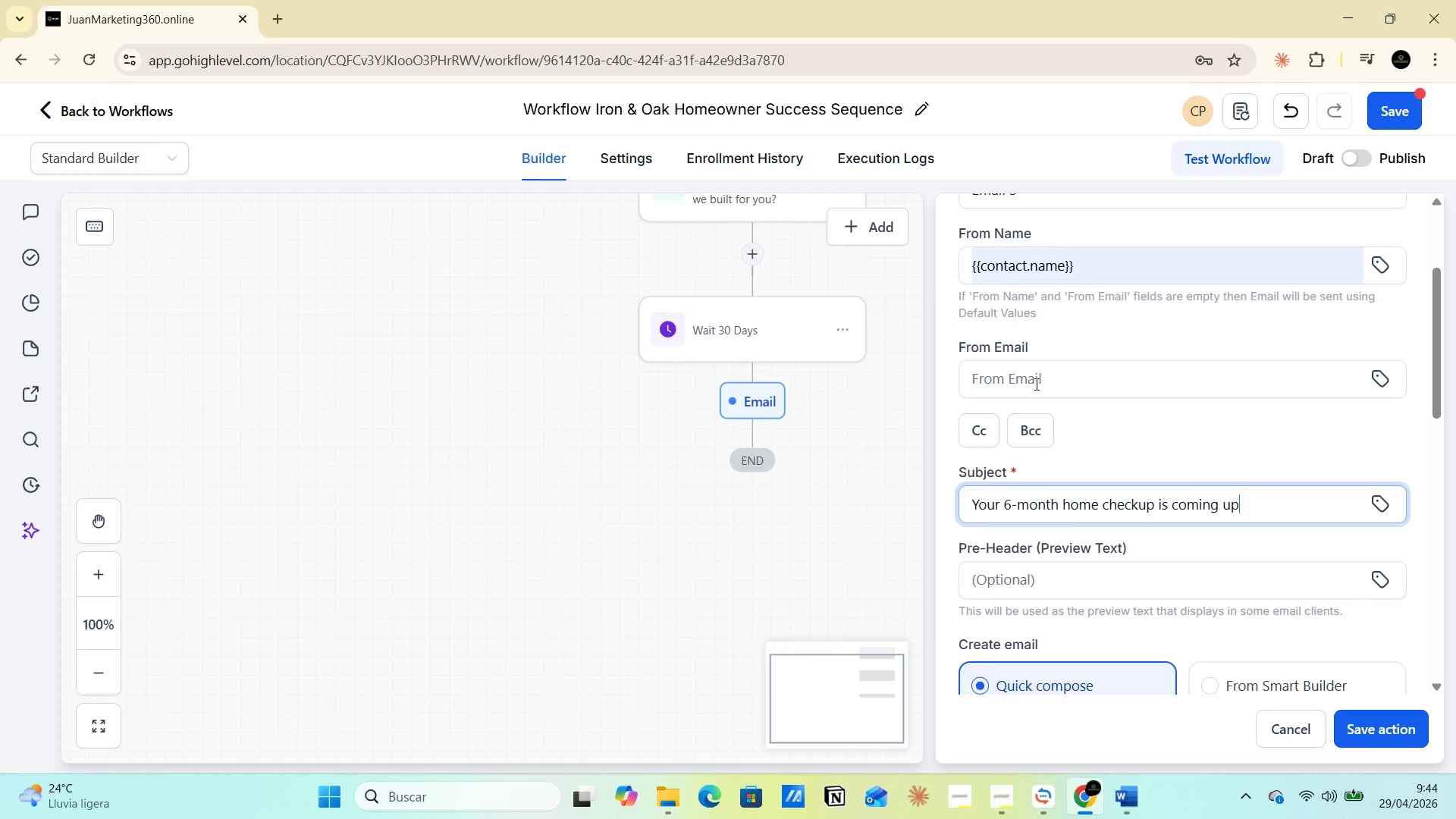 
scroll: coordinate [1035, 384], scroll_direction: up, amount: 2.0
 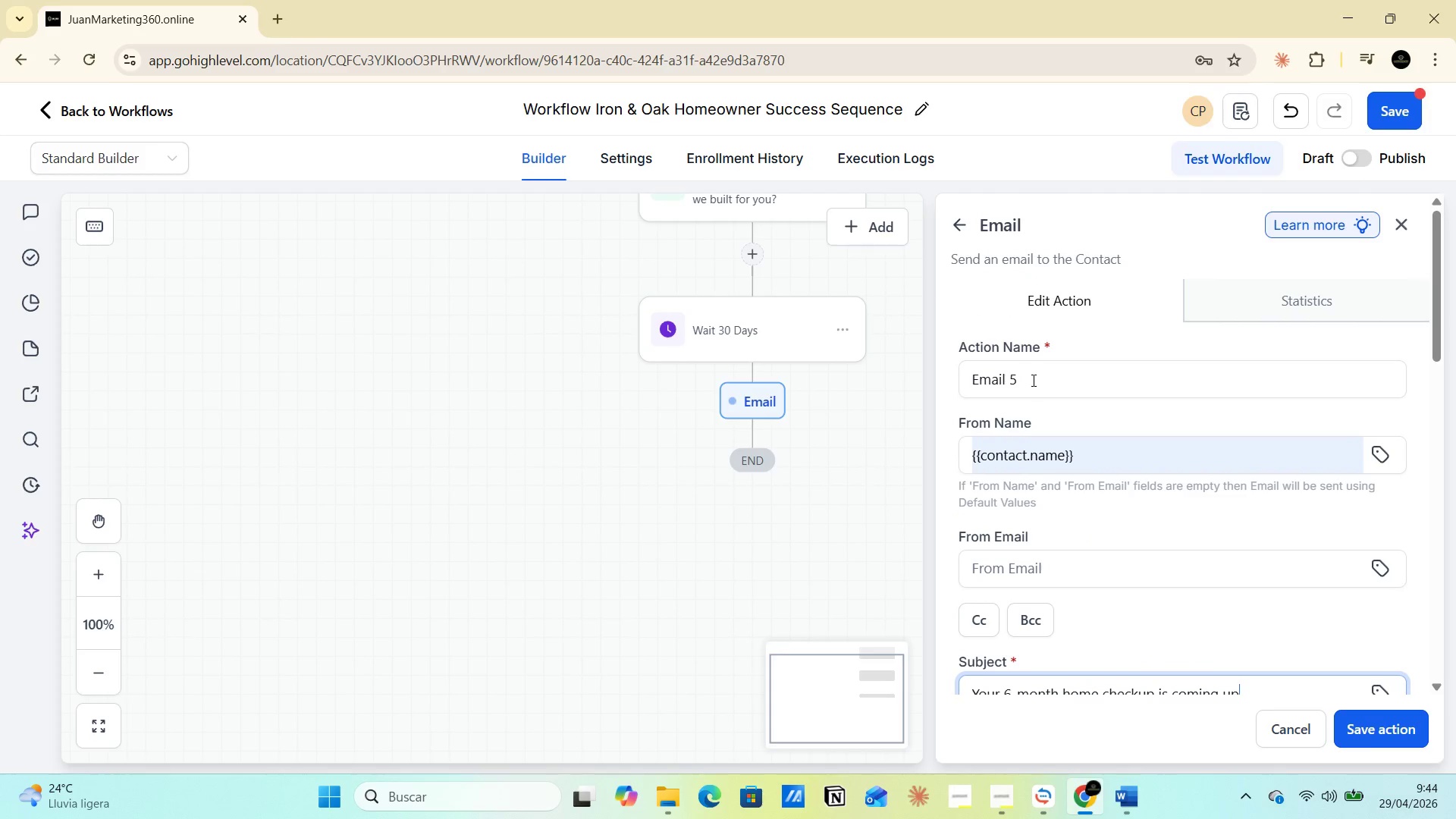 
scroll: coordinate [1155, 406], scroll_direction: down, amount: 3.0
 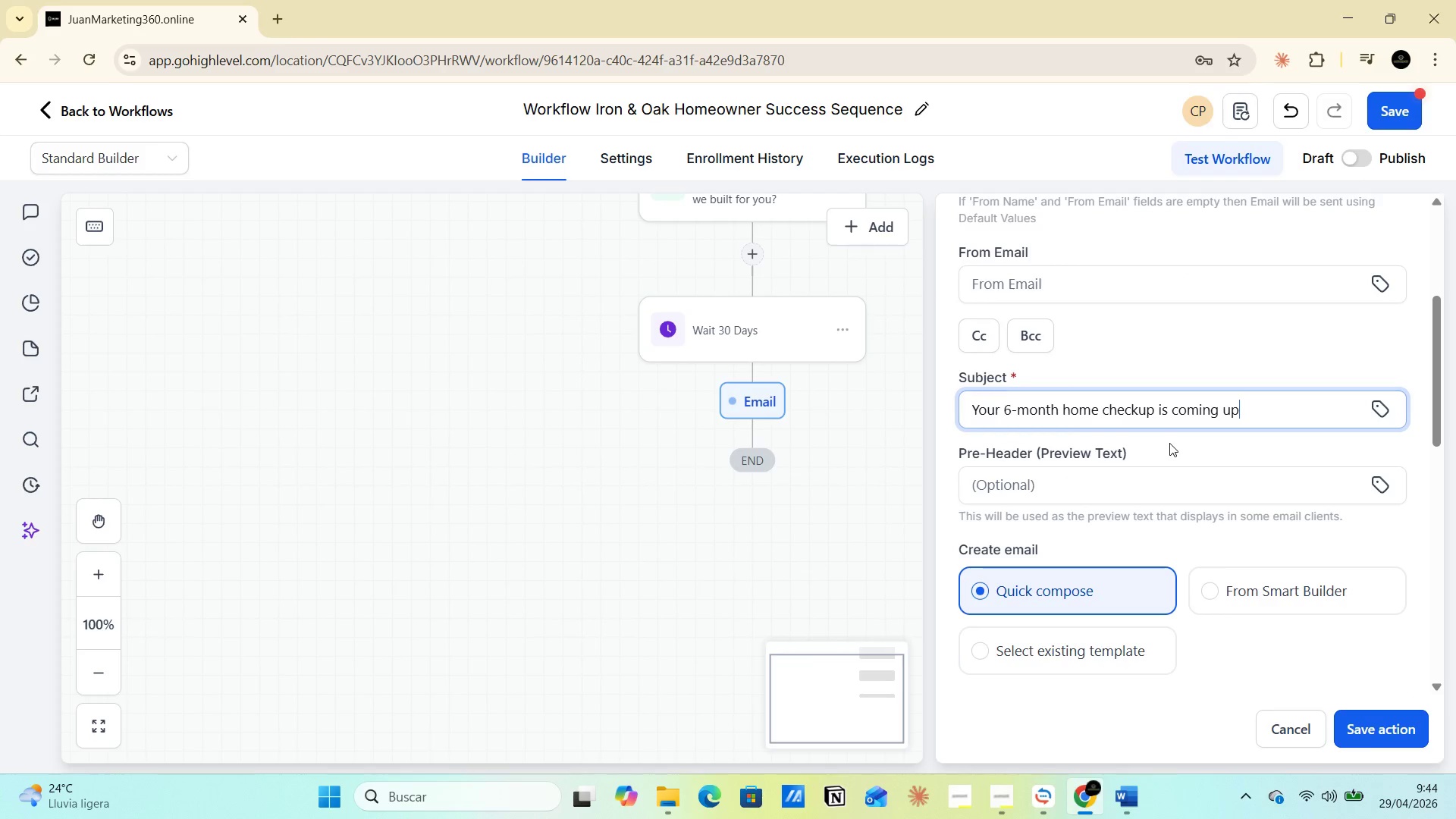 
scroll: coordinate [1160, 440], scroll_direction: up, amount: 5.0
 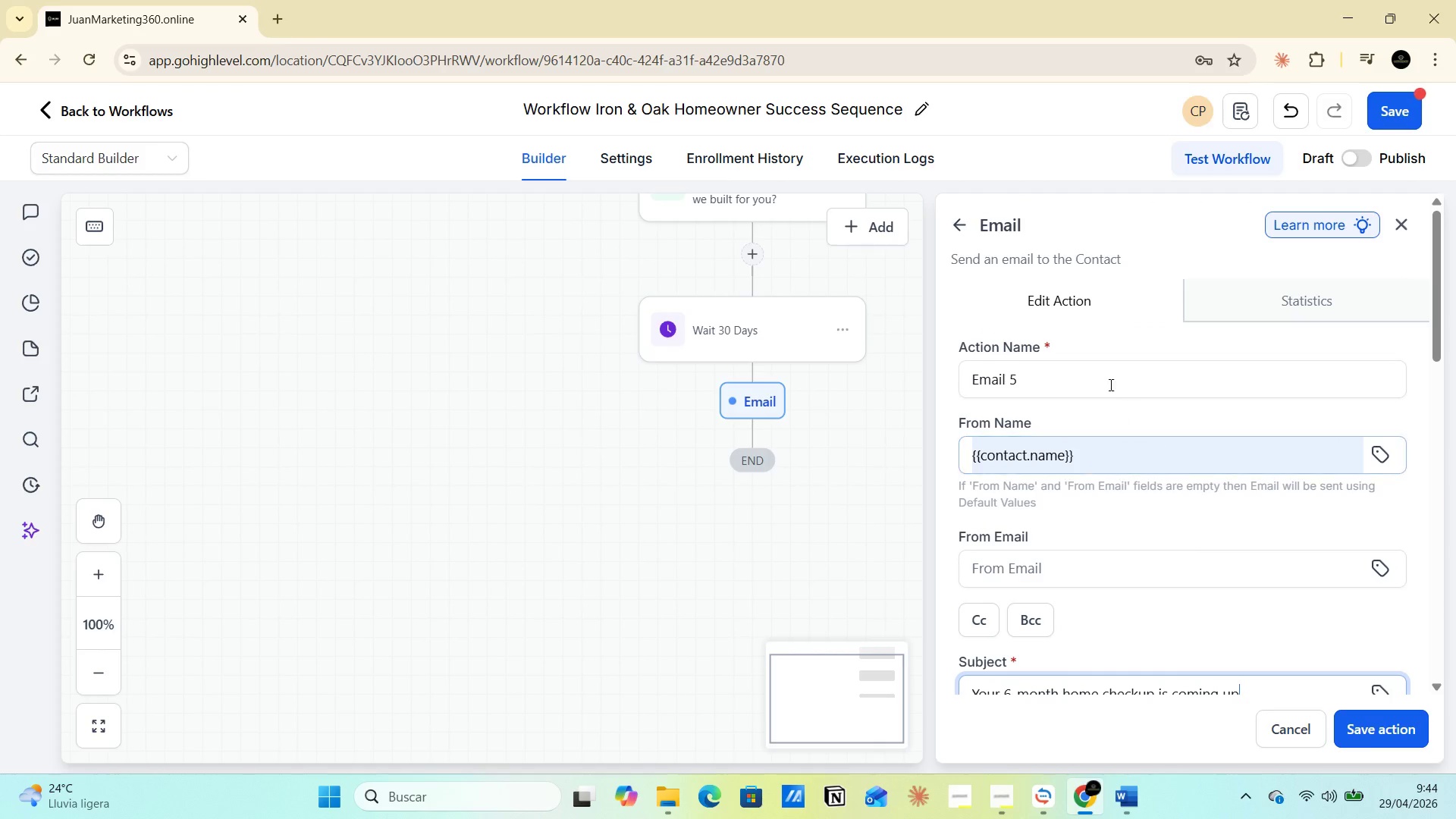 
left_click([1109, 383])
 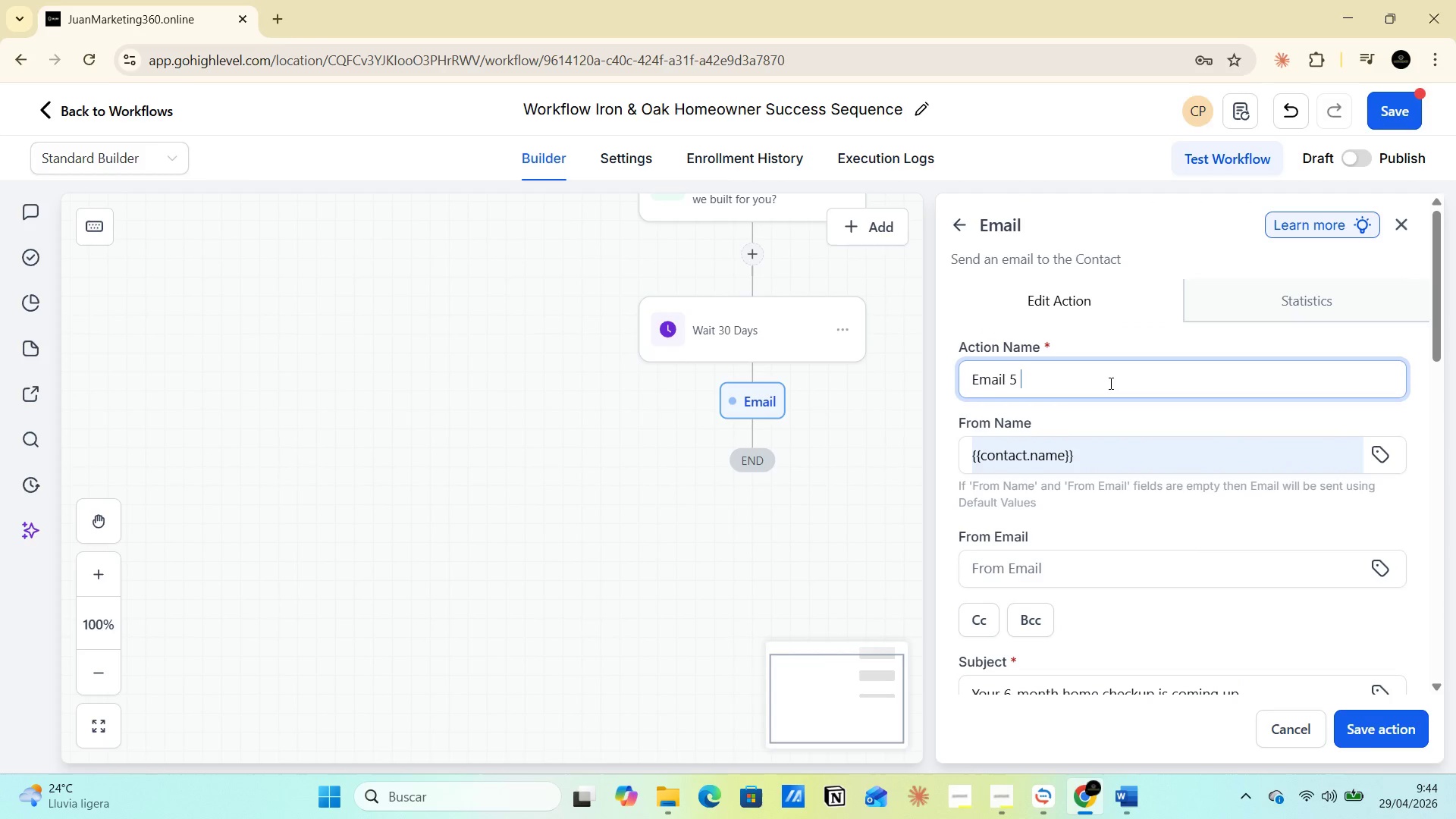 
key(Space)
 